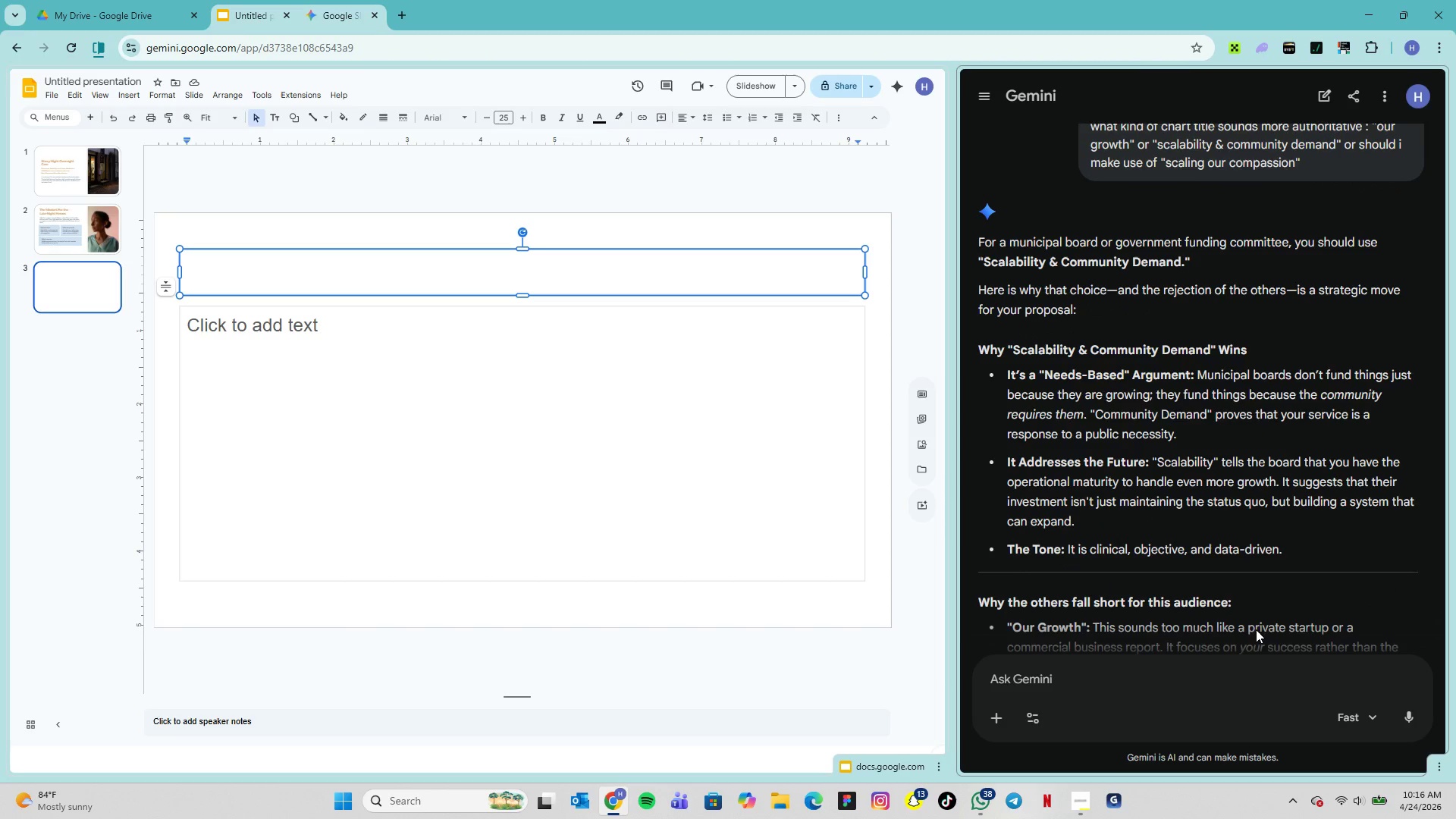 
key(ArrowDown)
 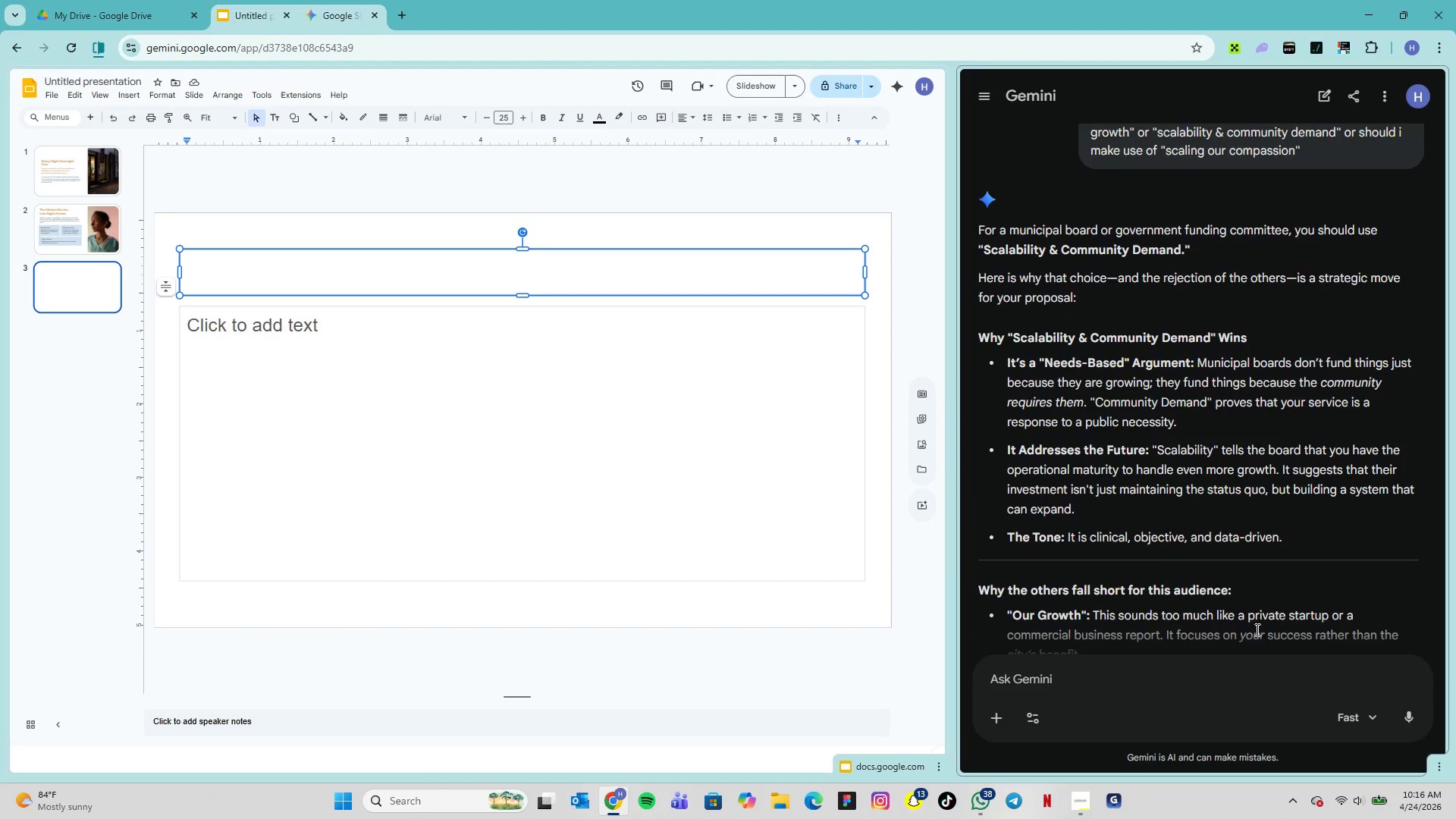 
key(ArrowDown)
 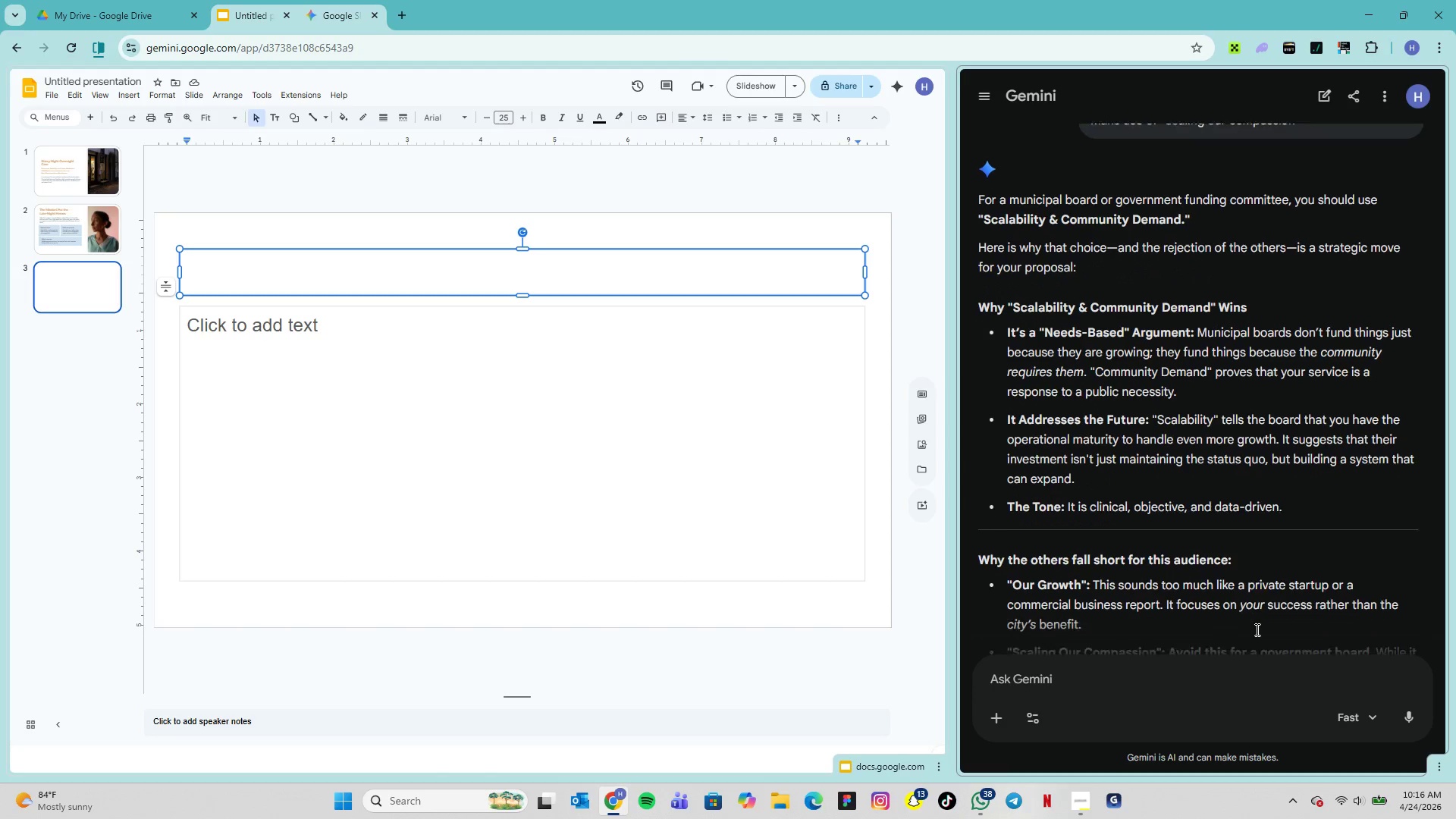 
key(ArrowDown)
 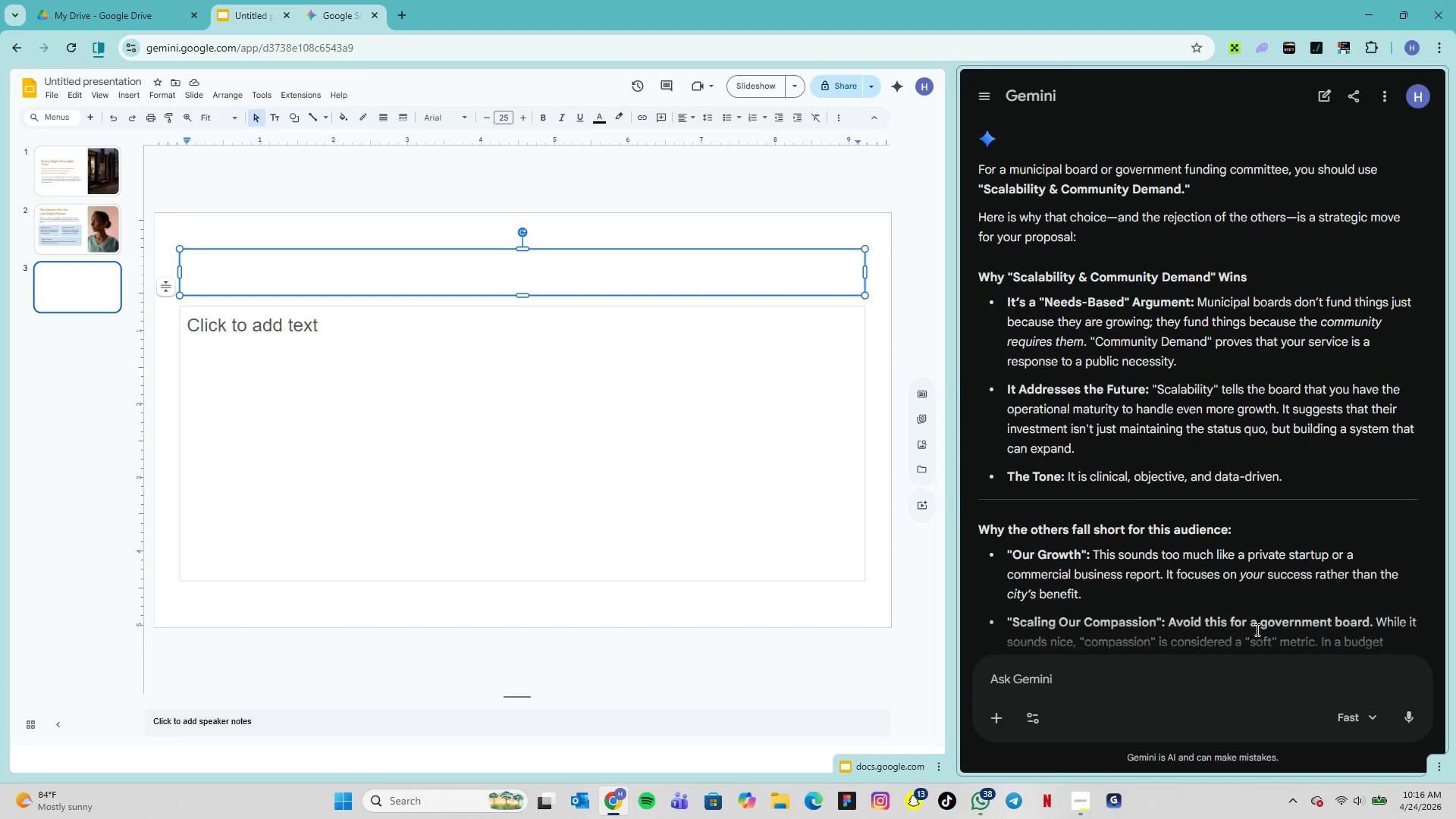 
key(ArrowDown)
 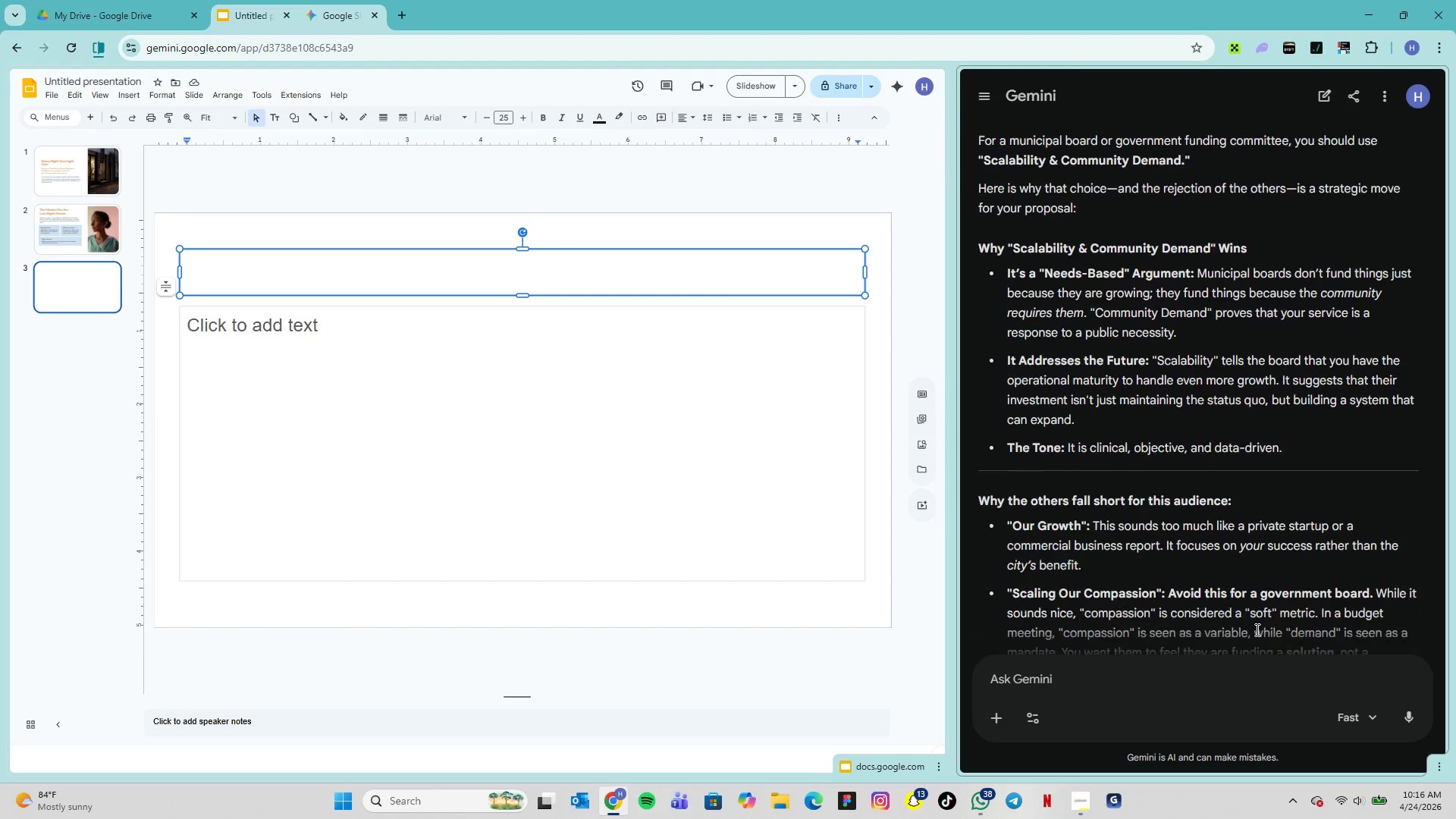 
key(ArrowDown)
 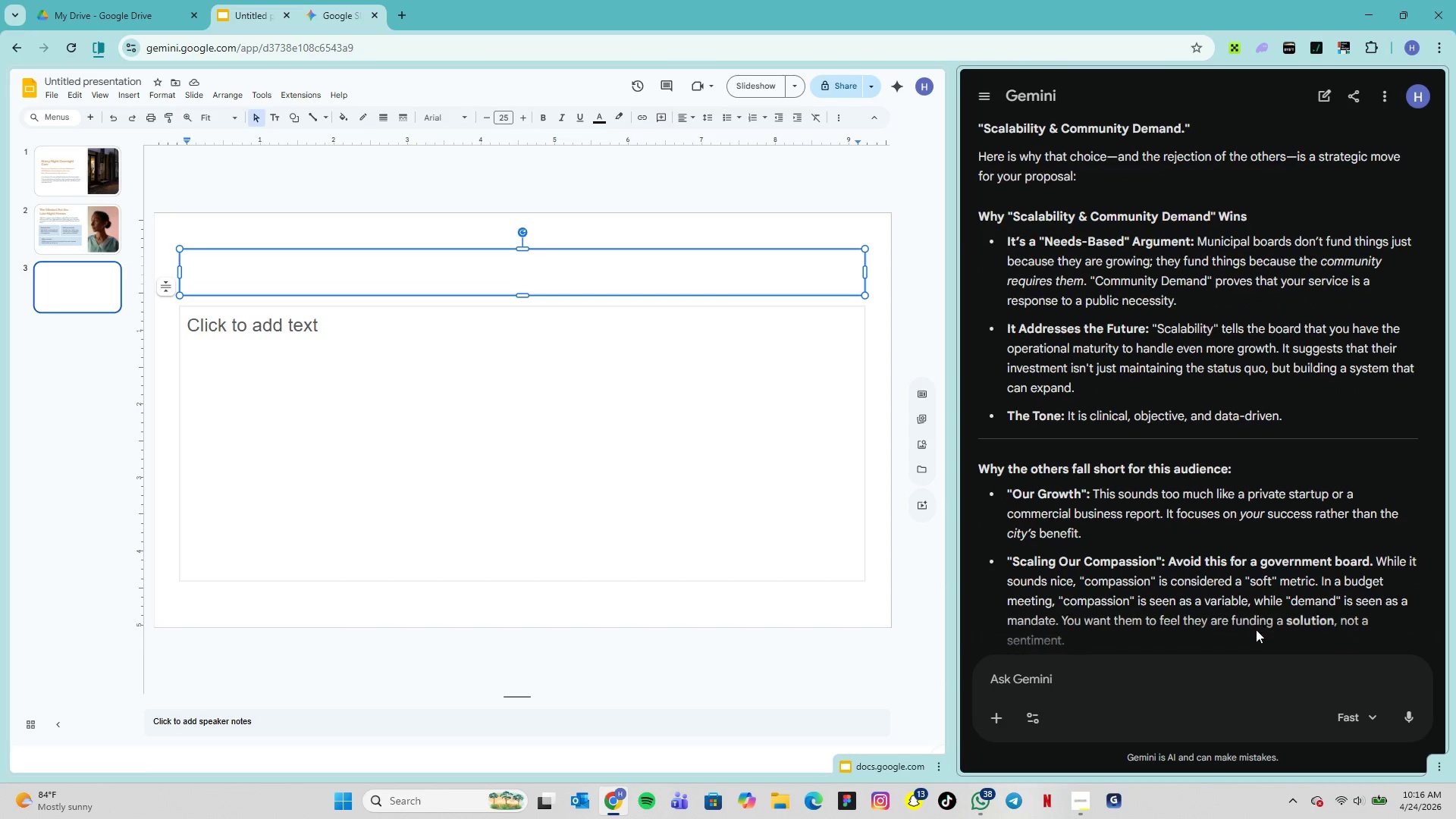 
key(ArrowDown)
 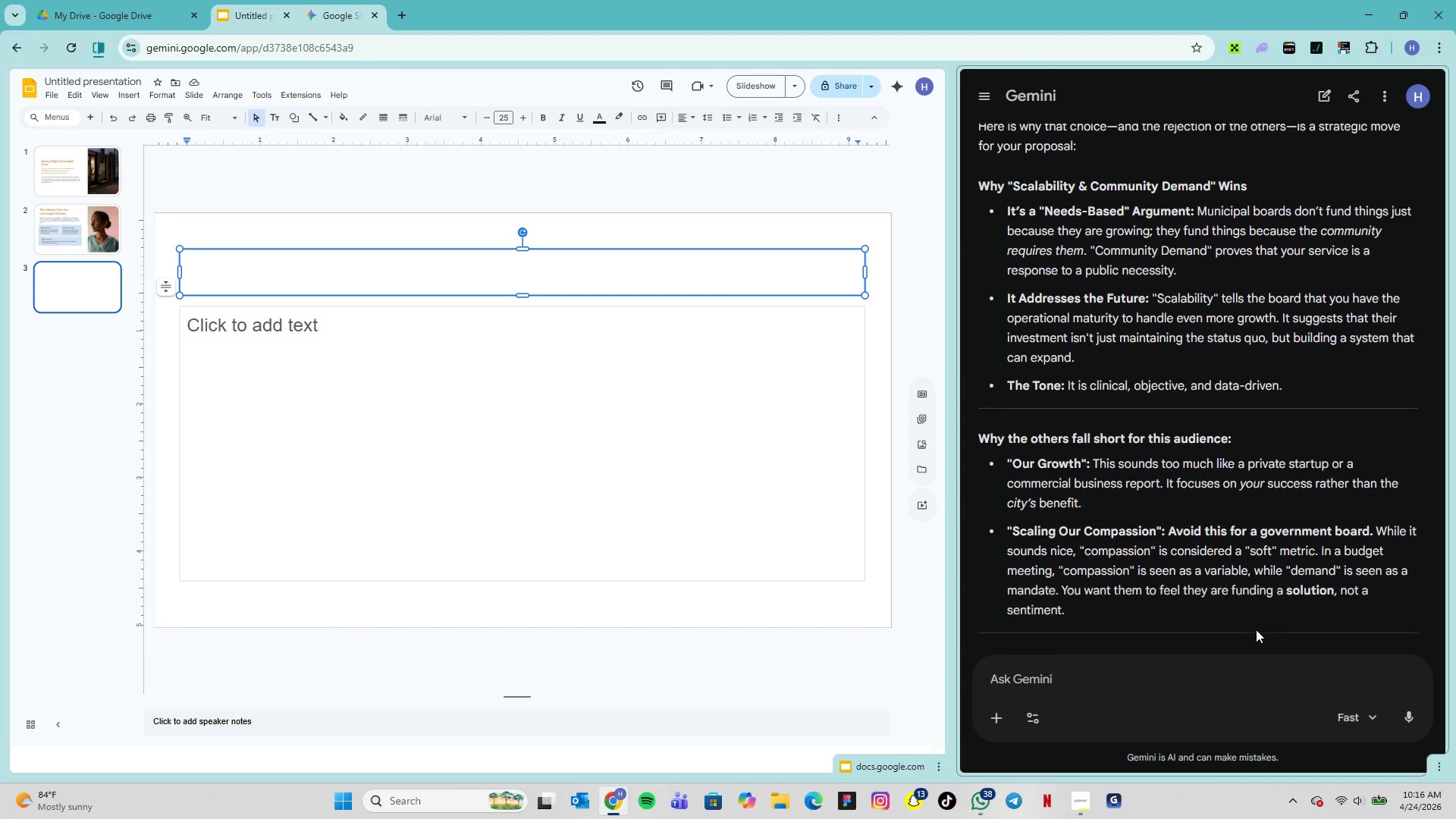 
key(ArrowDown)
 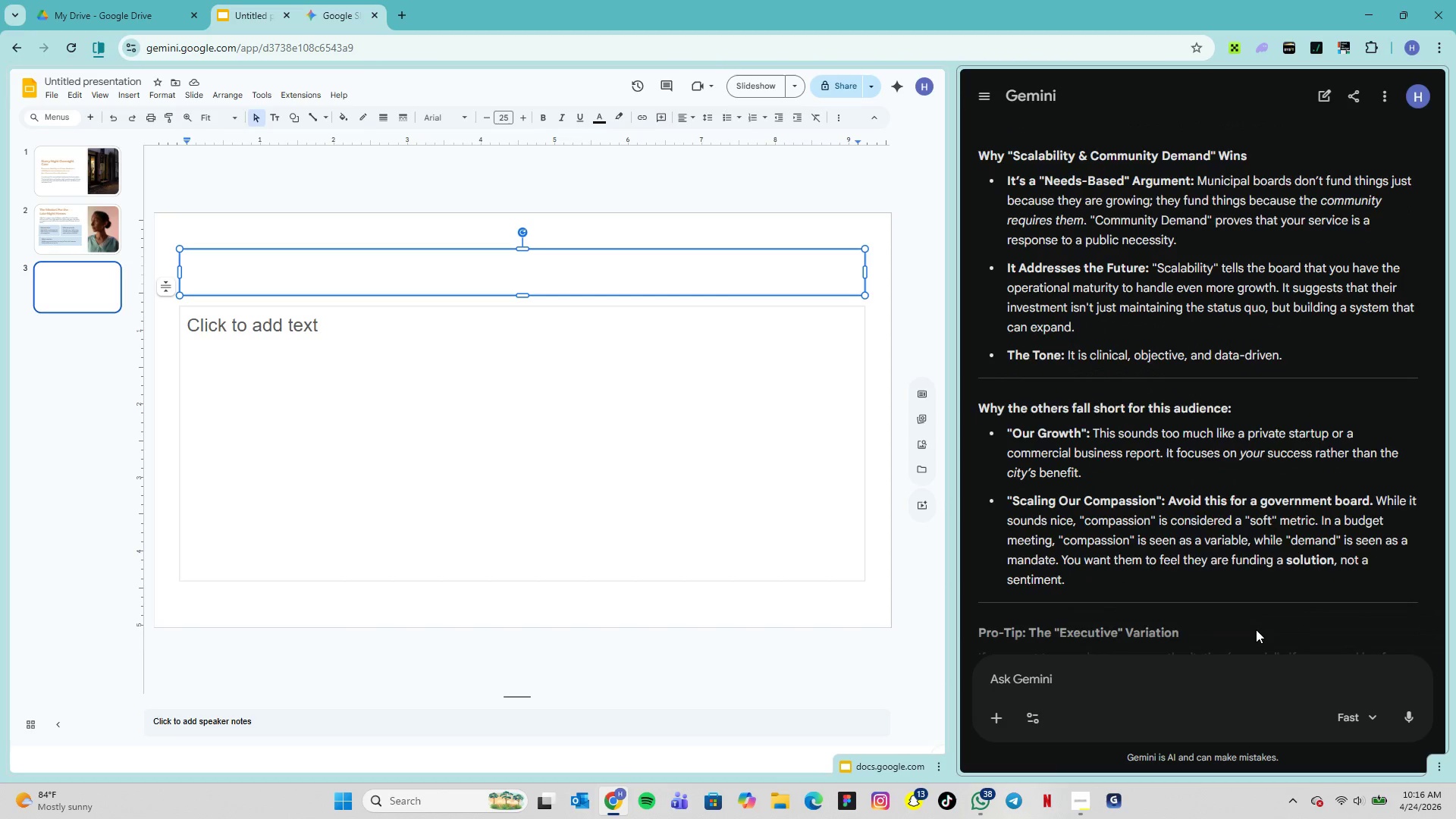 
key(ArrowDown)
 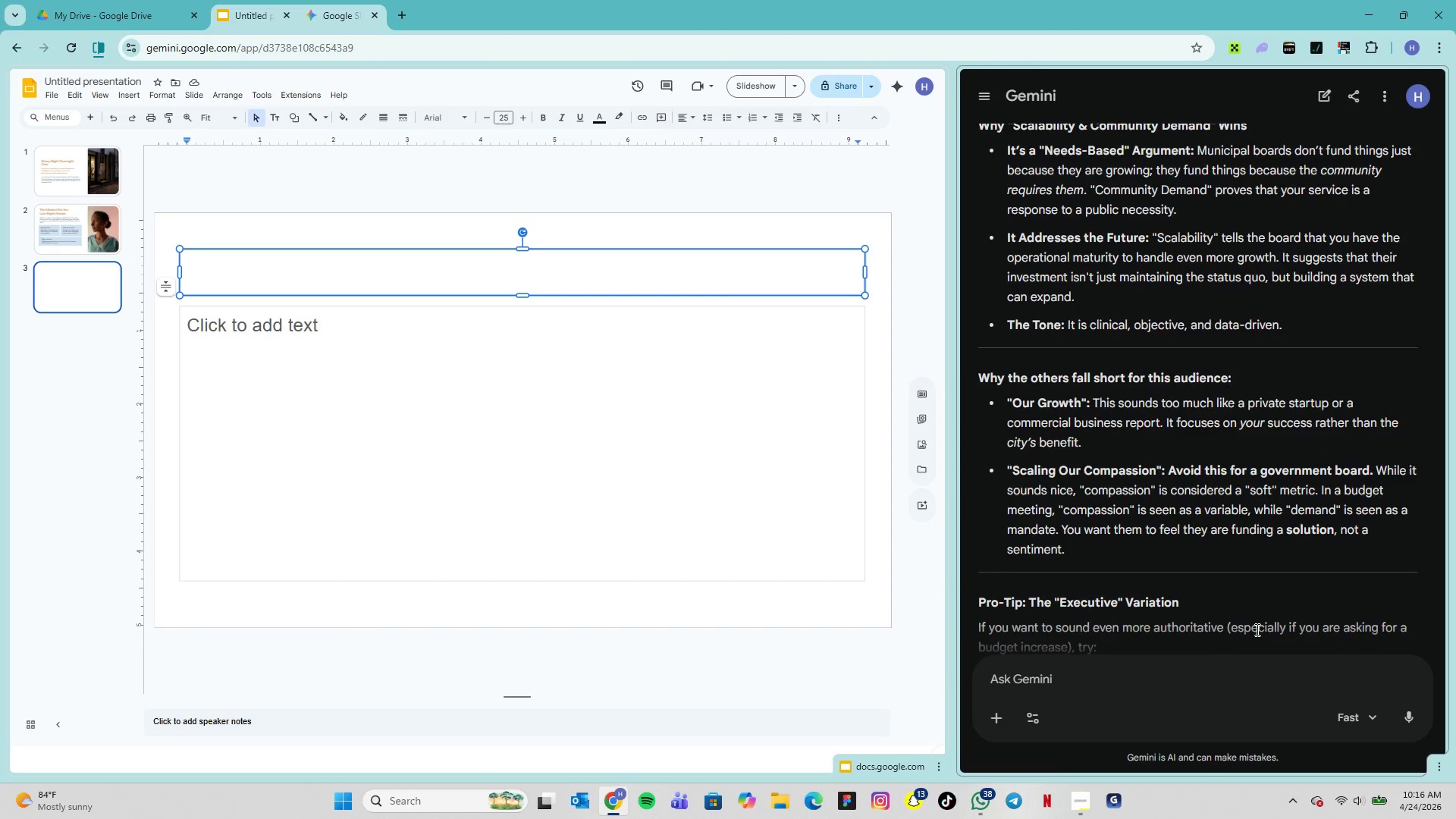 
key(ArrowDown)
 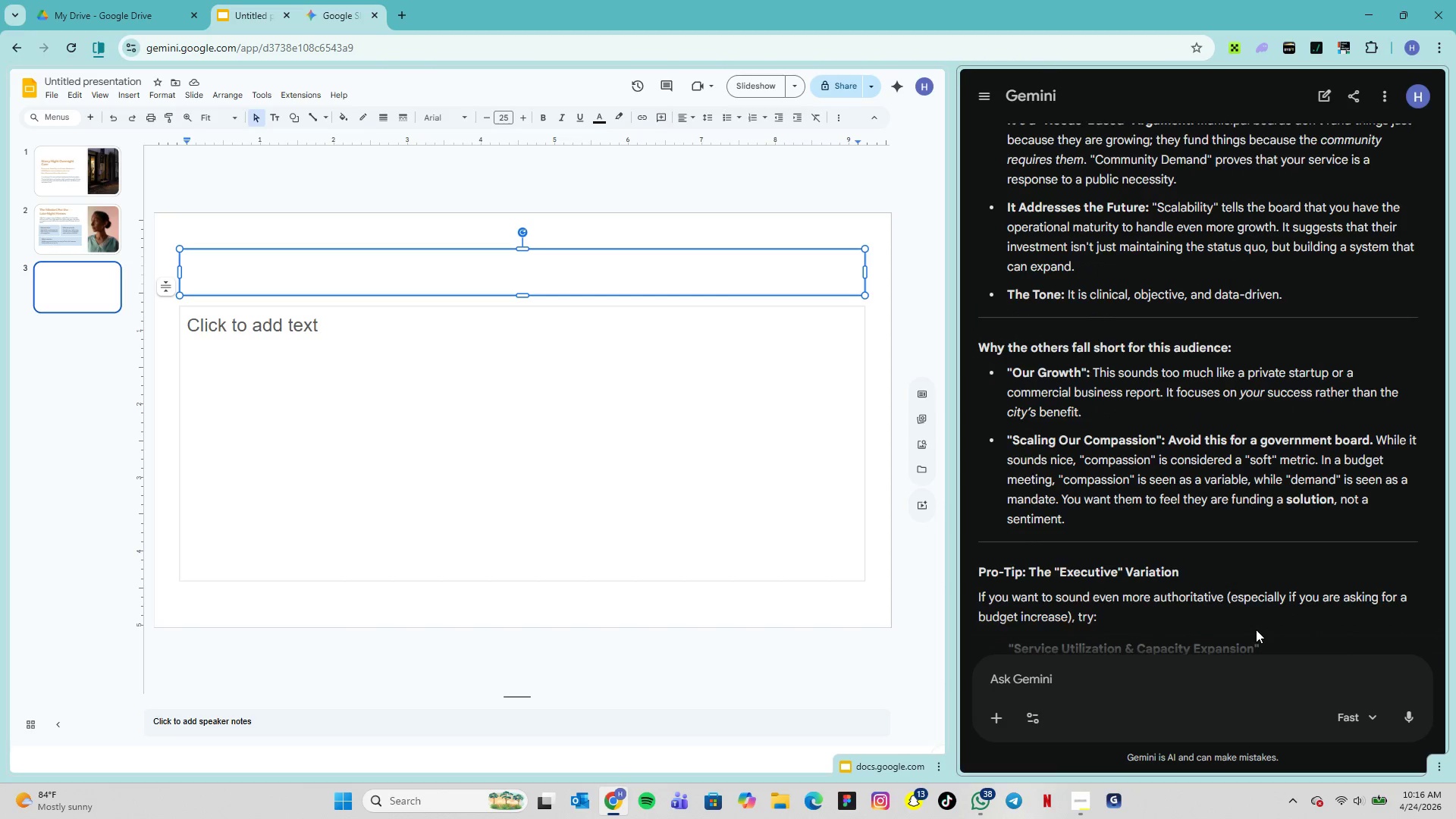 
key(ArrowDown)
 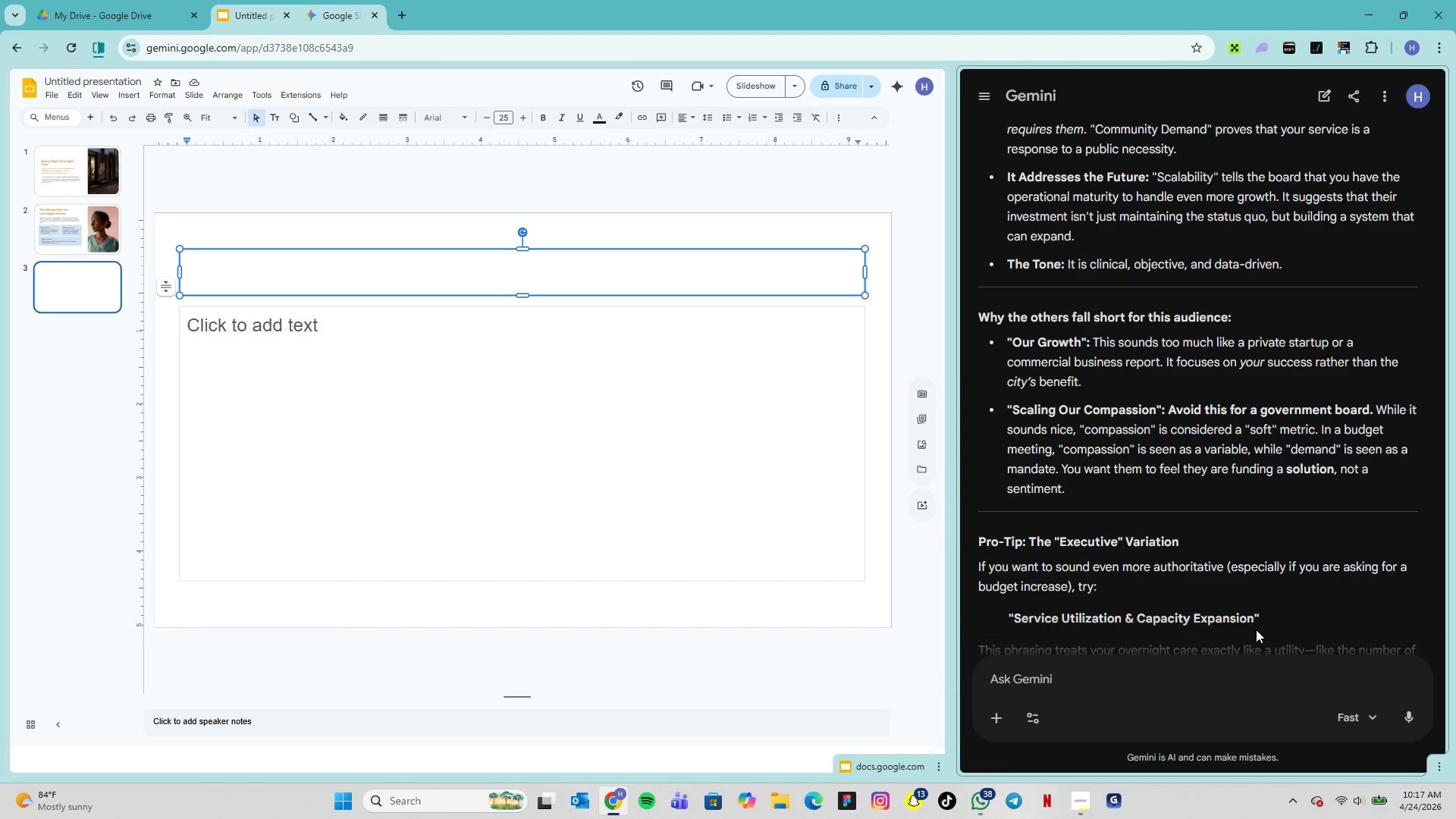 
wait(28.52)
 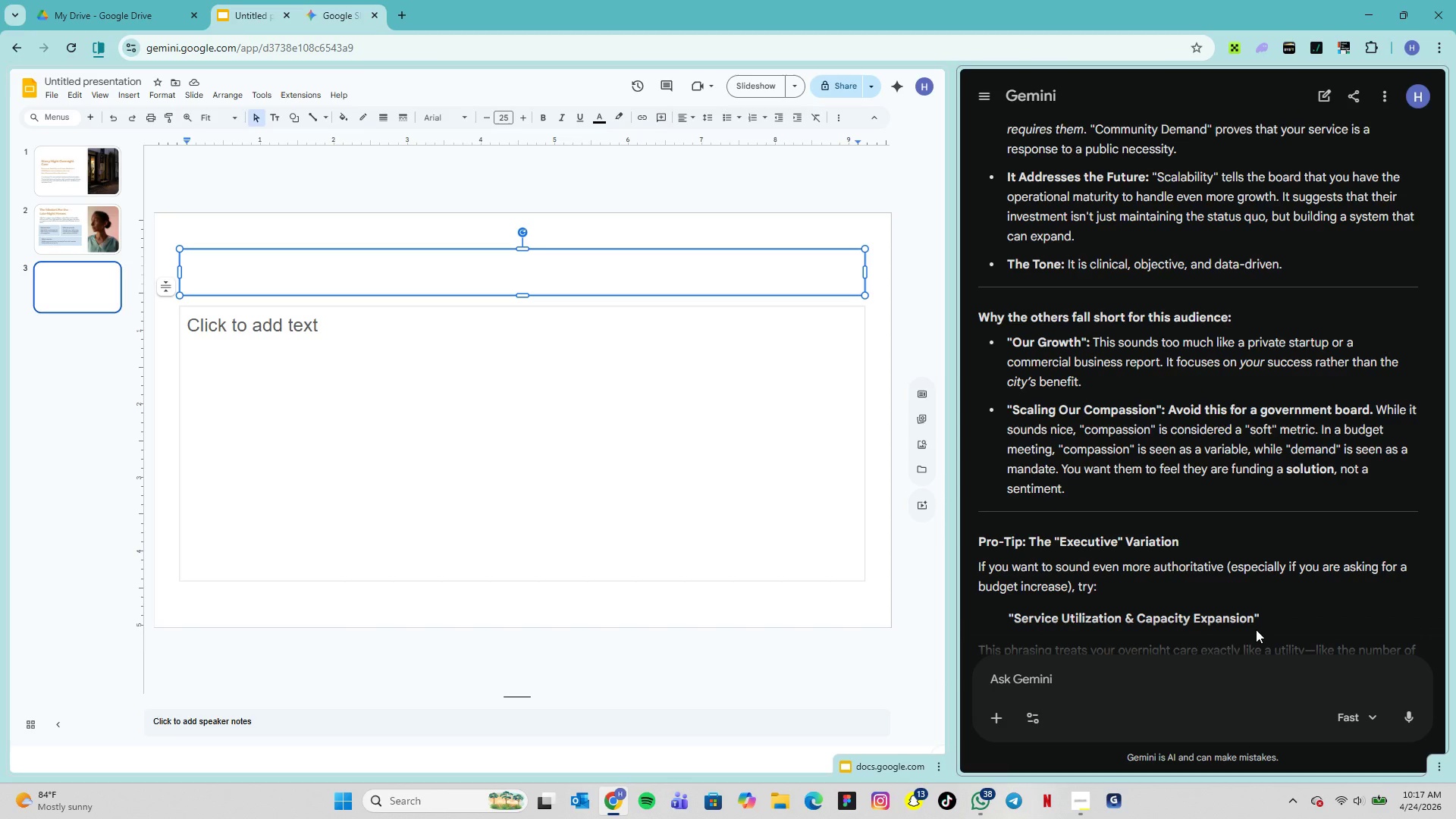 
key(ArrowDown)
 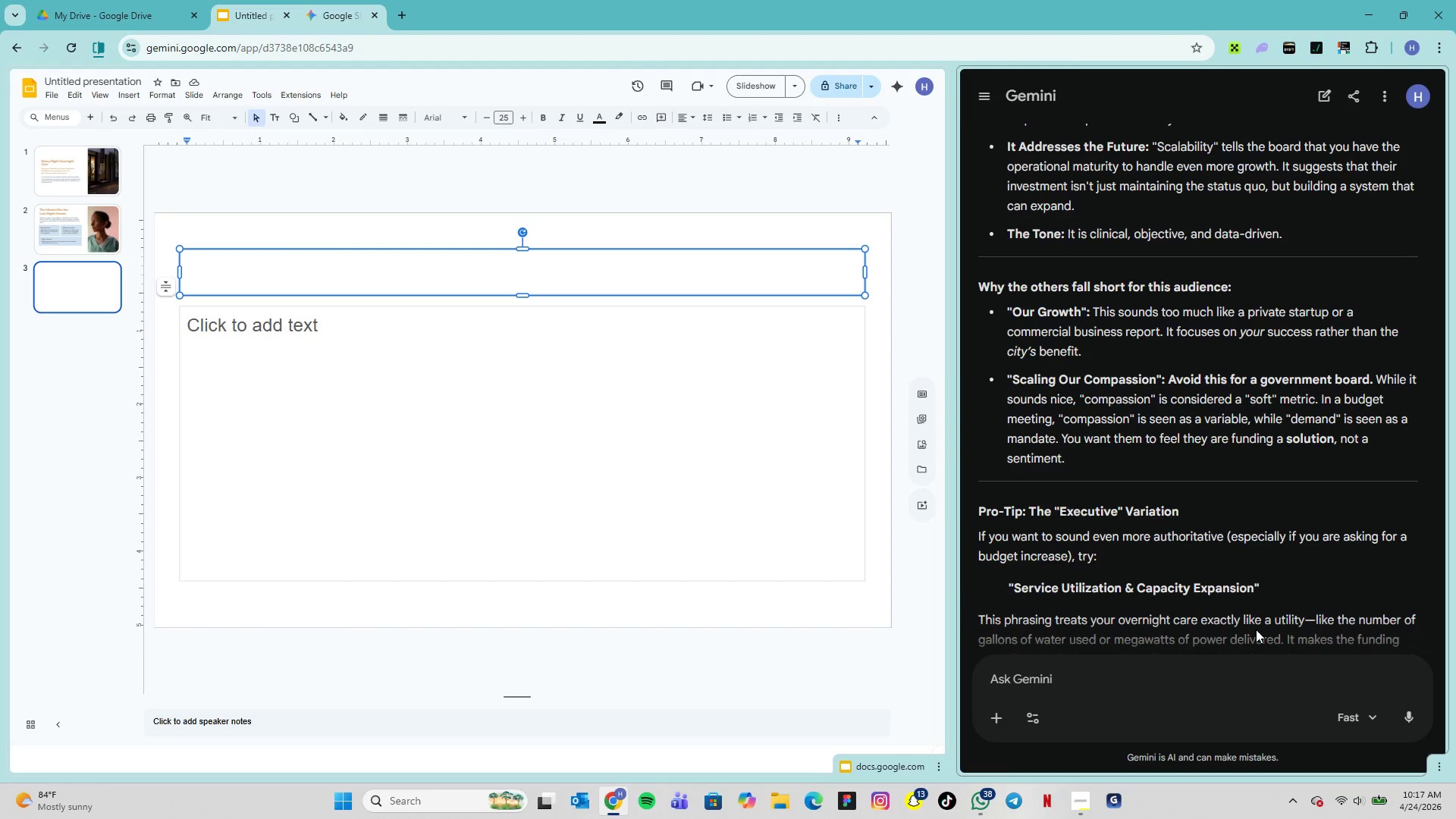 
key(ArrowDown)
 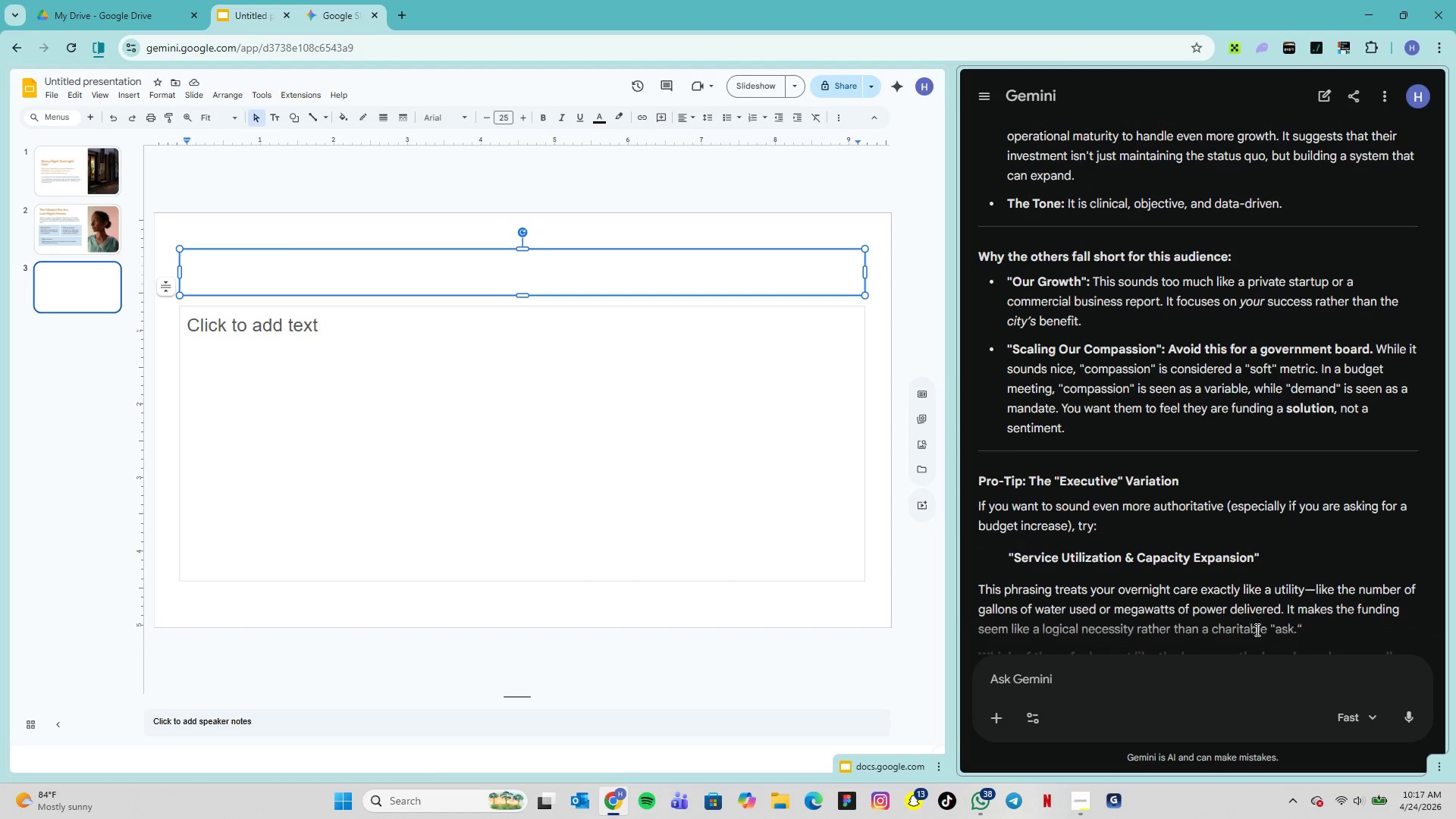 
key(ArrowDown)
 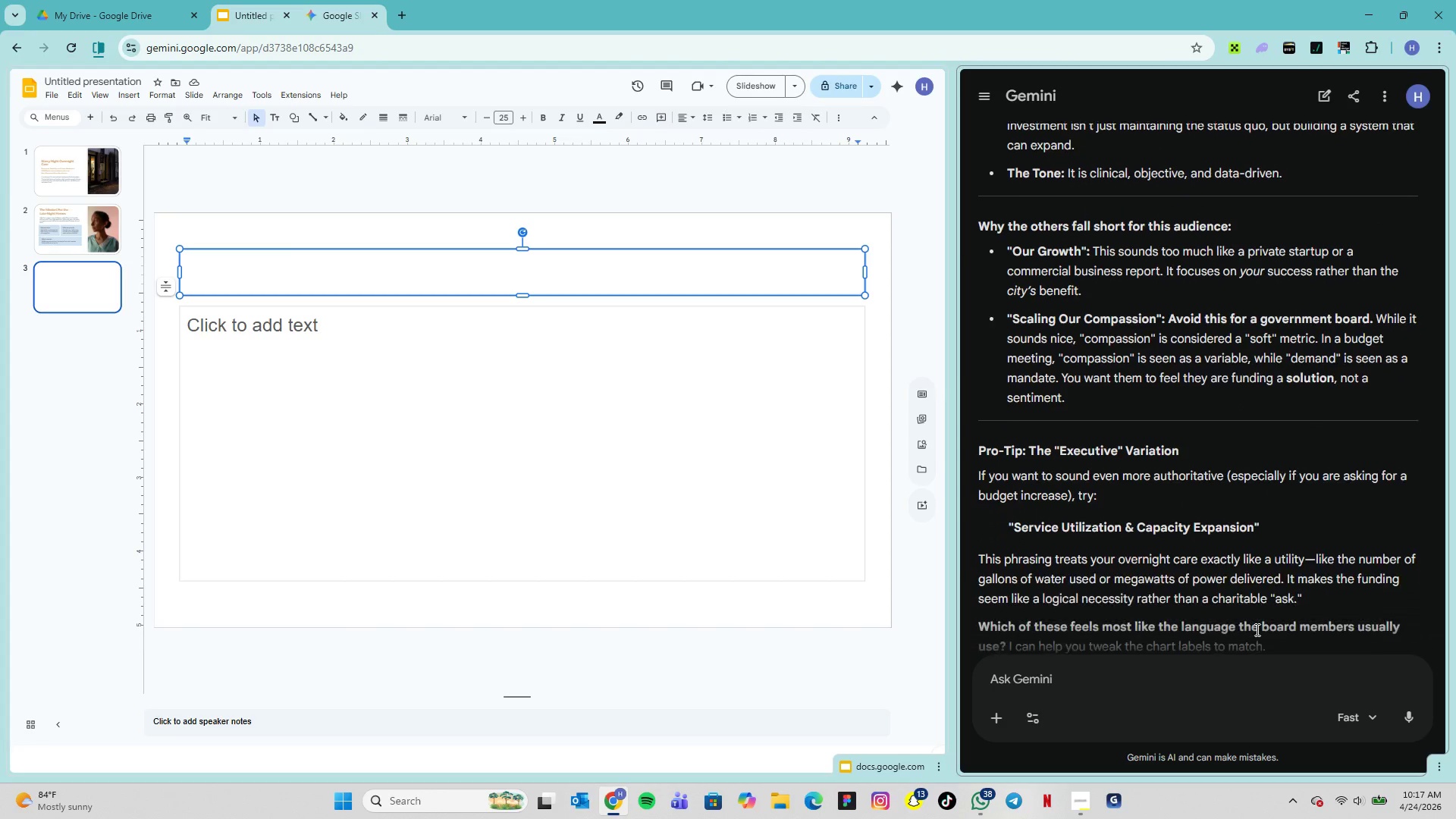 
key(ArrowDown)
 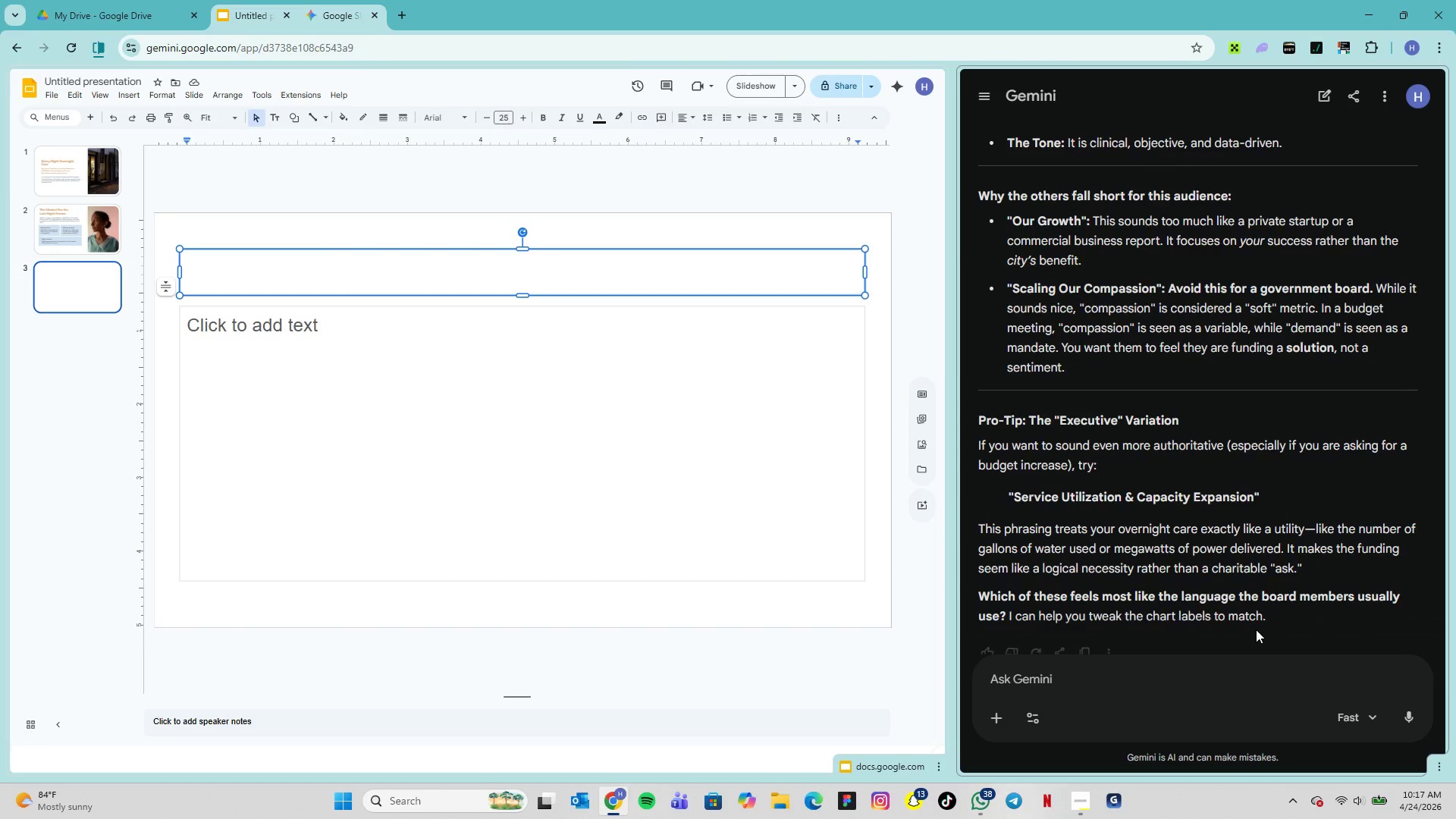 
key(ArrowDown)
 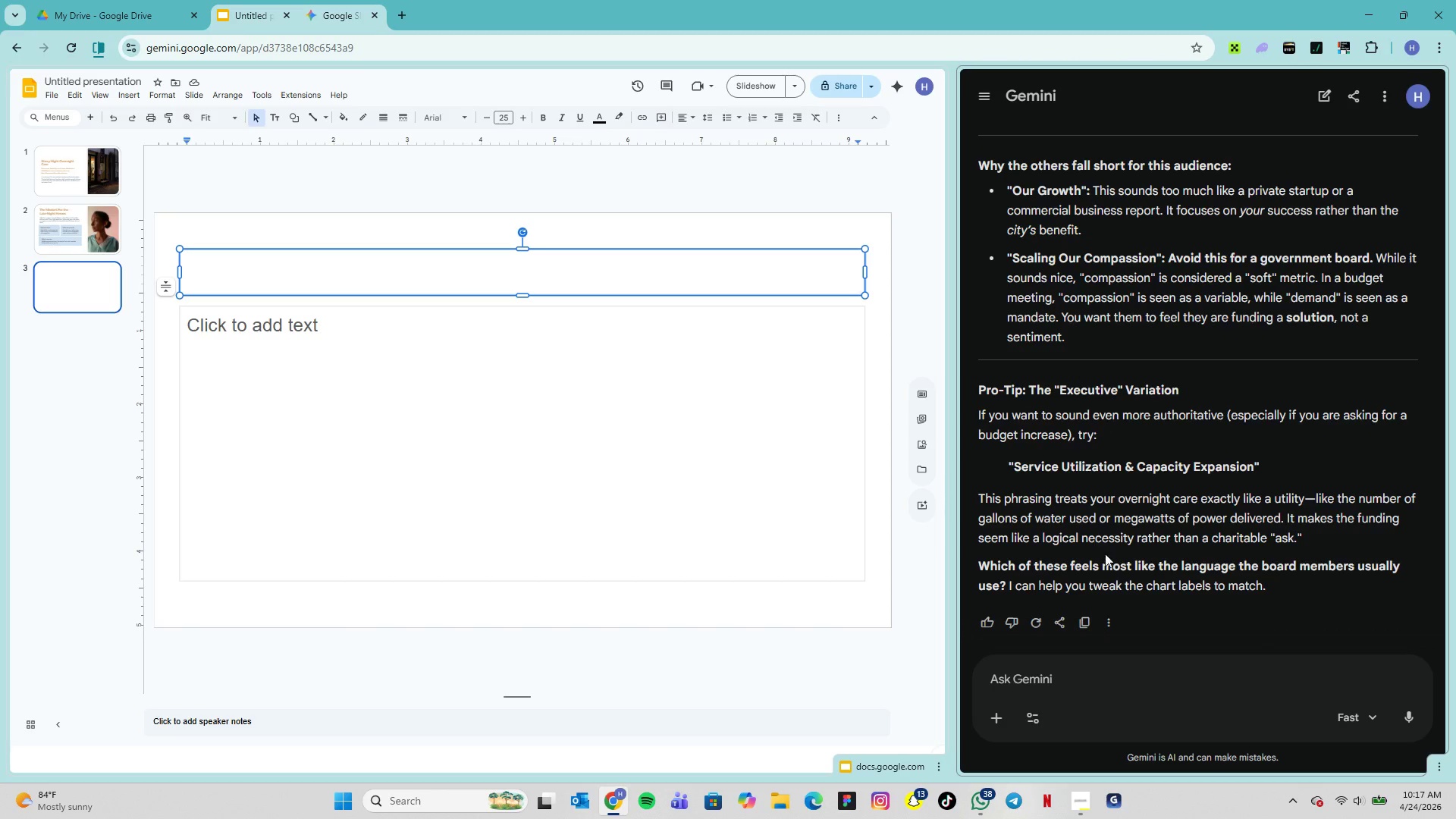 
wait(35.8)
 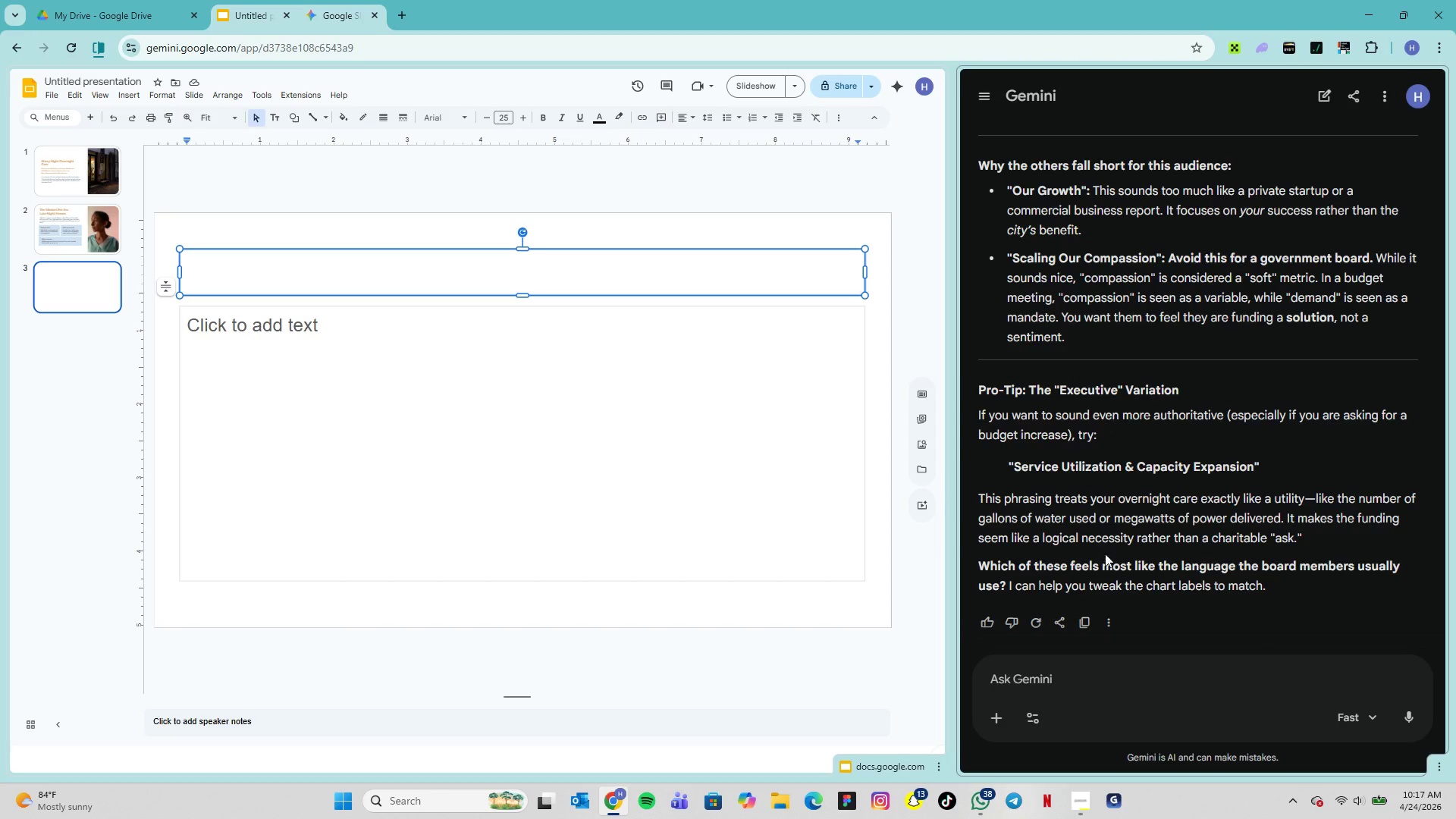 
left_click([1073, 679])
 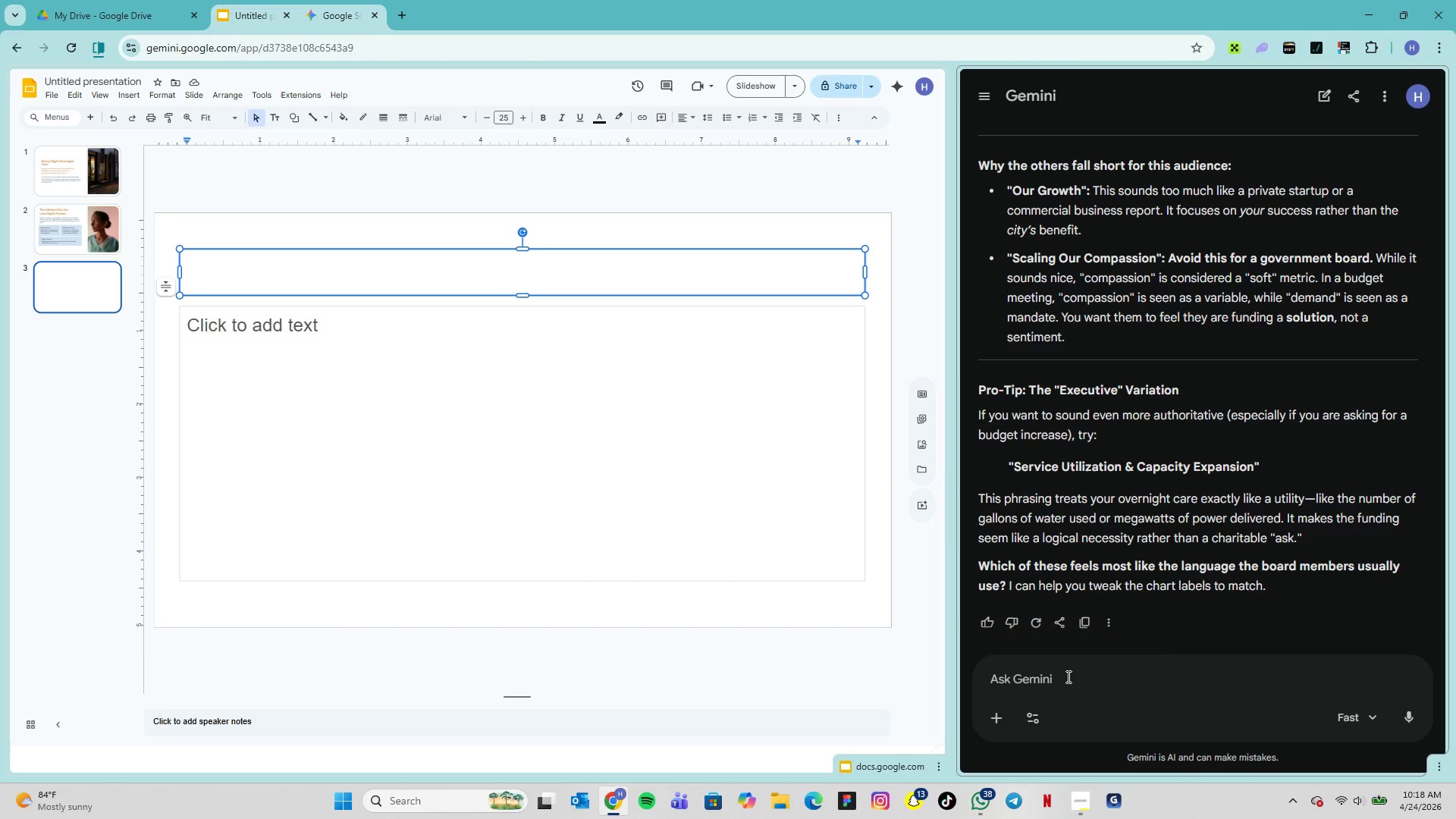 
type(yes do ths)
key(Backspace)
type(at )
 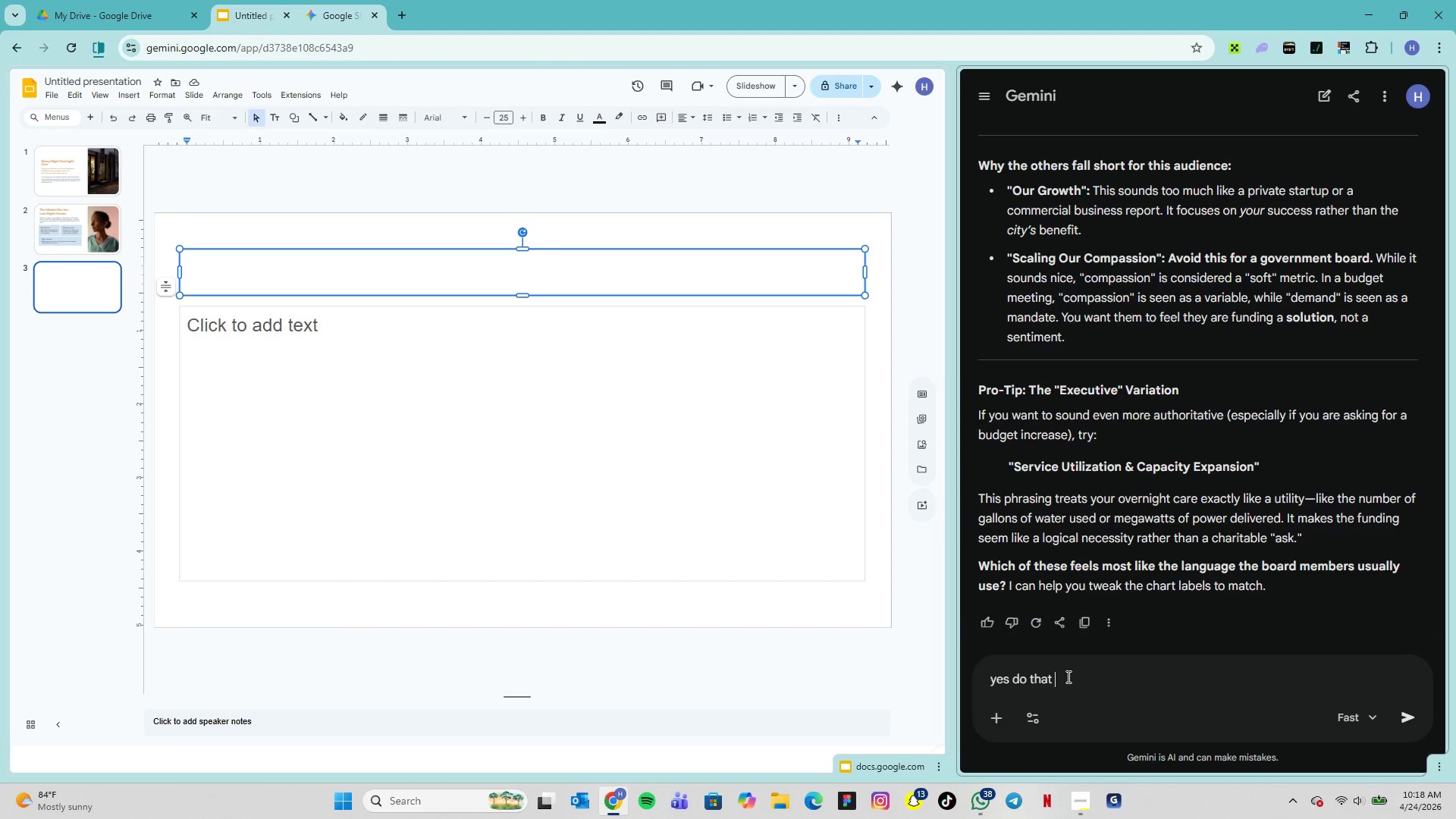 
key(Enter)
 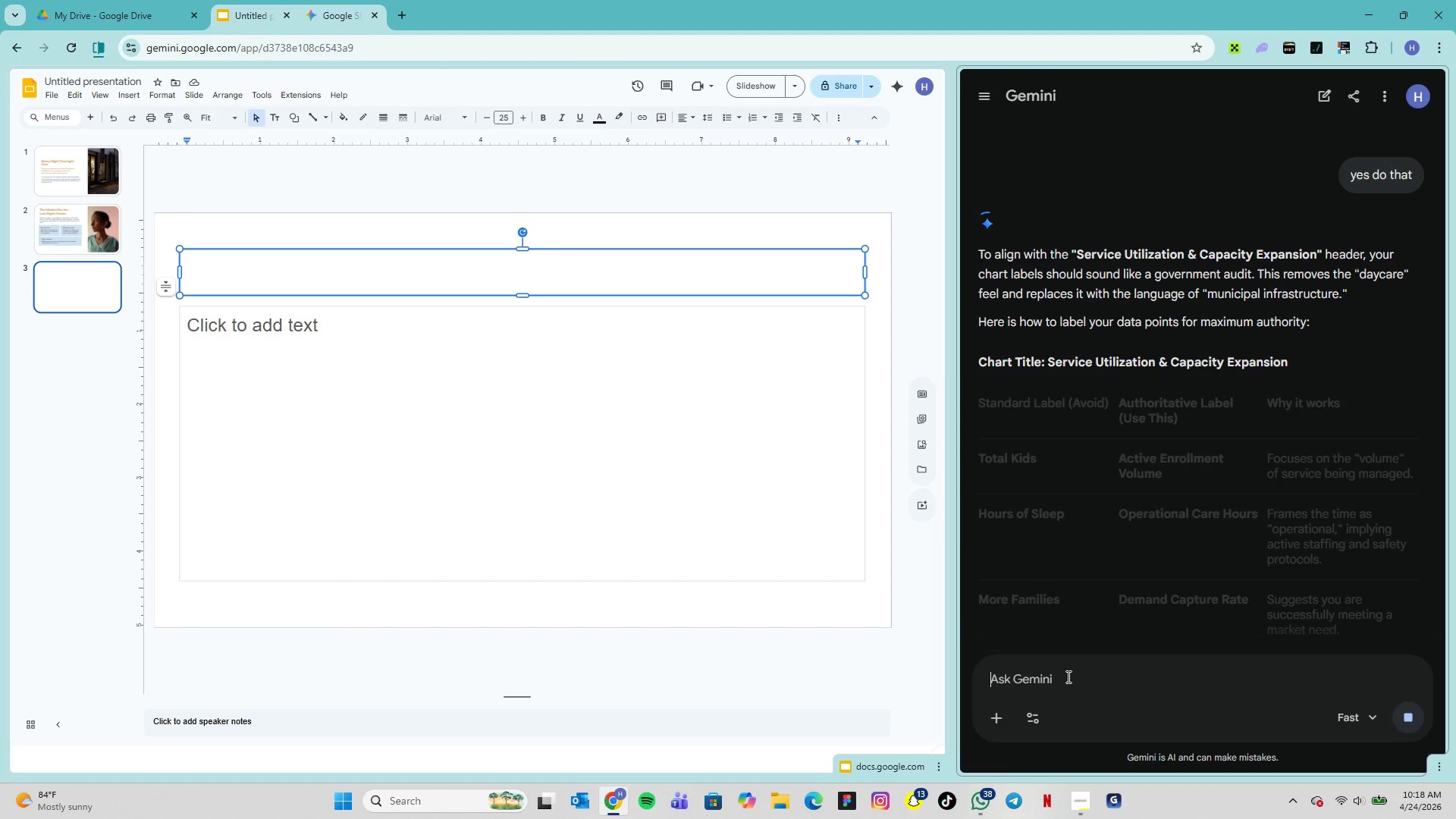 
wait(9.52)
 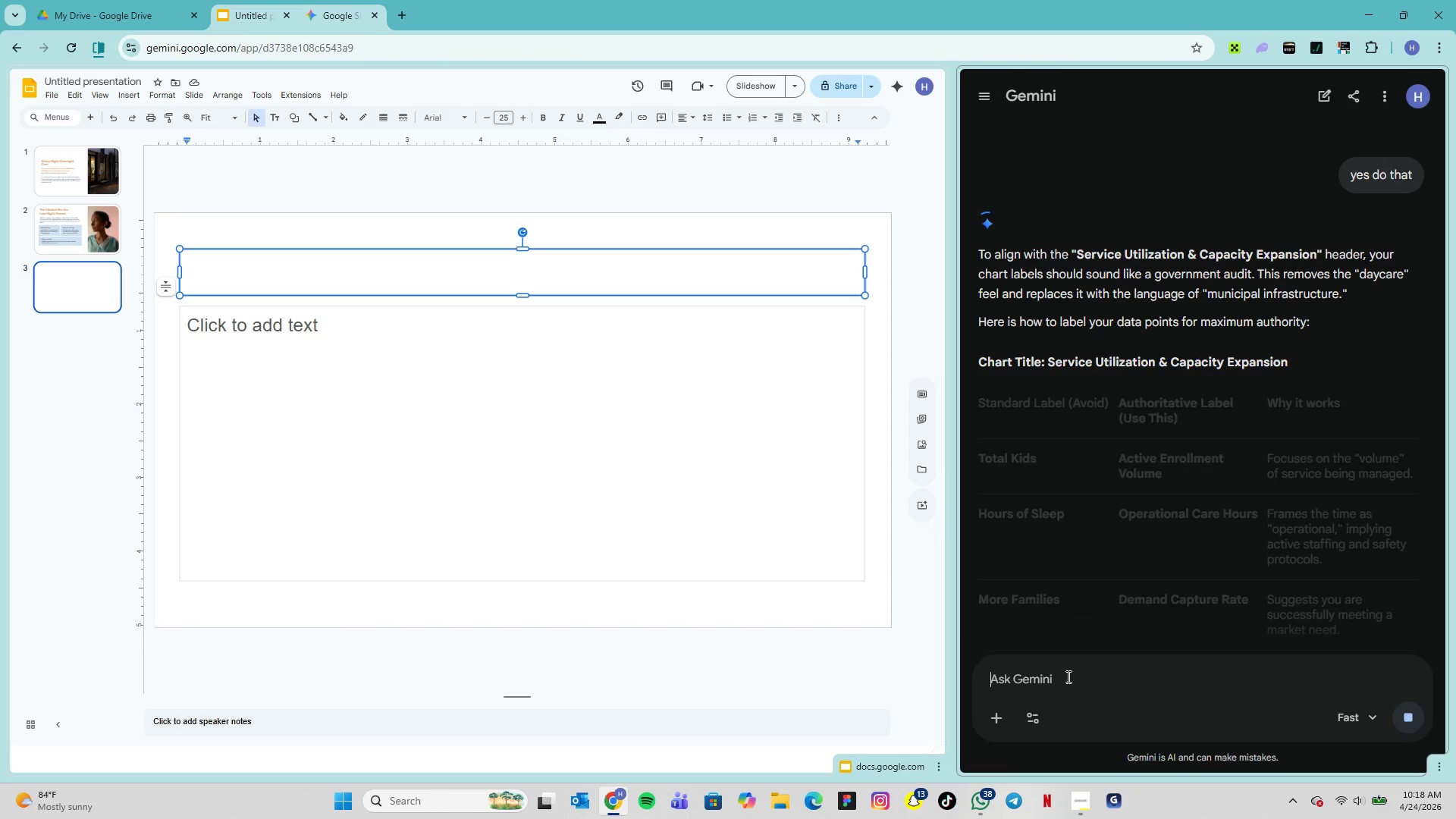 
scroll: coordinate [1103, 576], scroll_direction: down, amount: 6.0
 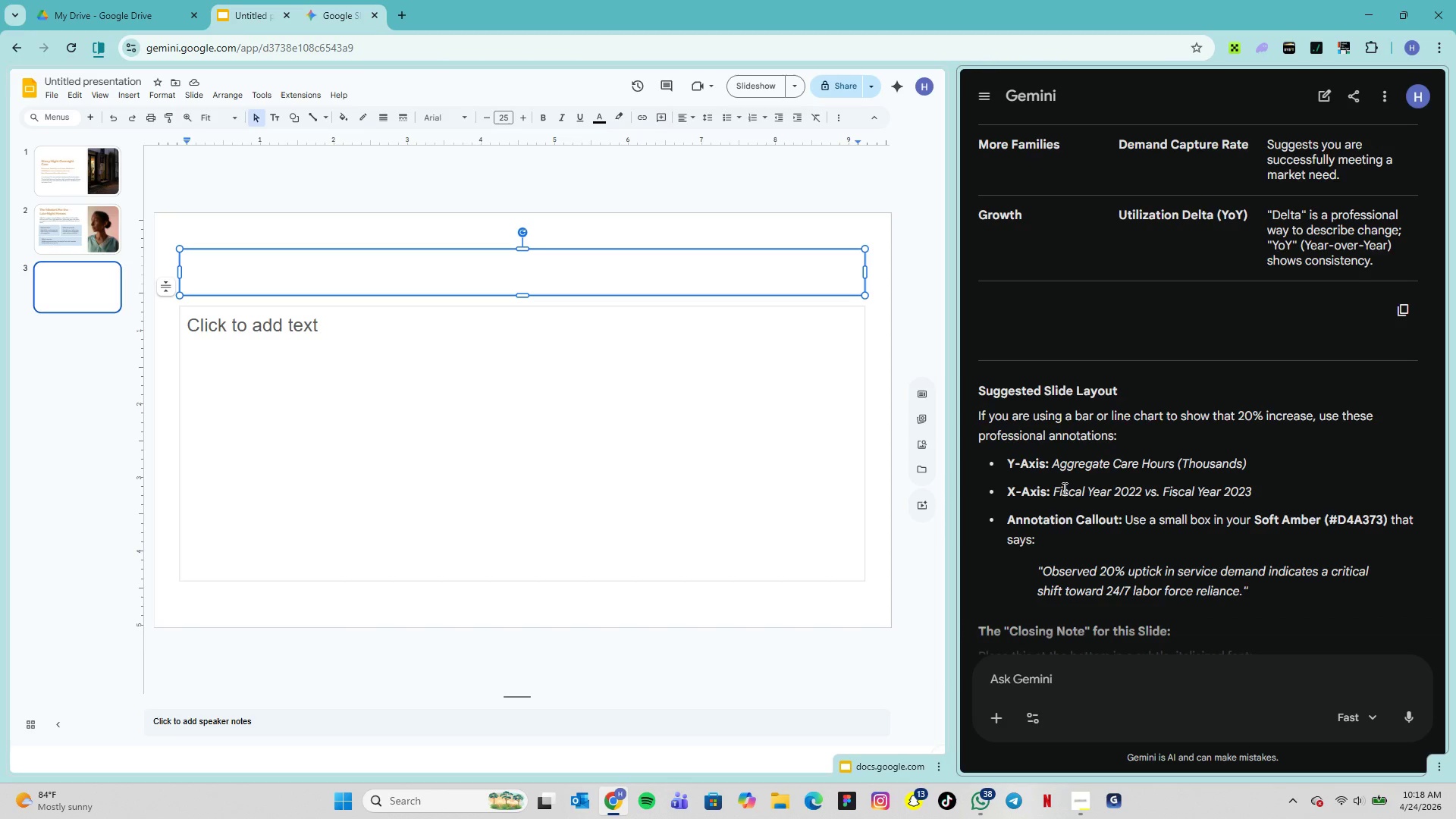 
wait(11.29)
 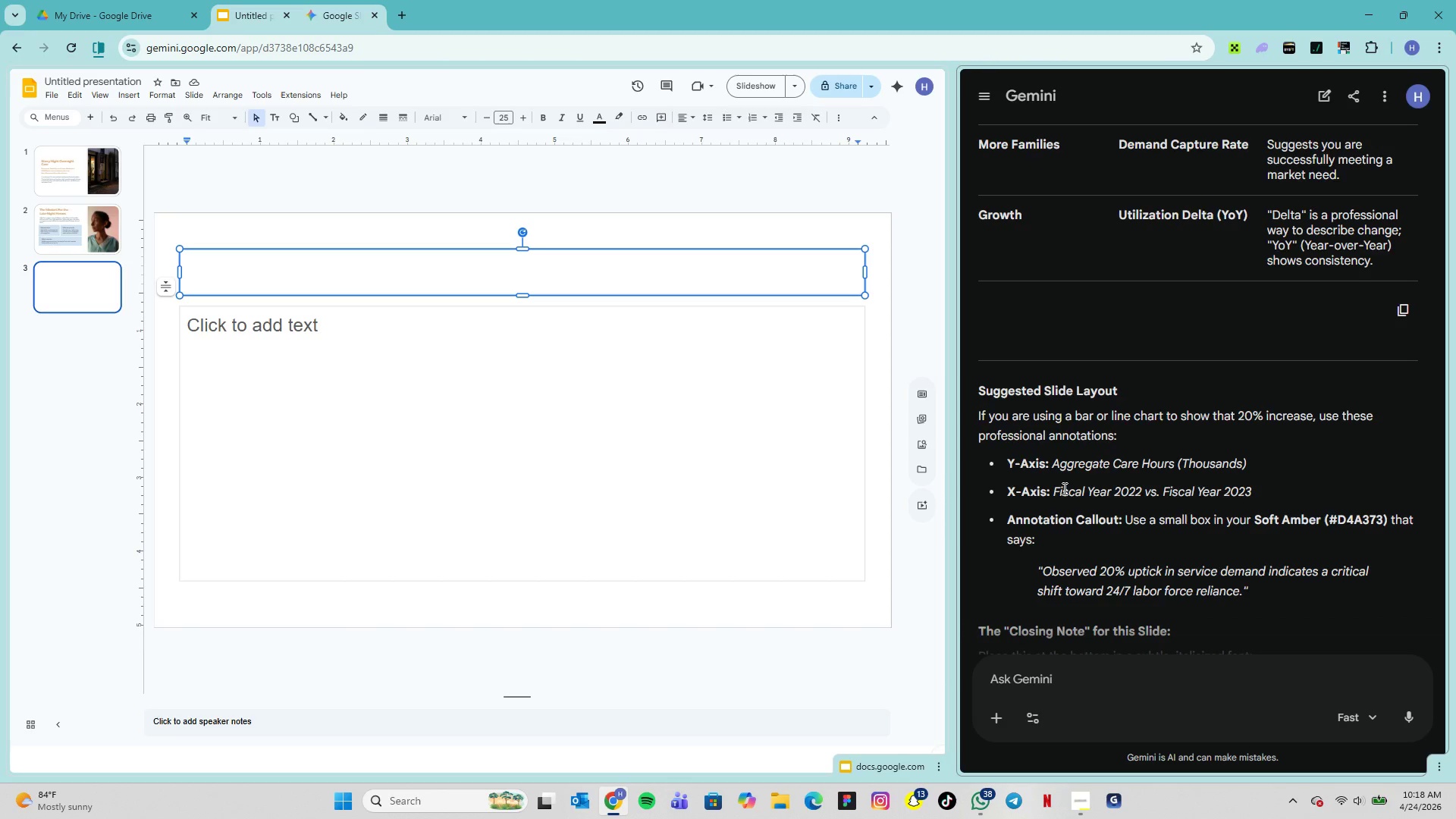 
scroll: coordinate [1072, 489], scroll_direction: down, amount: 1.0
 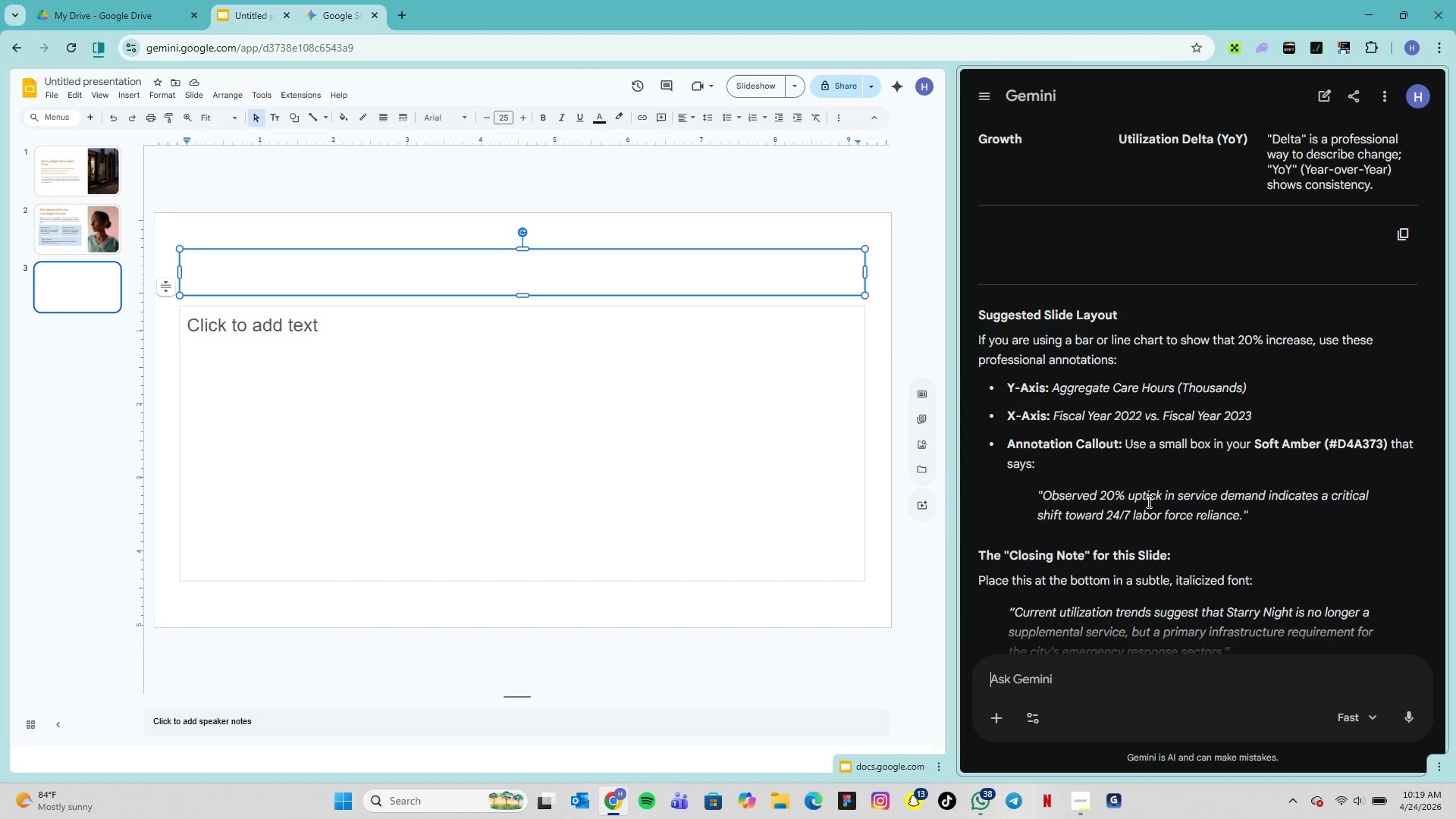 
wait(26.53)
 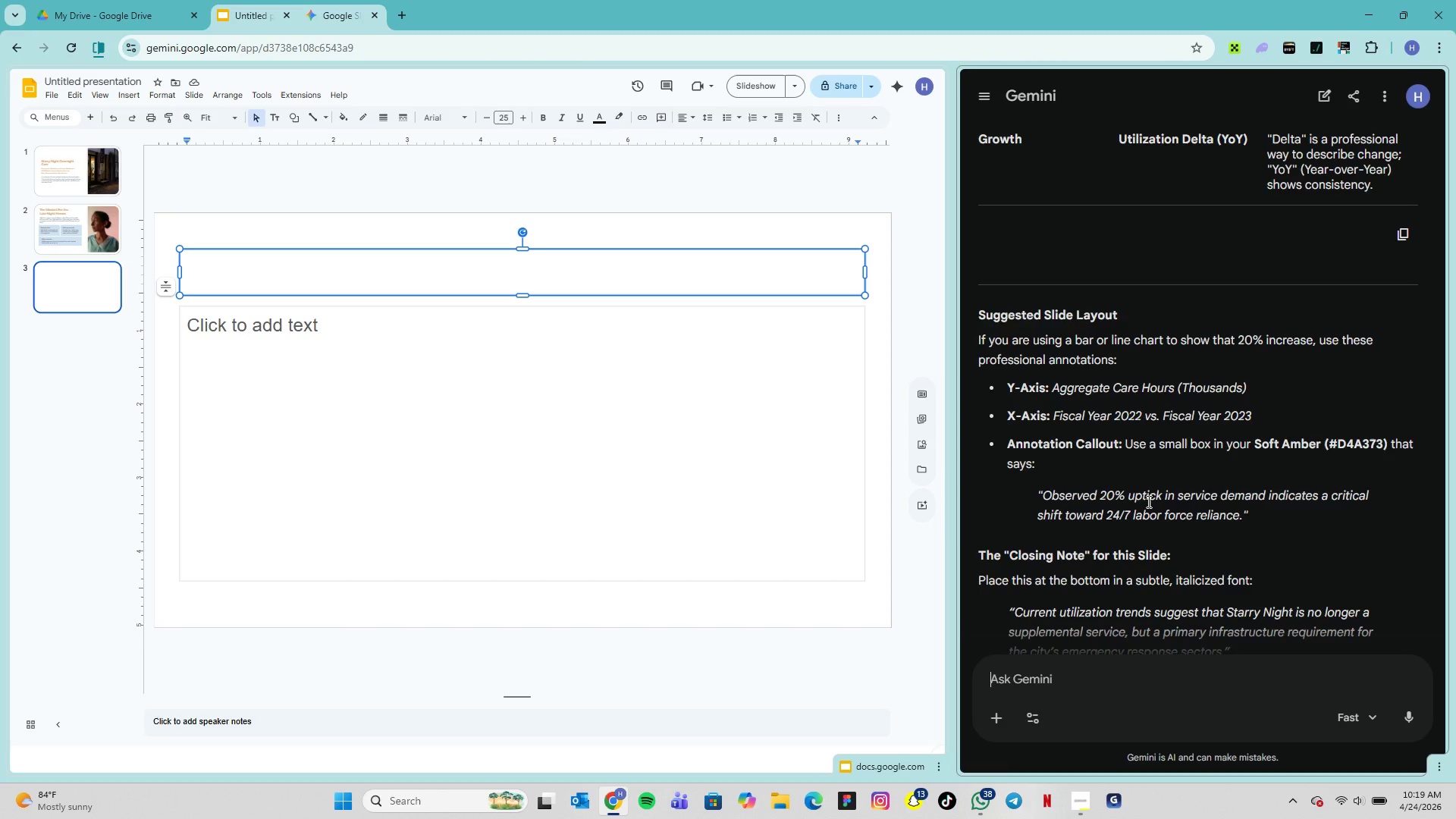 
scroll: coordinate [1097, 554], scroll_direction: down, amount: 4.0
 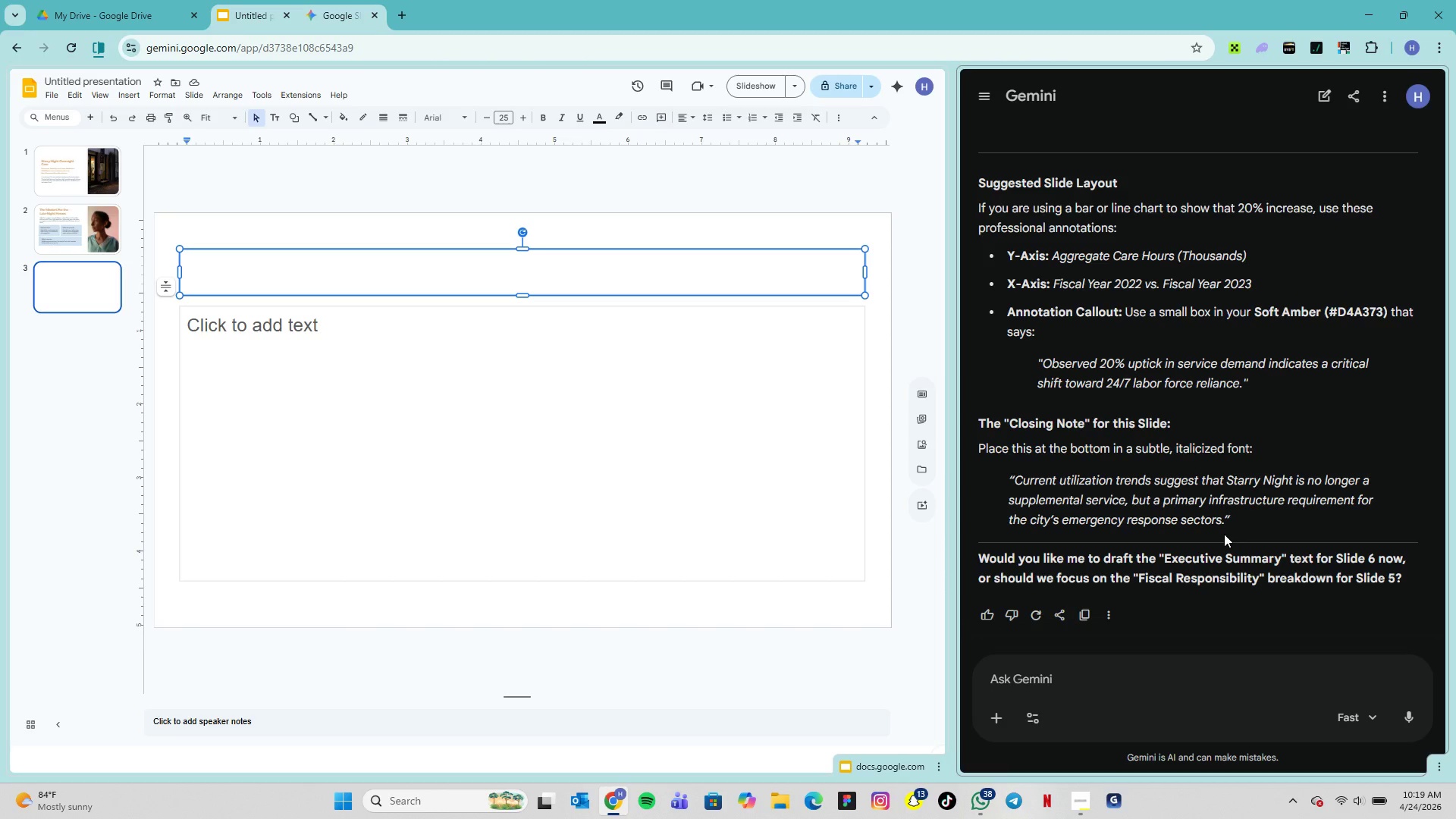 
wait(26.0)
 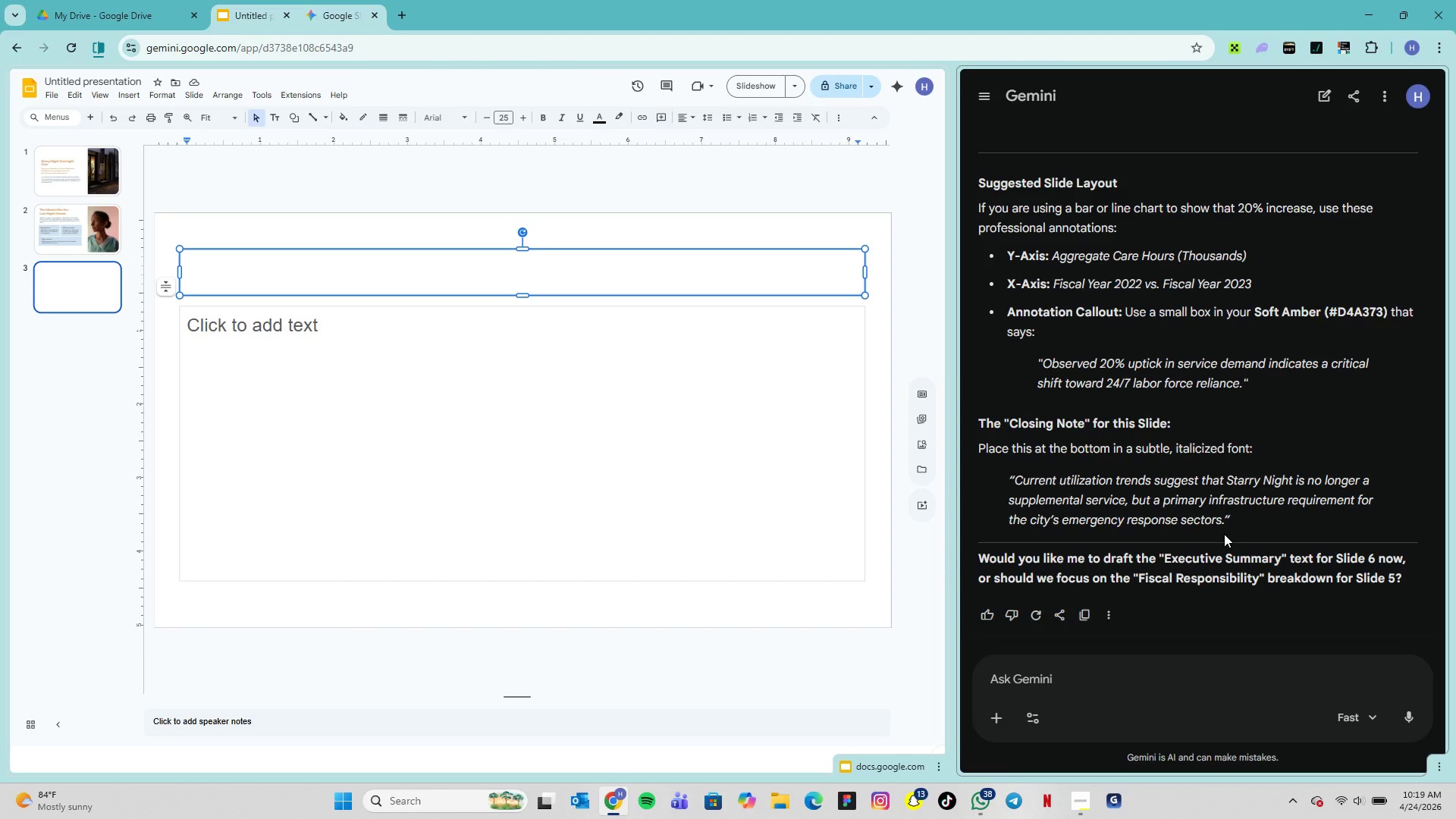 
scroll: coordinate [1125, 422], scroll_direction: up, amount: 15.0
 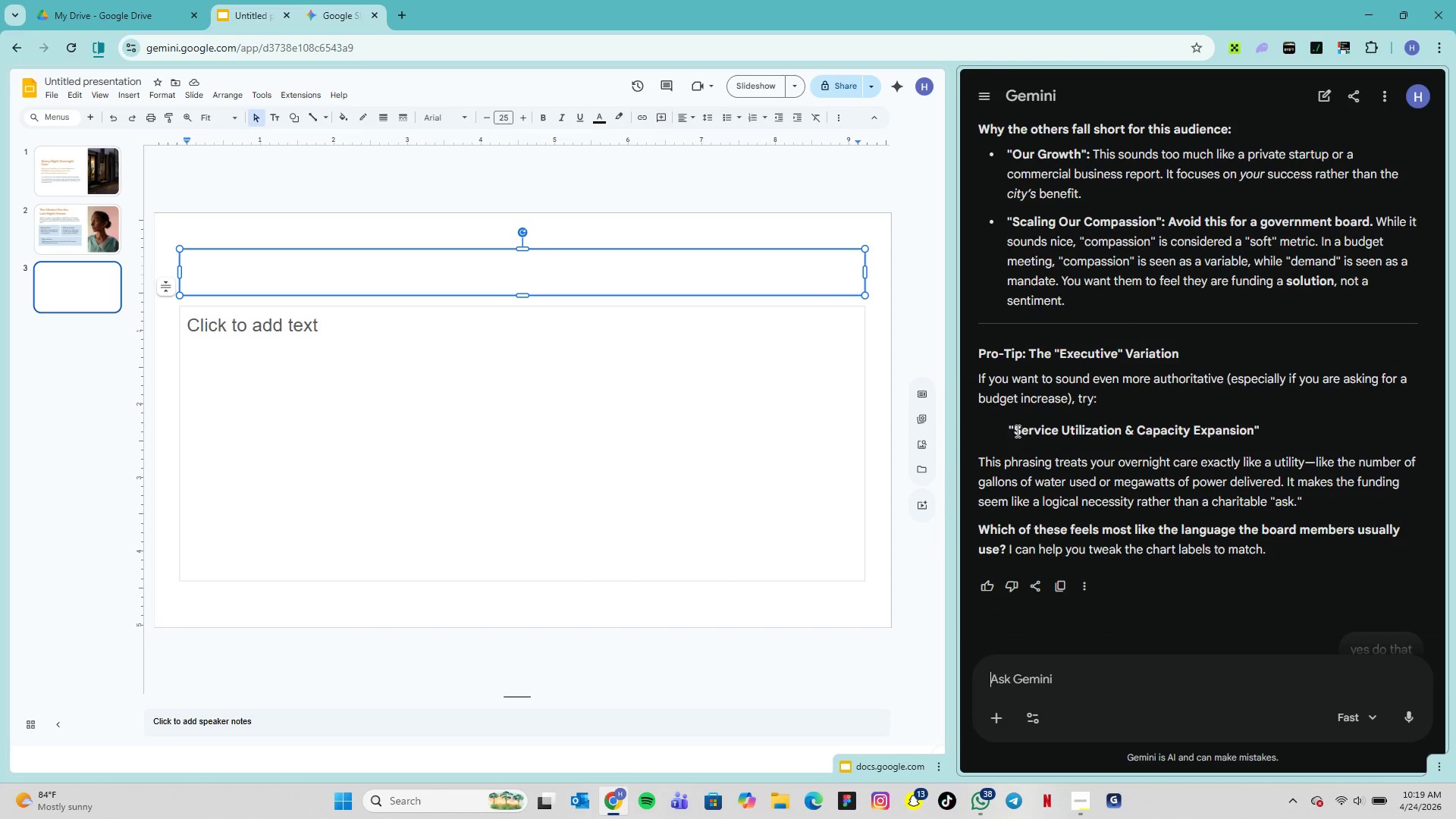 
left_click_drag(start_coordinate=[1016, 431], to_coordinate=[1255, 430])
 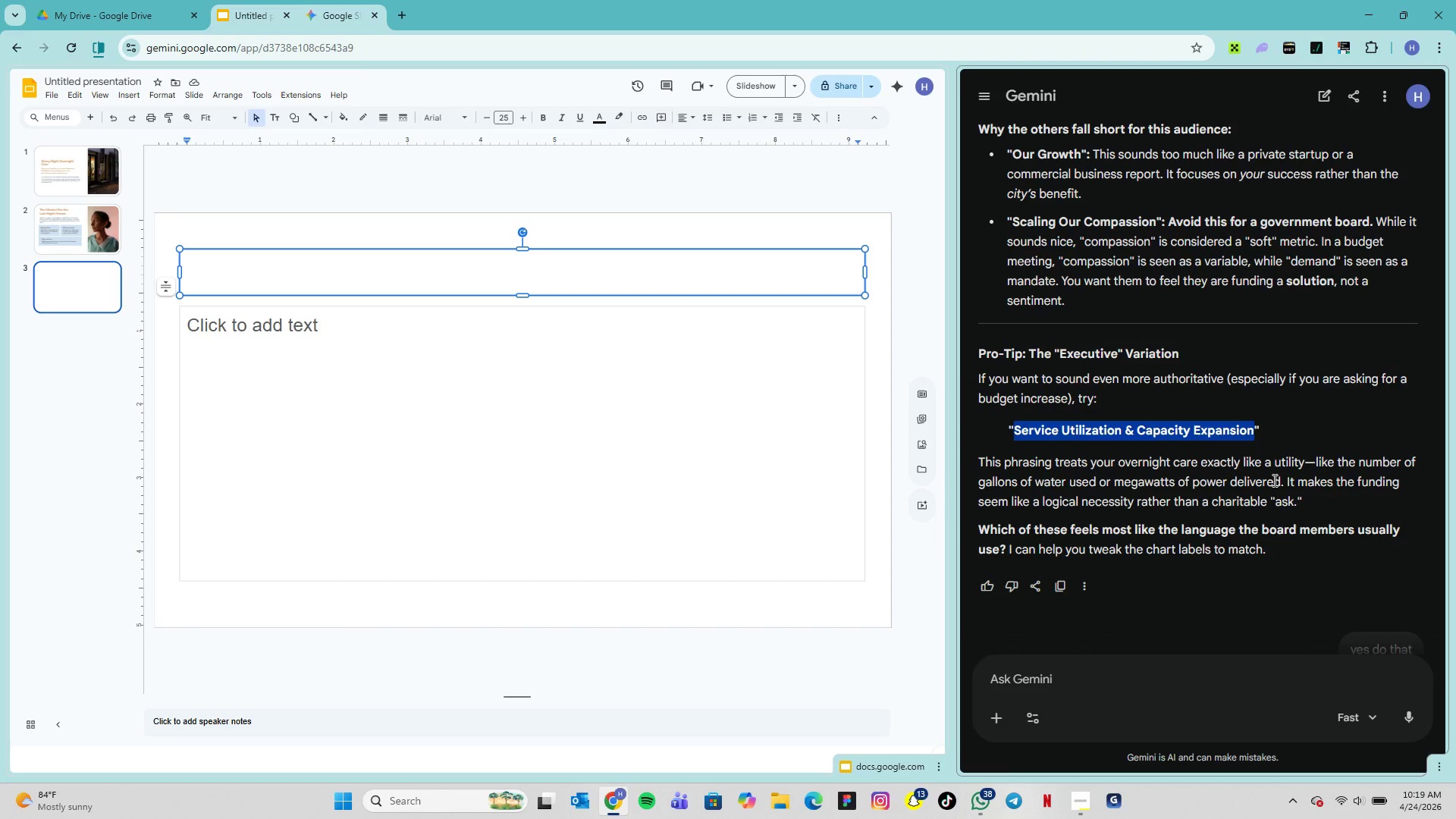 
key(Control+C)
 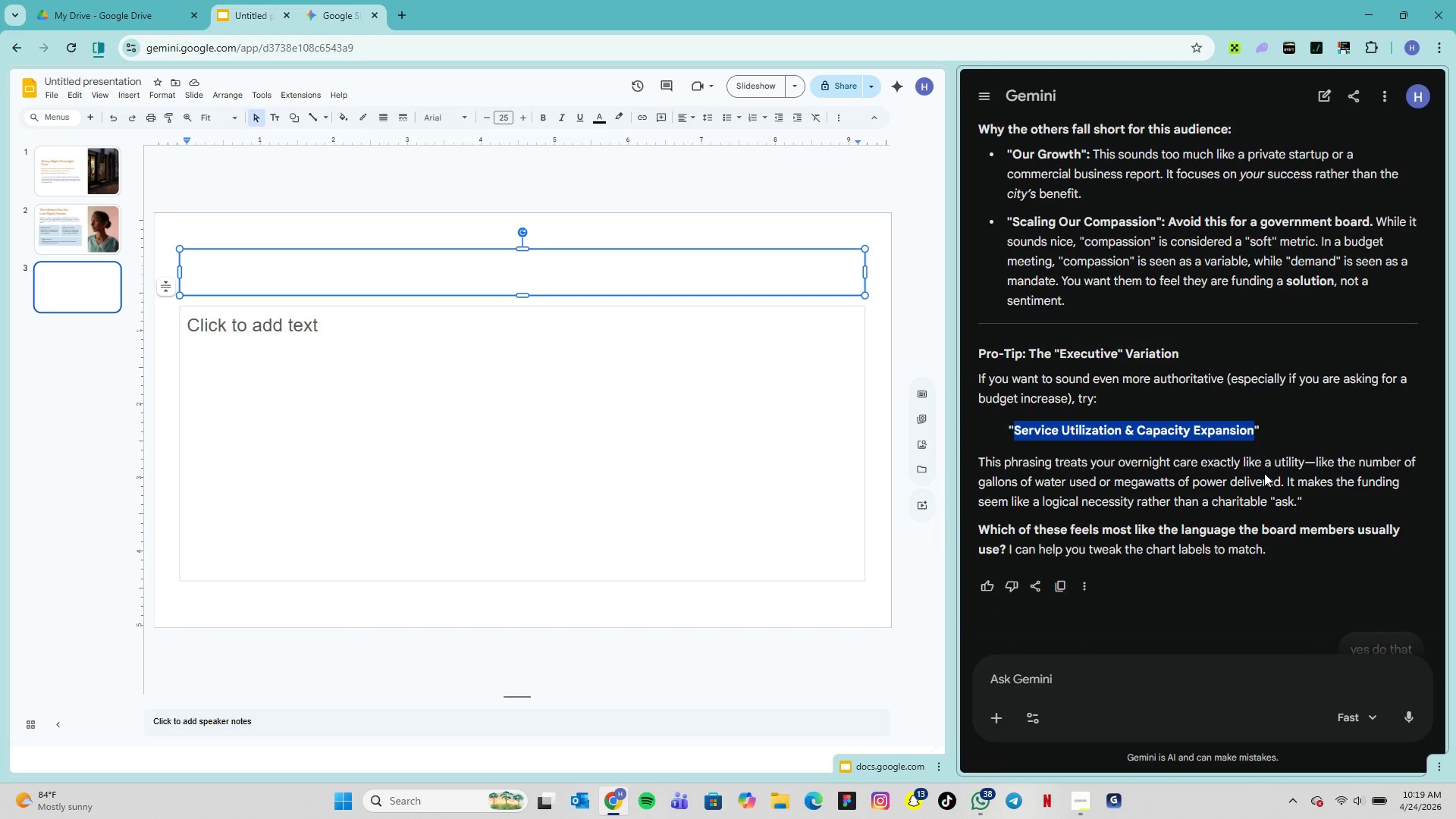 
key(Control+C)
 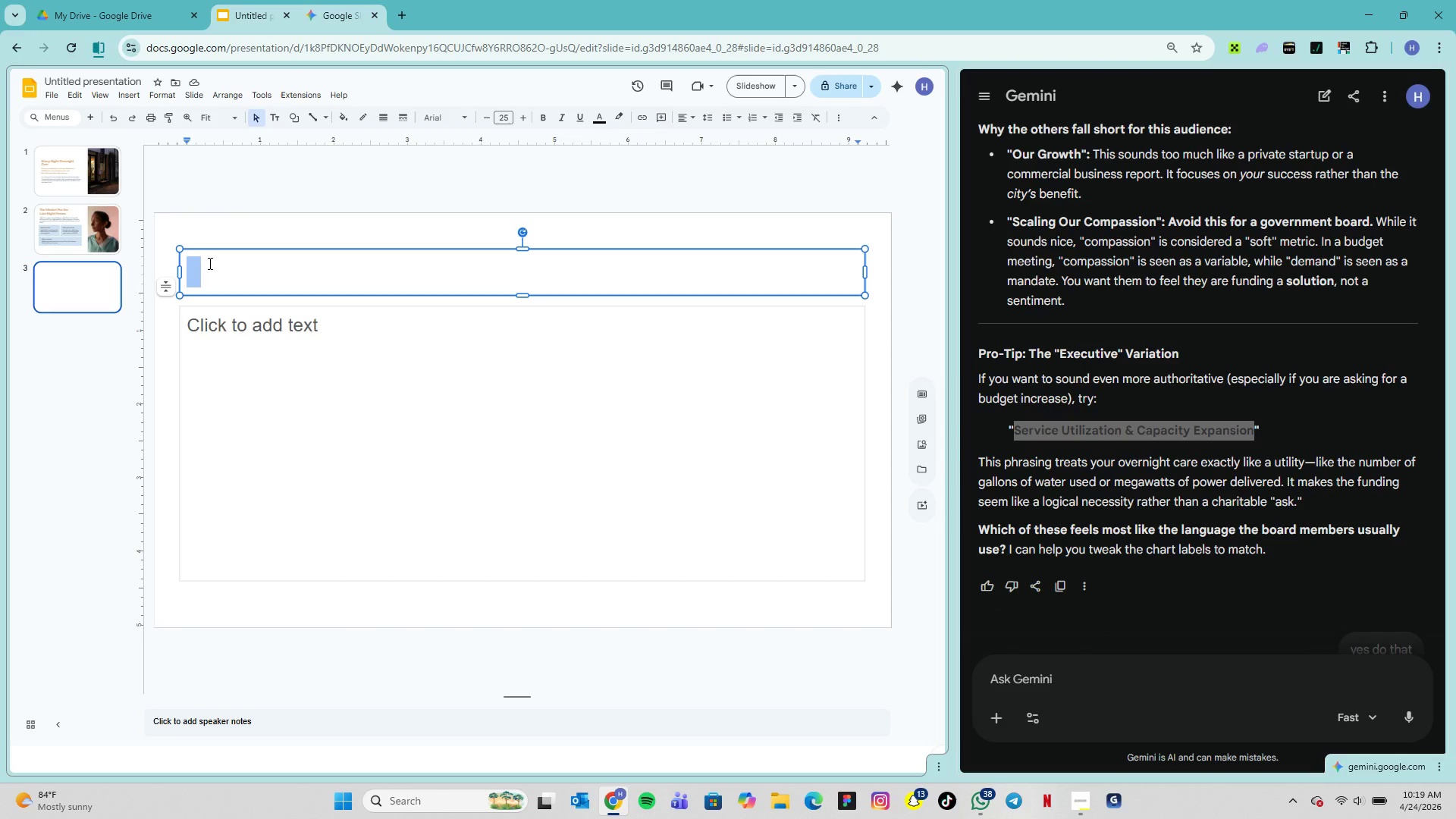 
key(Backspace)
 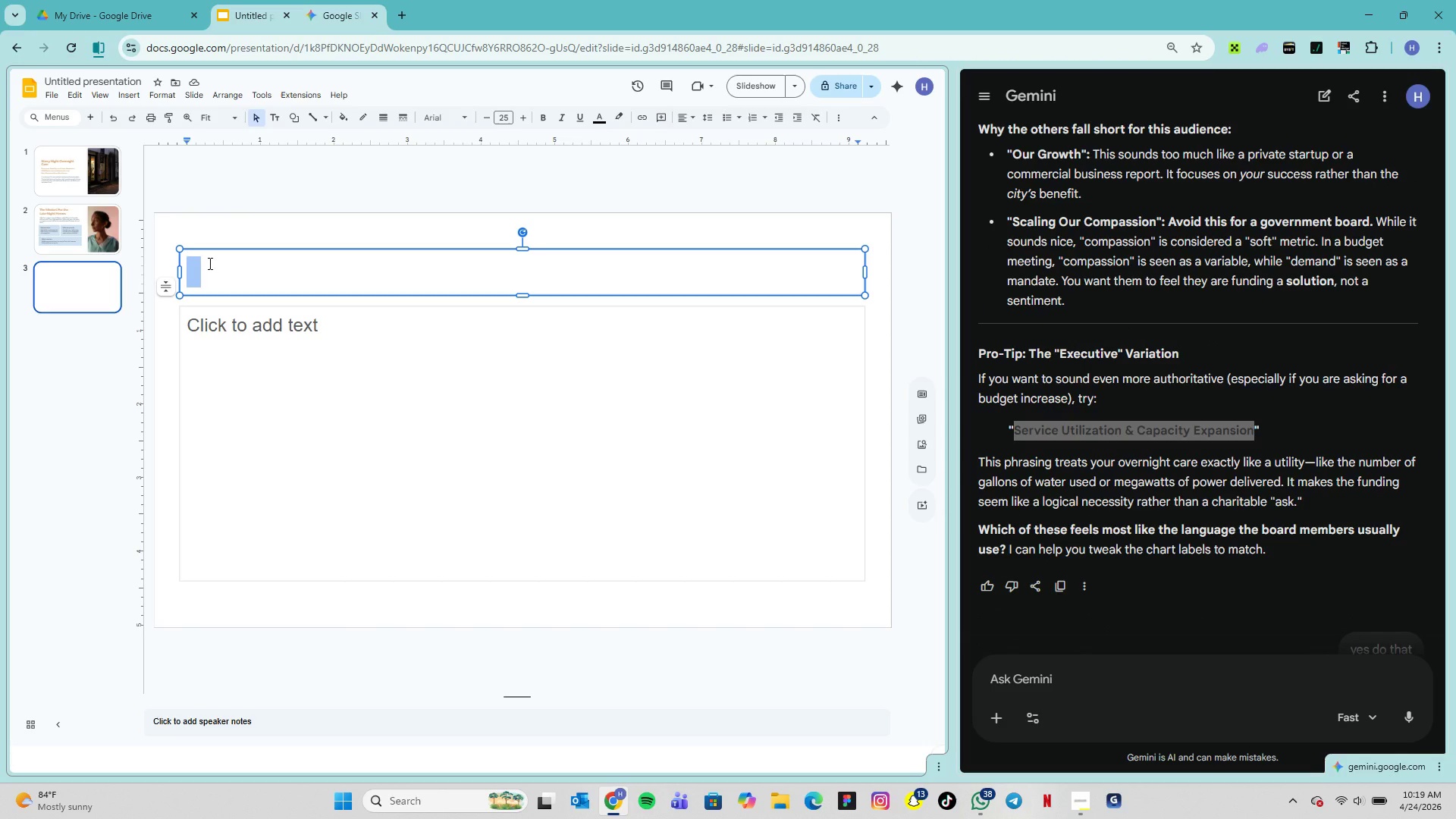 
type(Growth Metrics)
 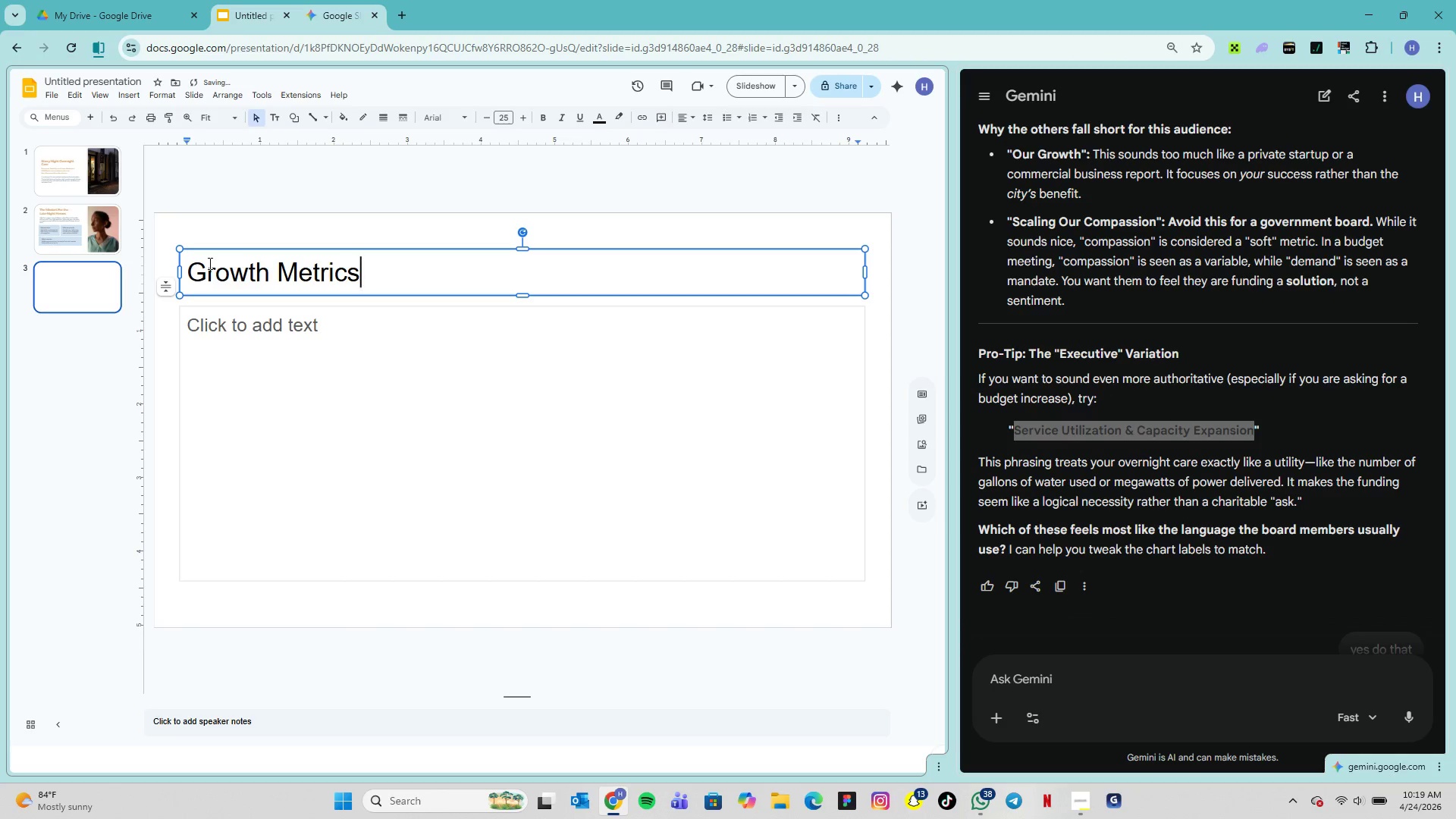 
hold_key(key=ShiftLeft, duration=0.64)
 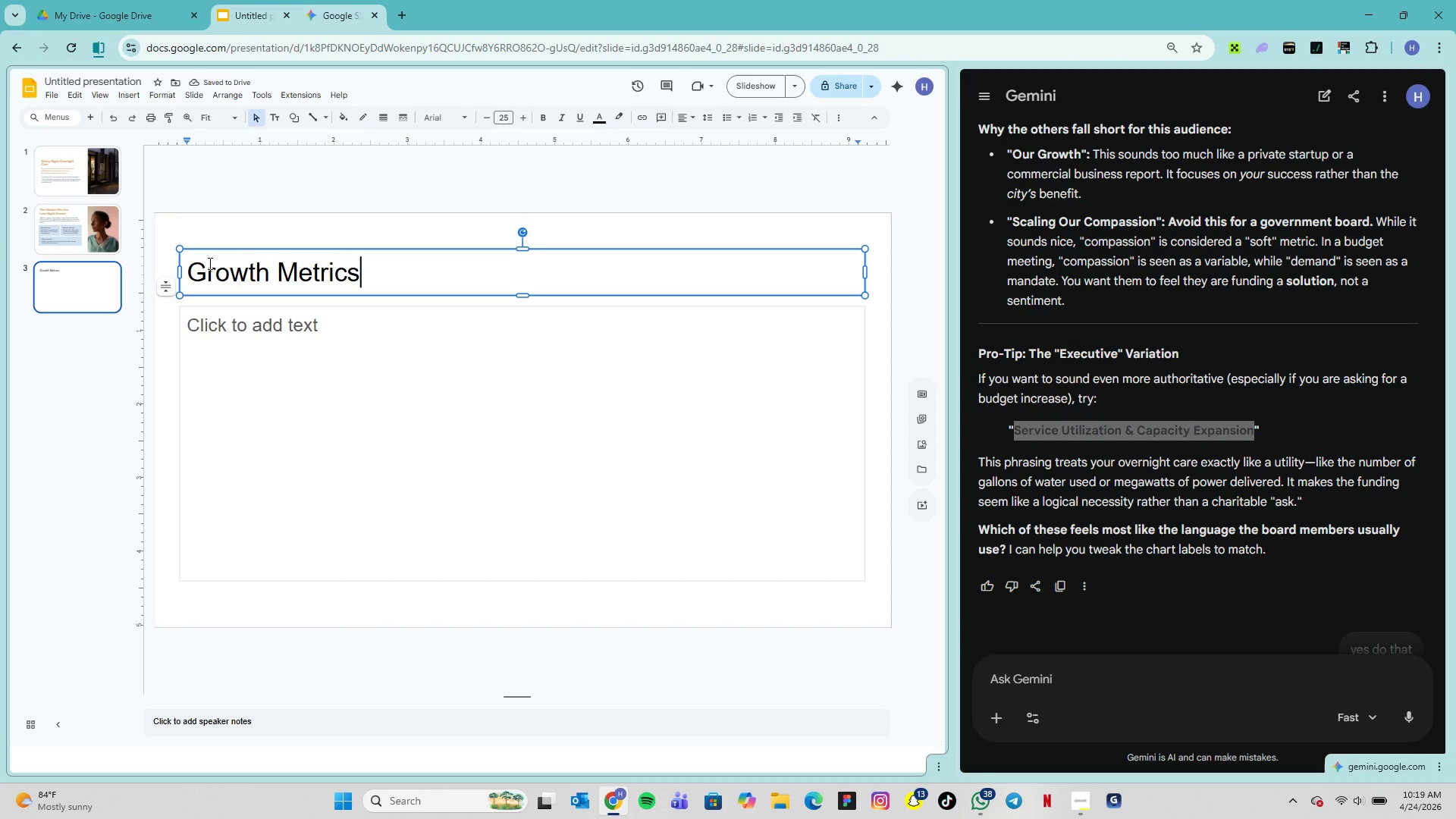 
key(Shift+ShiftLeft)
 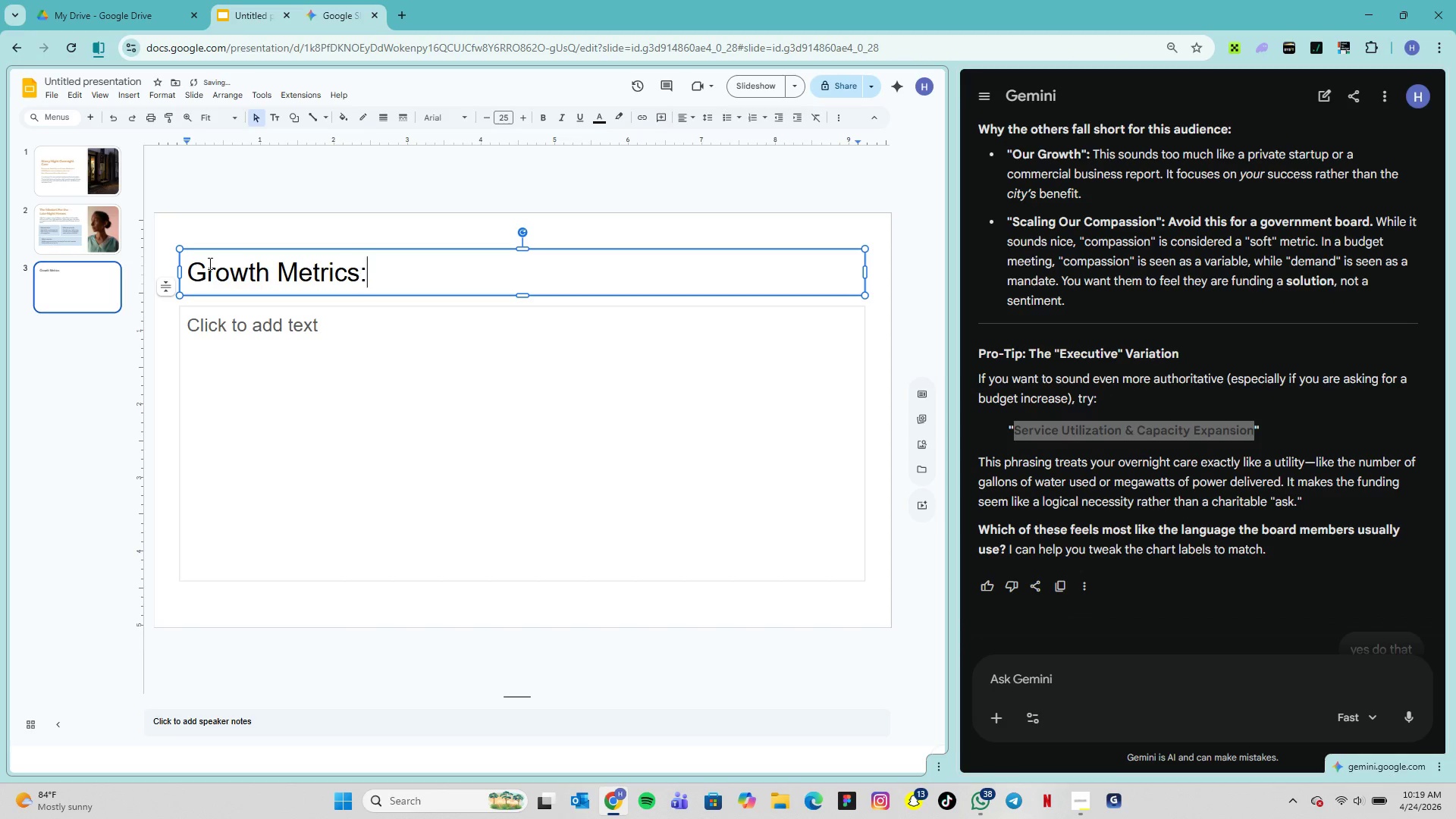 
key(Shift+Semicolon)
 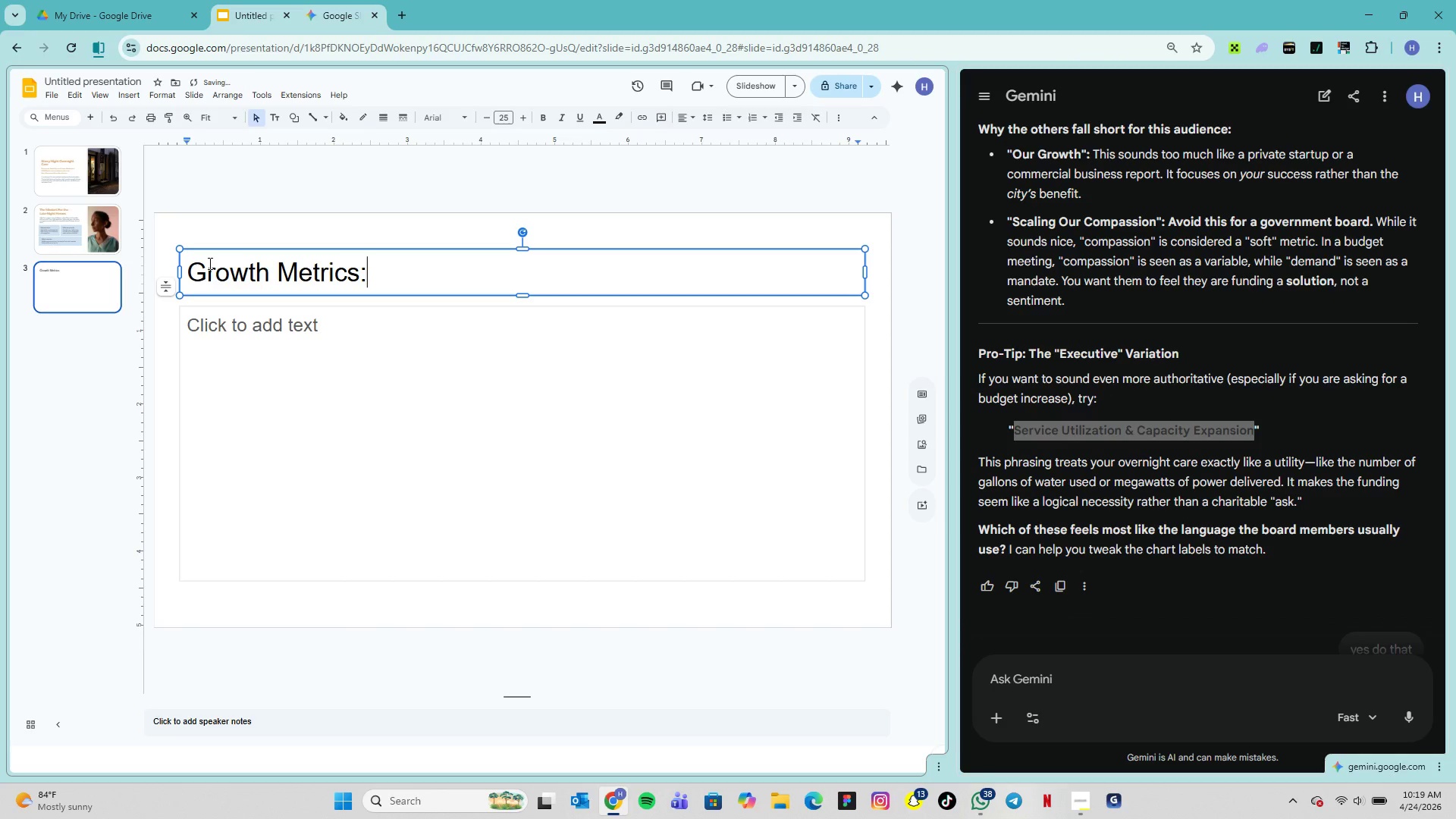 
key(Space)
 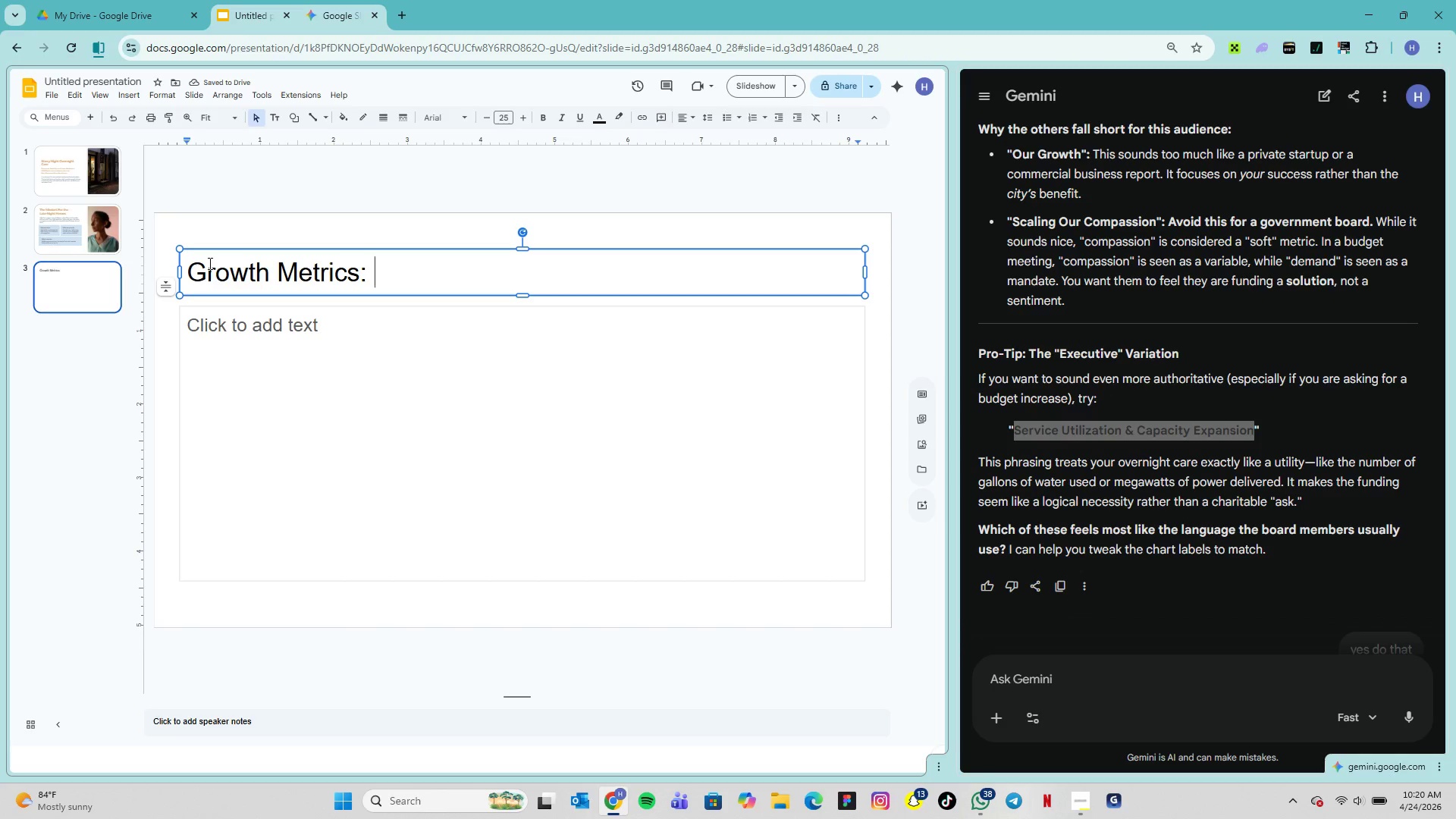 
key(Control+V)
 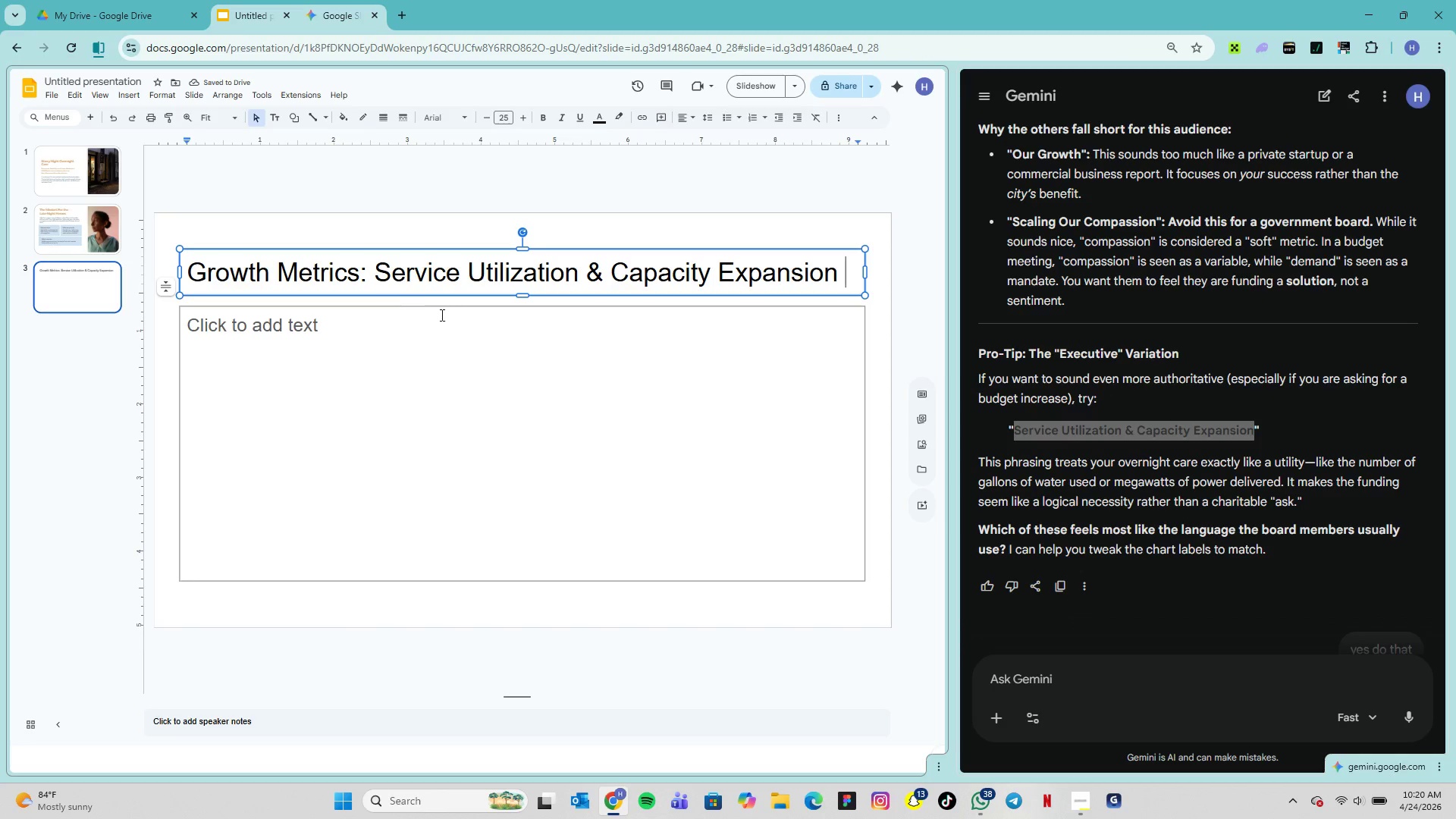 
wait(5.3)
 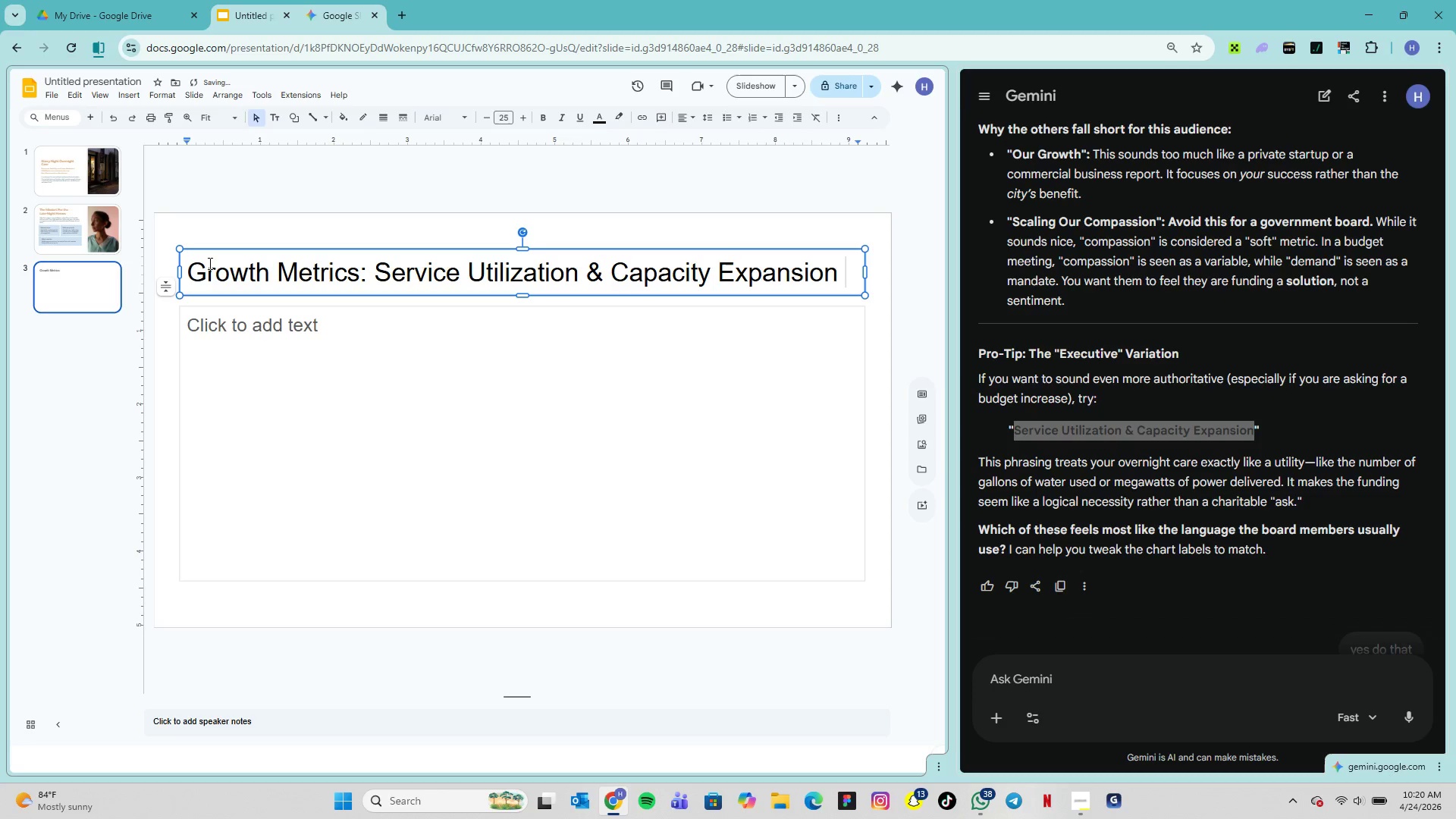 
double_click([403, 283])
 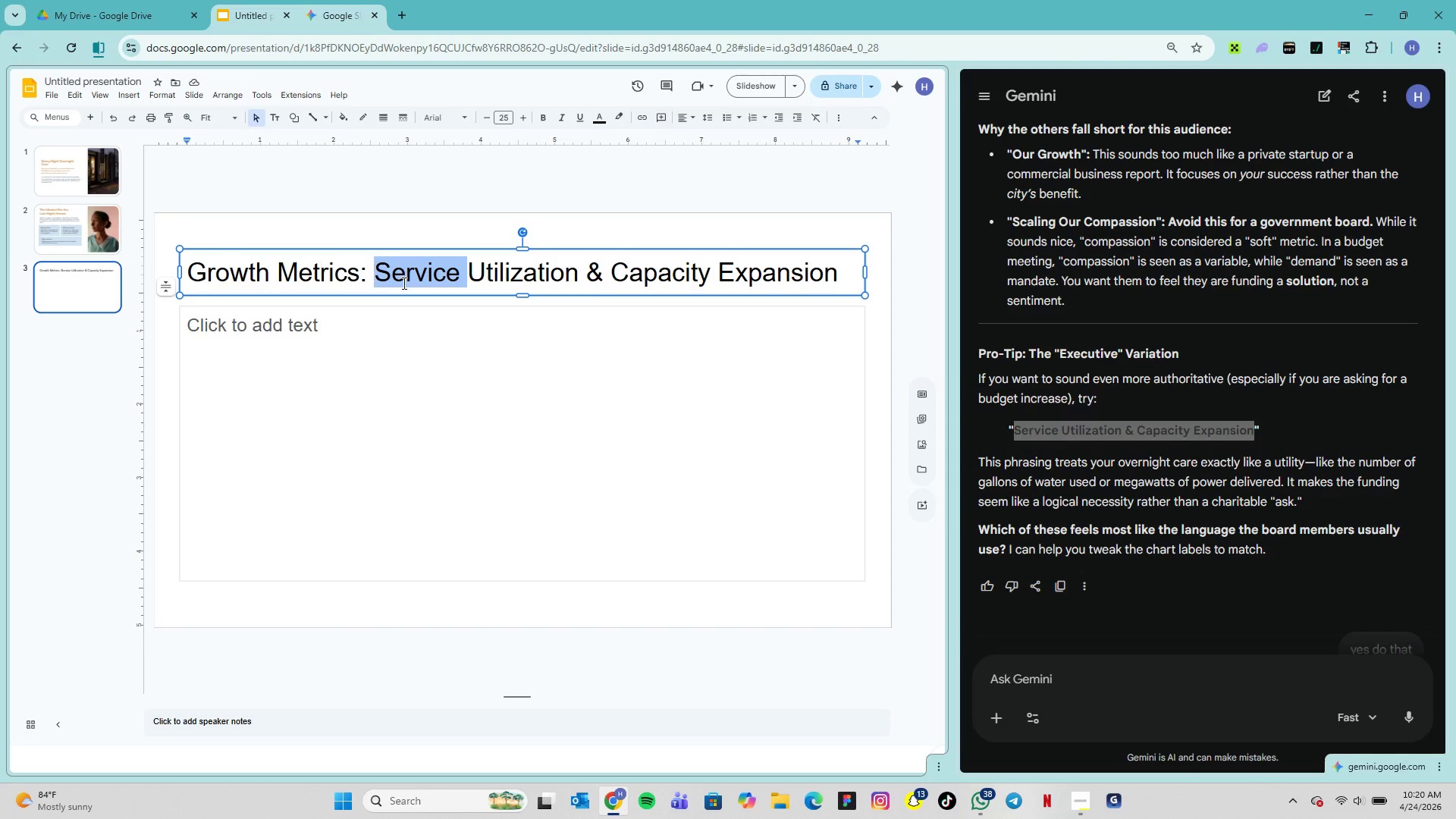 
triple_click([403, 283])
 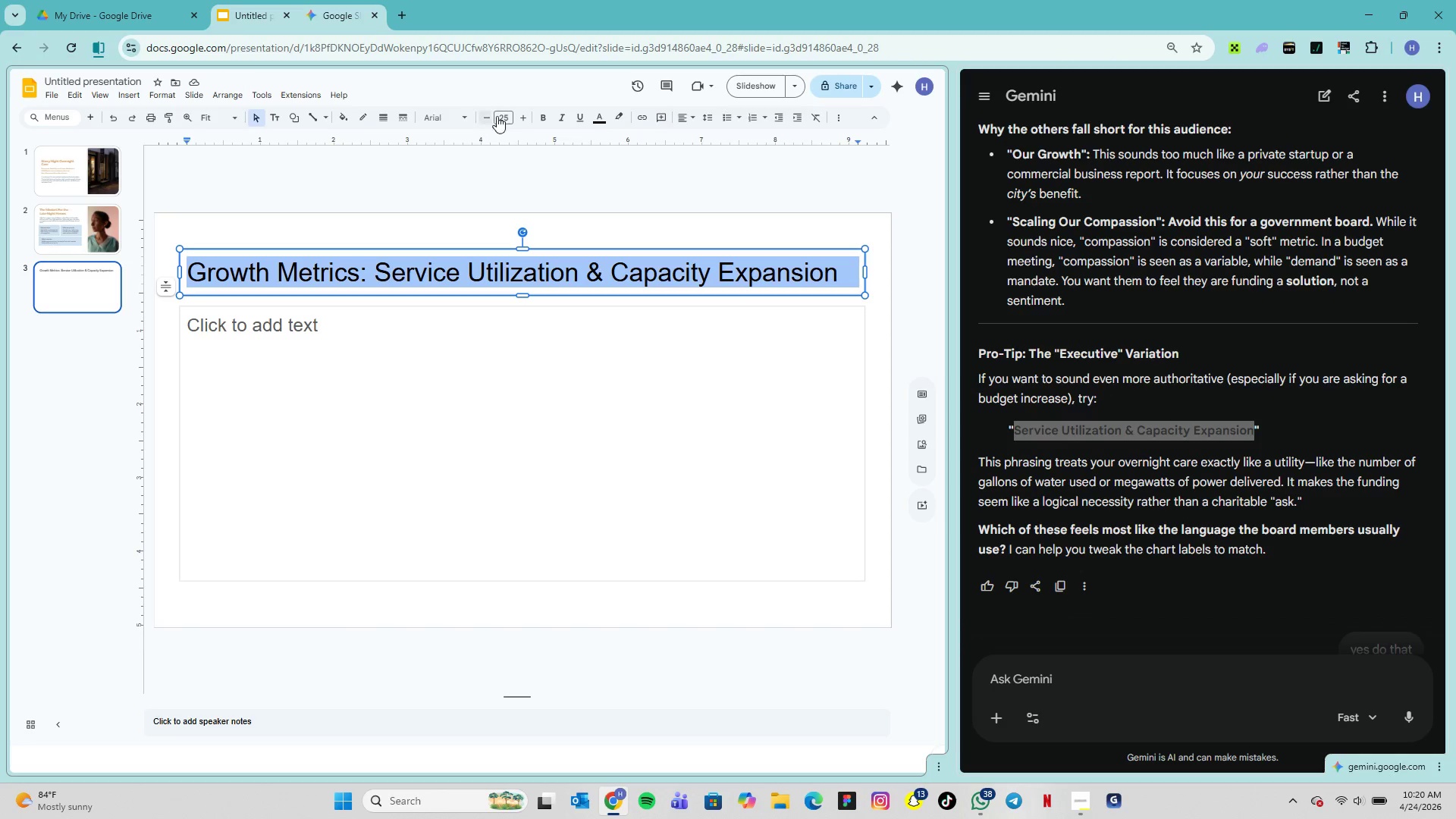 
left_click([503, 111])
 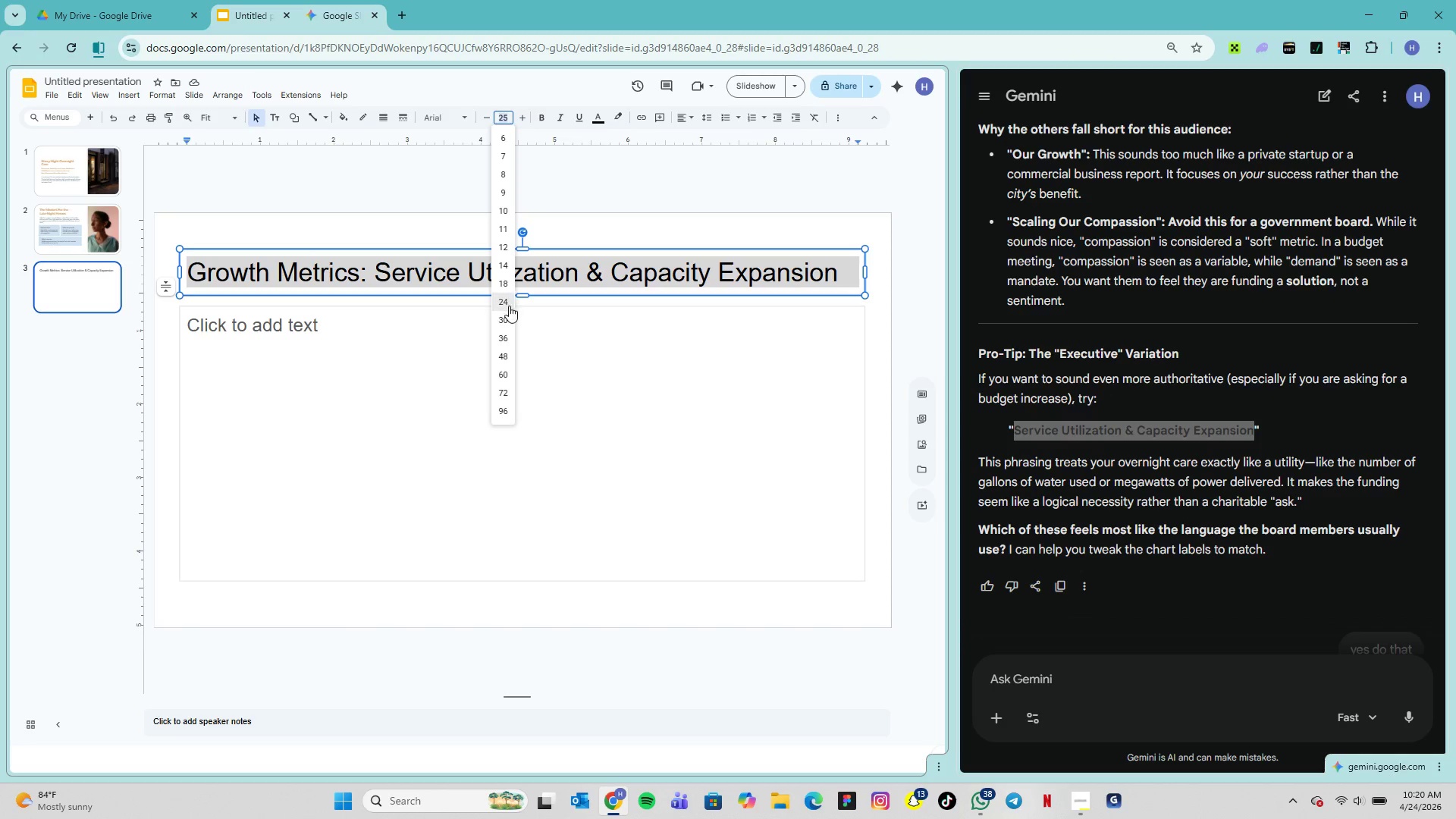 
left_click([509, 306])
 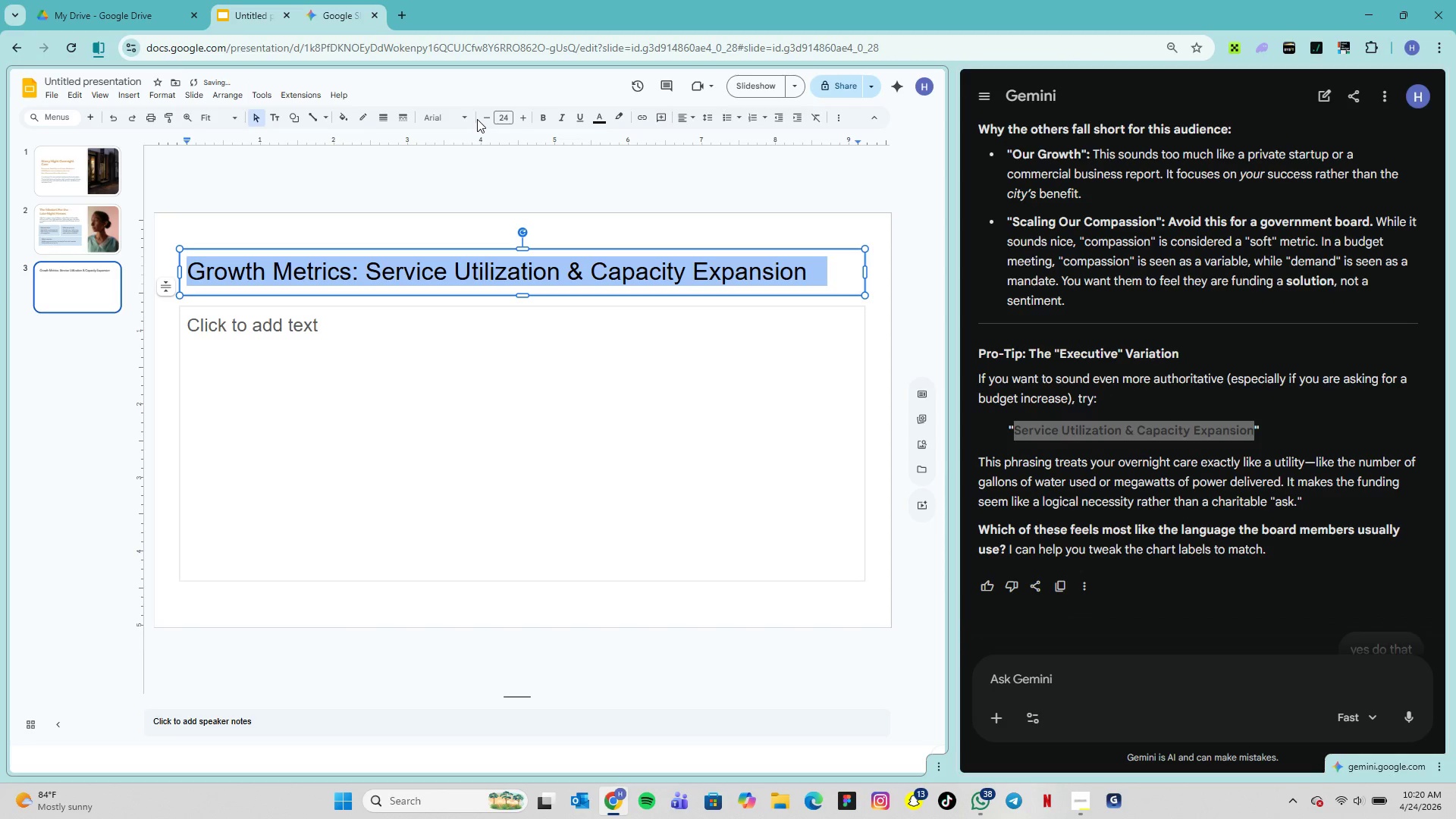 
left_click([469, 118])
 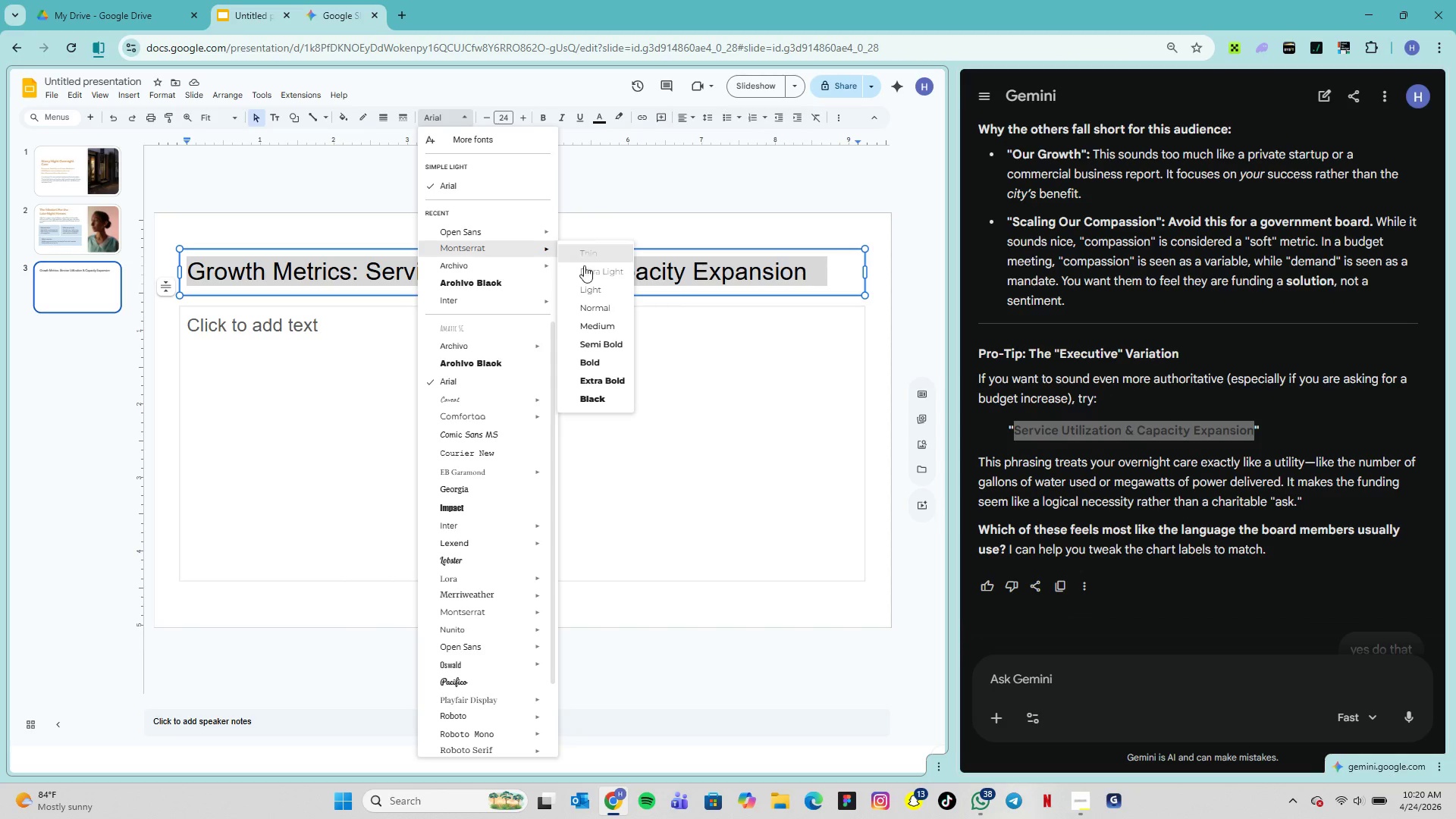 
wait(5.91)
 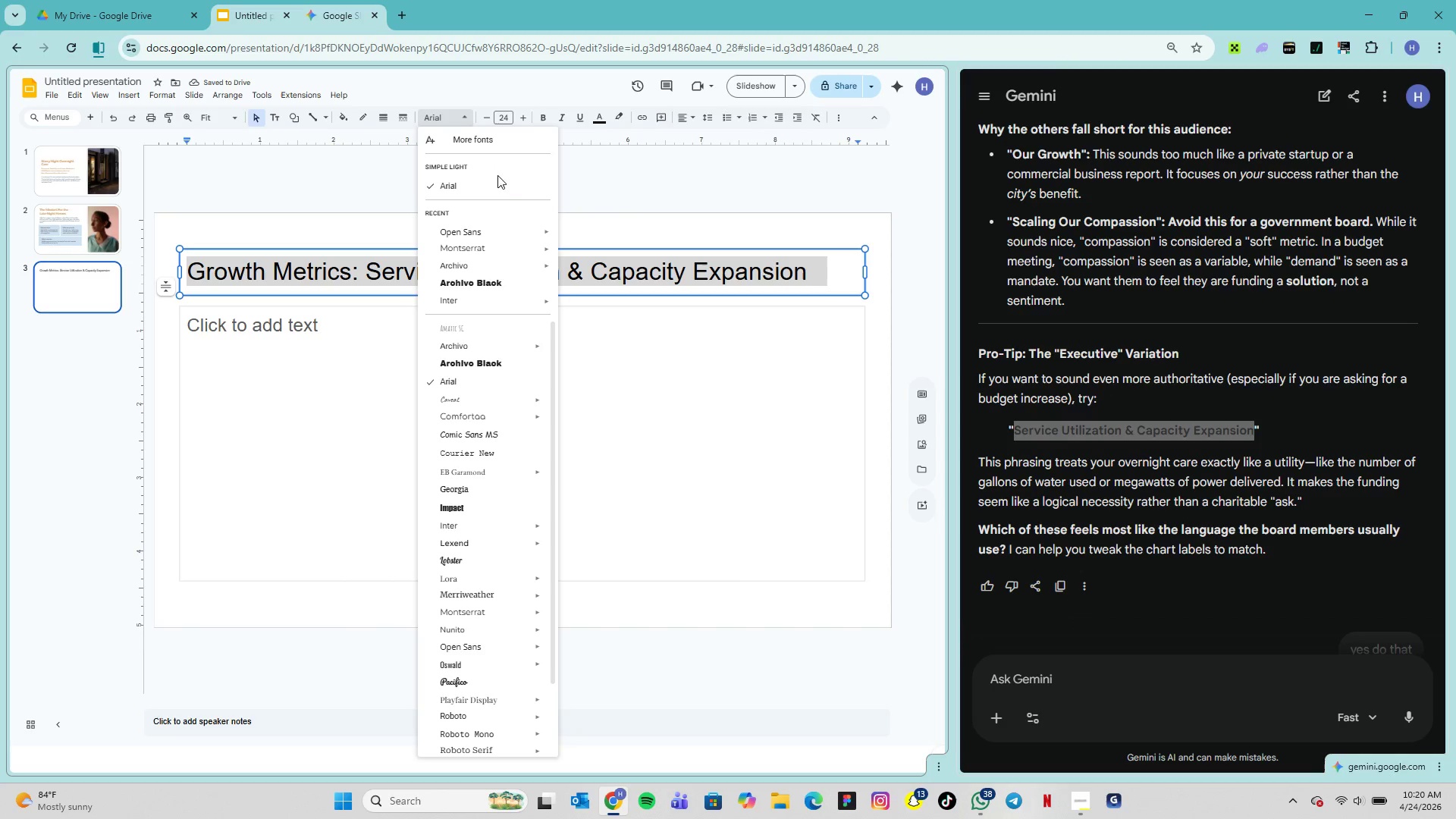 
left_click([610, 335])
 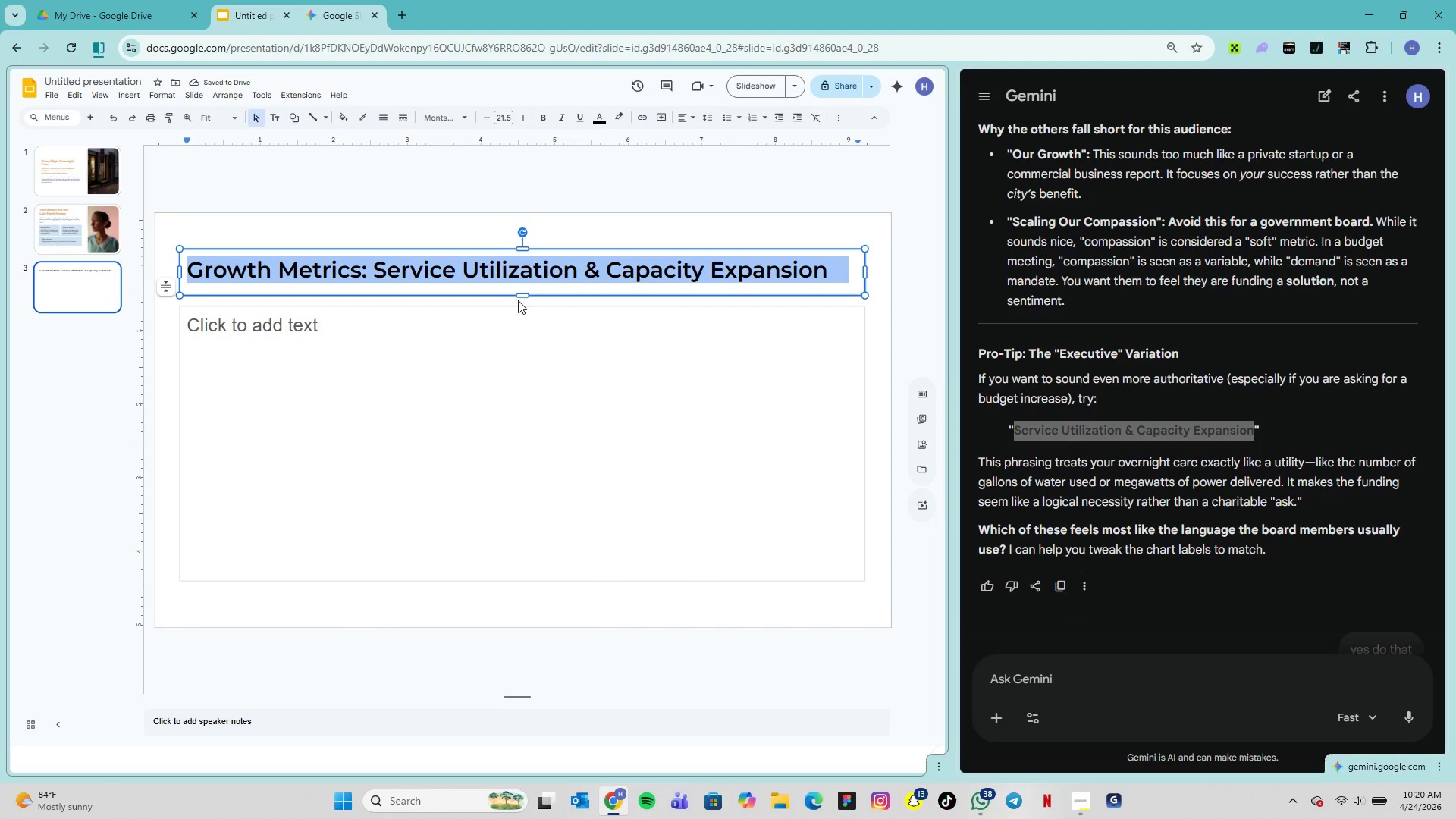 
left_click_drag(start_coordinate=[529, 297], to_coordinate=[533, 302])
 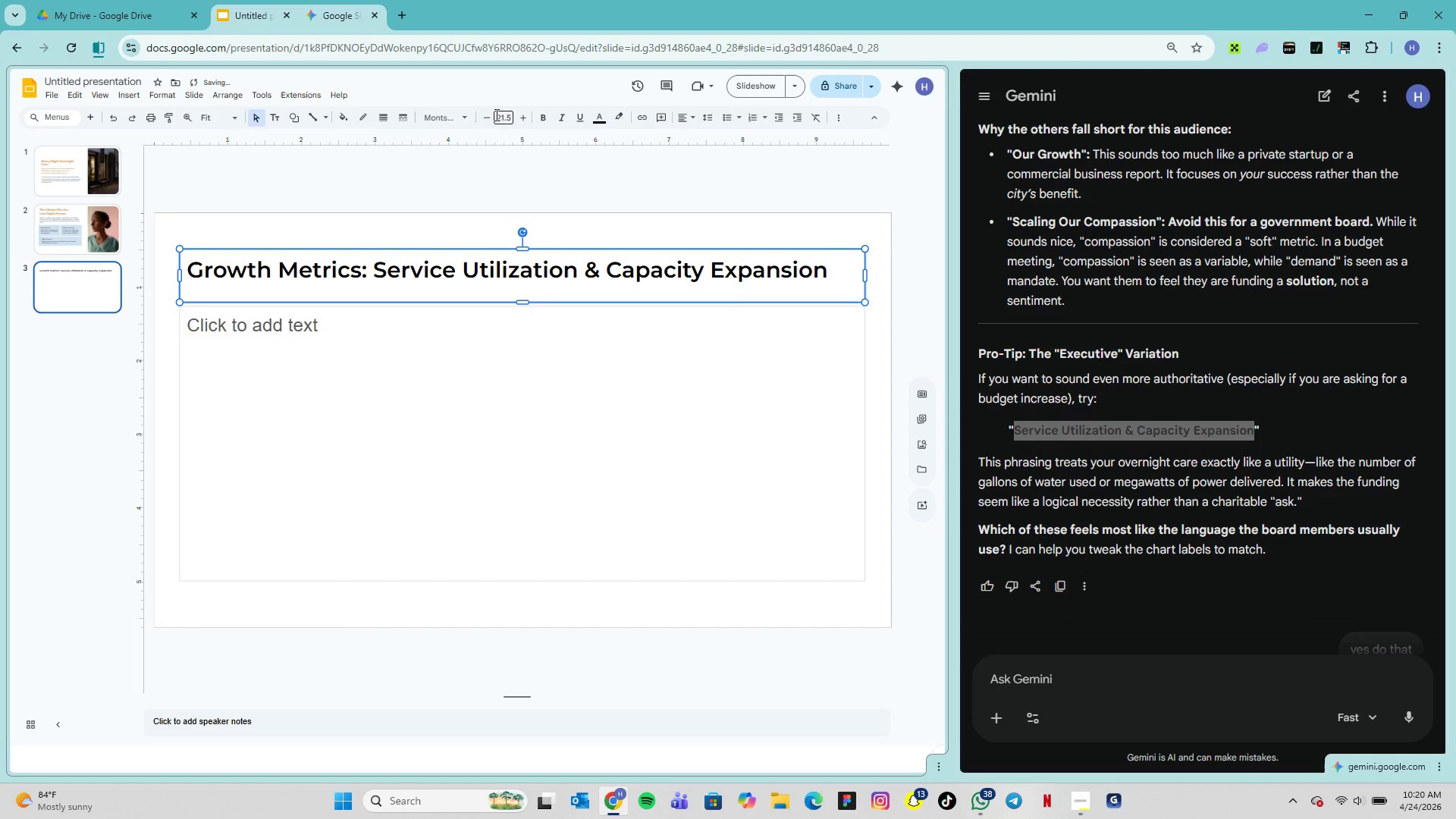 
left_click([499, 115])
 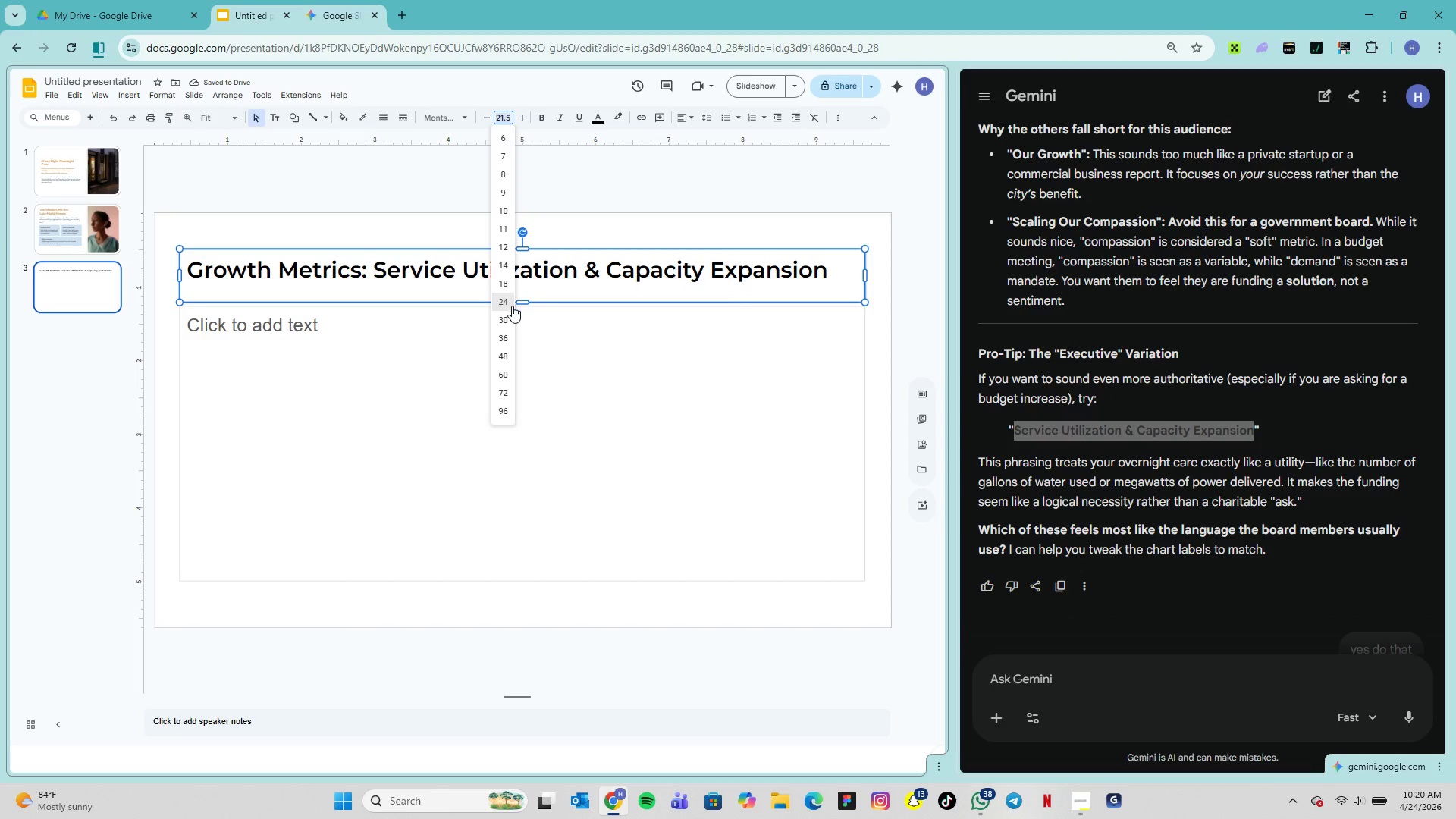 
left_click([512, 306])
 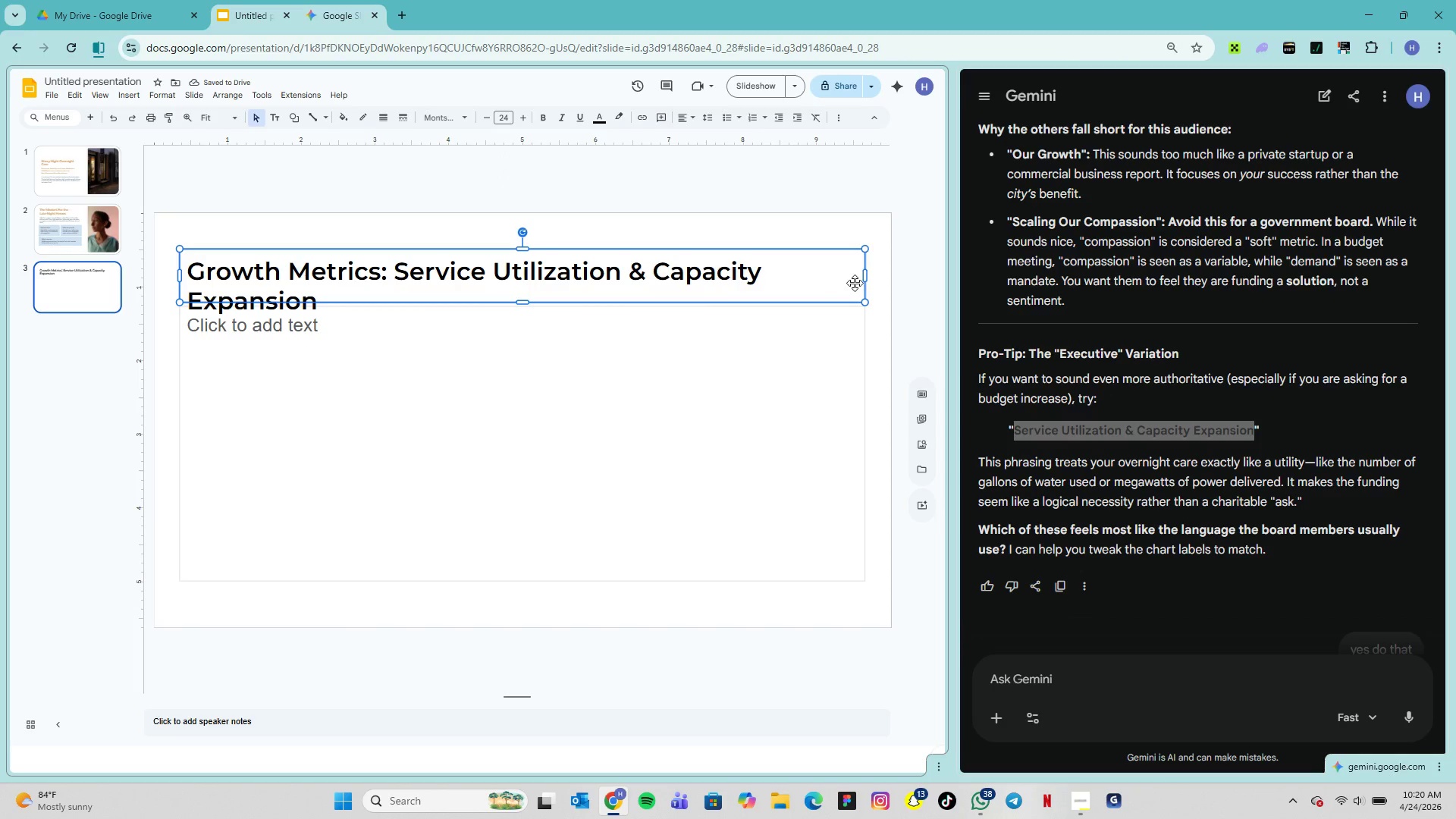 
wait(6.58)
 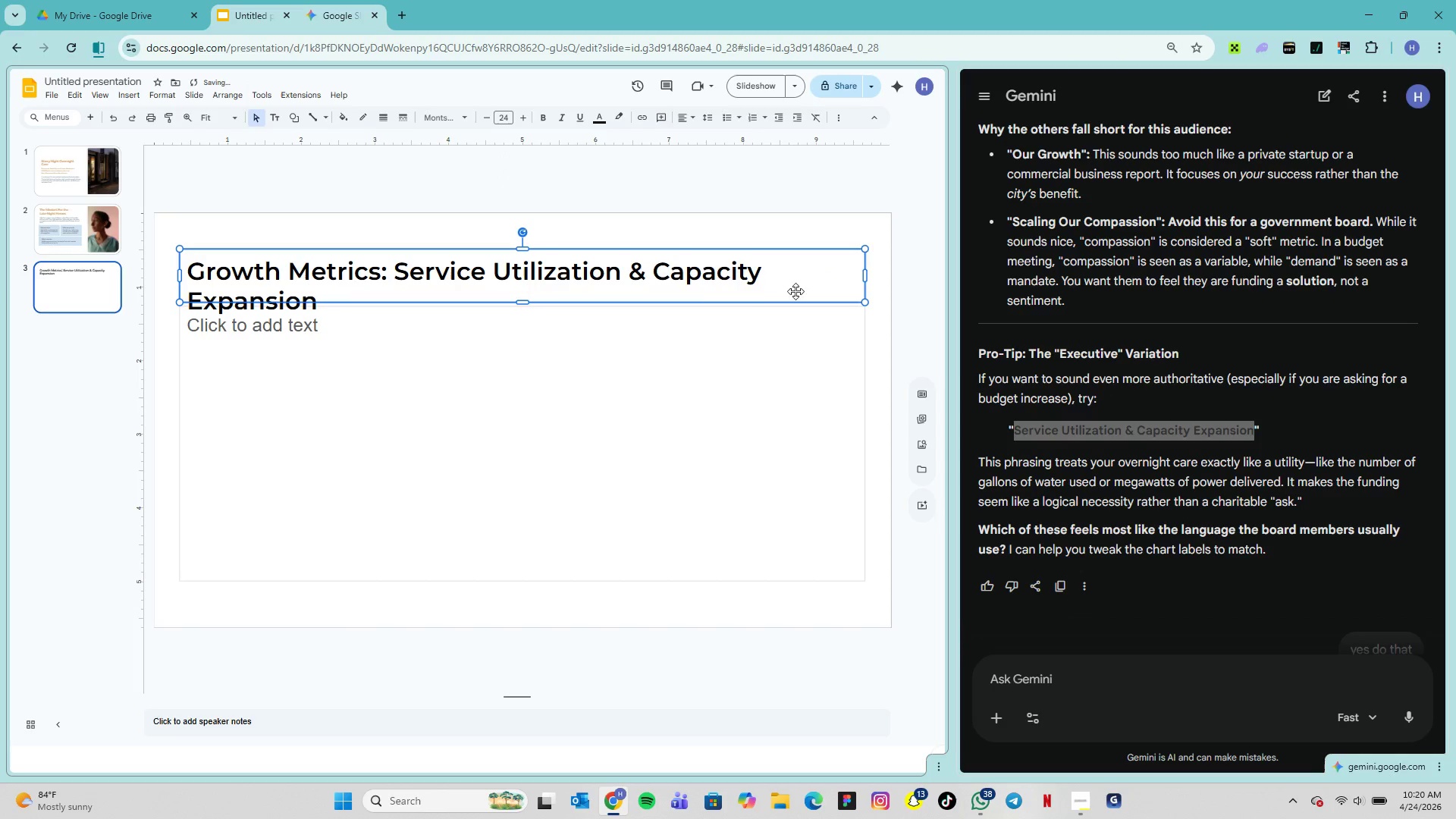 
left_click_drag(start_coordinate=[863, 277], to_coordinate=[626, 268])
 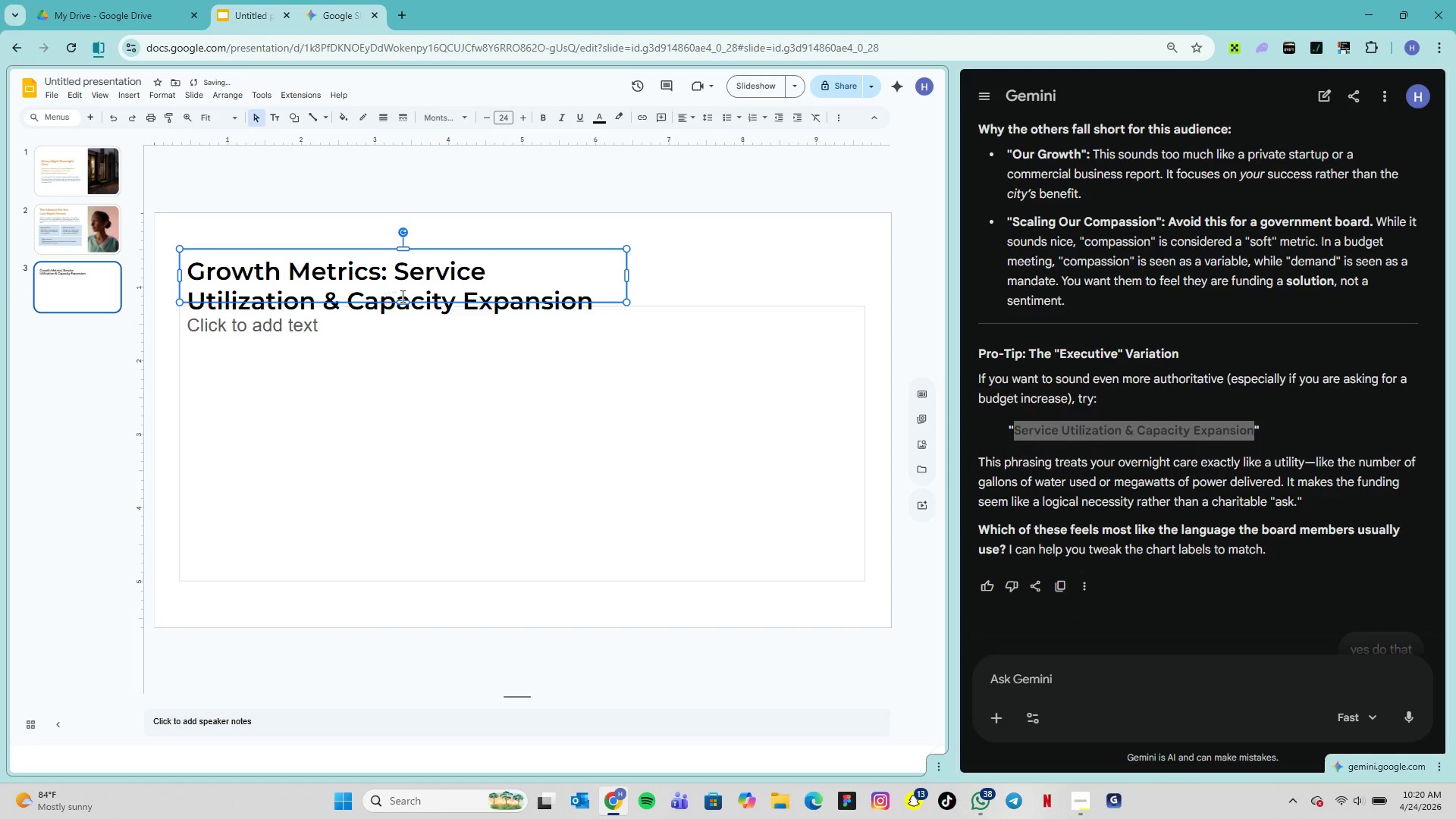 
left_click_drag(start_coordinate=[402, 302], to_coordinate=[401, 312])
 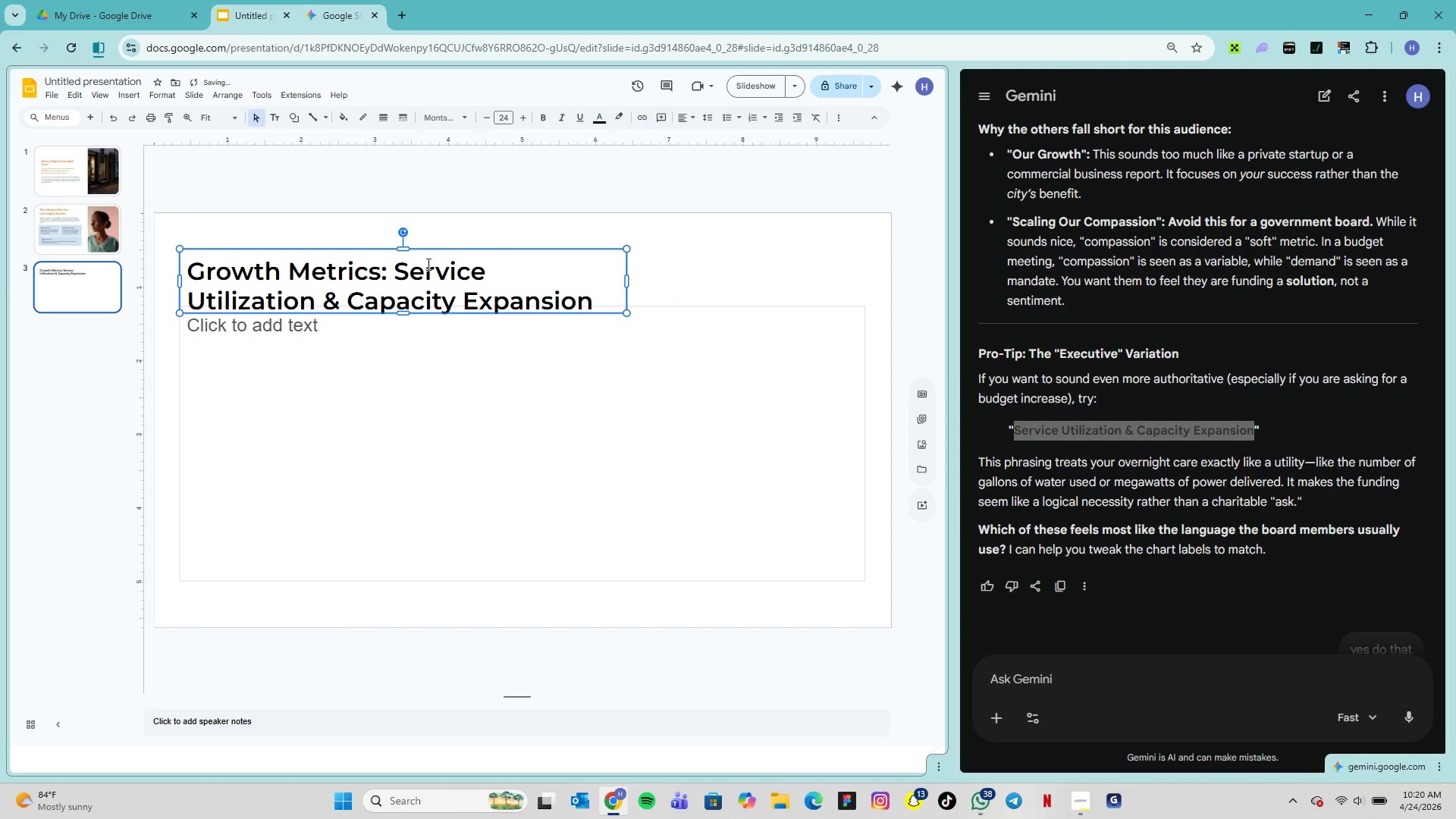 
left_click_drag(start_coordinate=[429, 256], to_coordinate=[427, 232])
 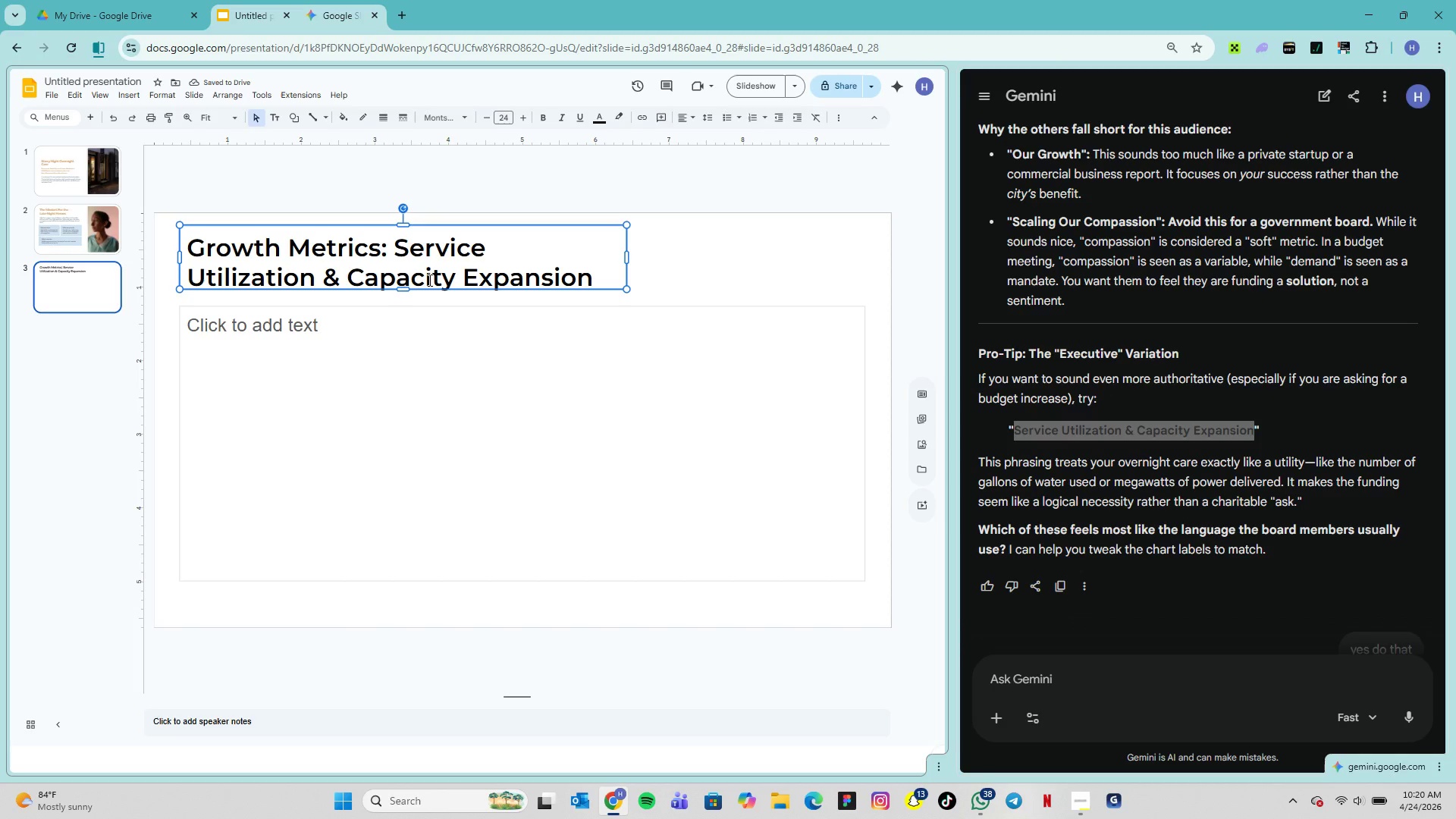 
double_click([428, 280])
 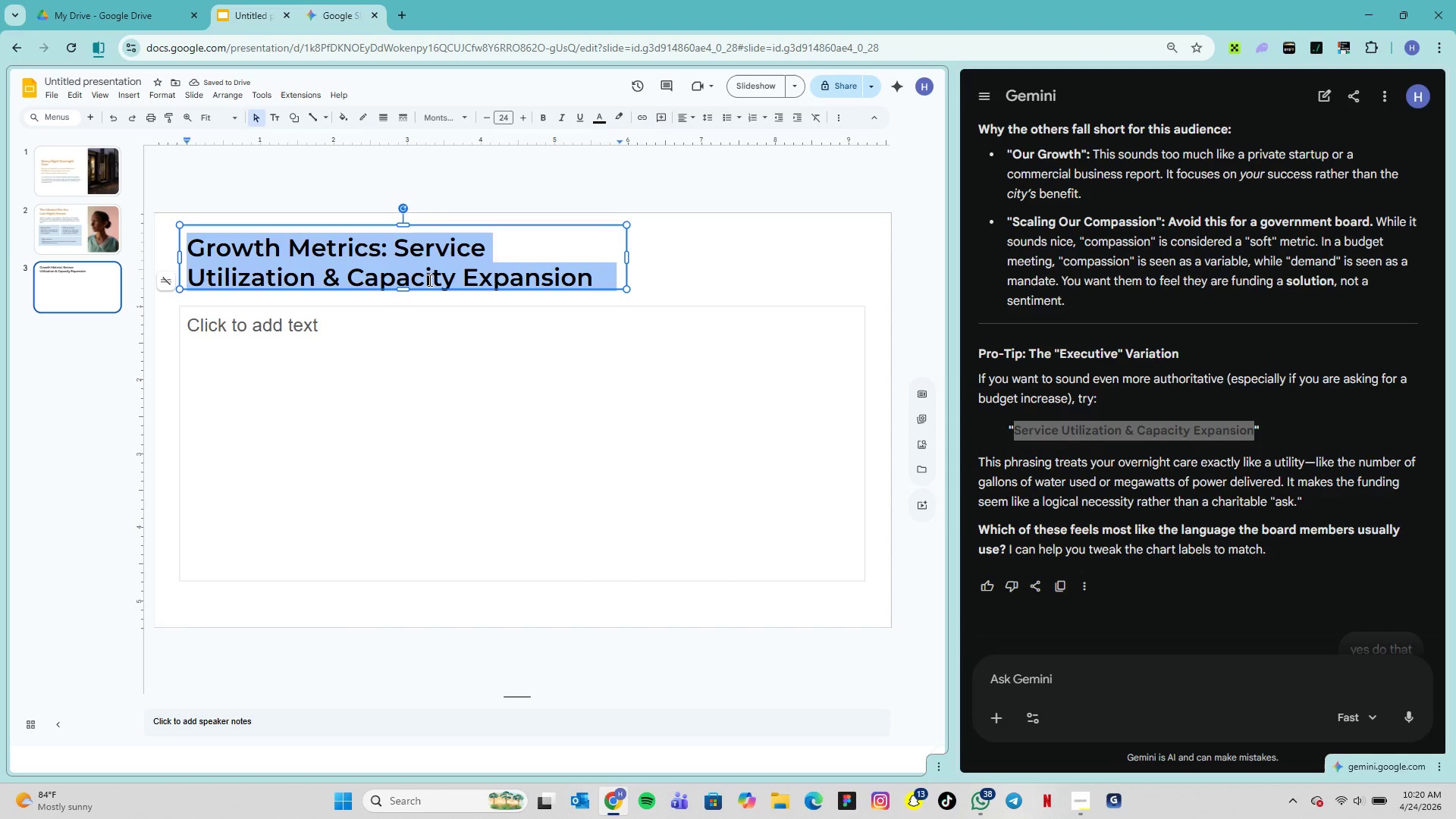 
triple_click([428, 280])
 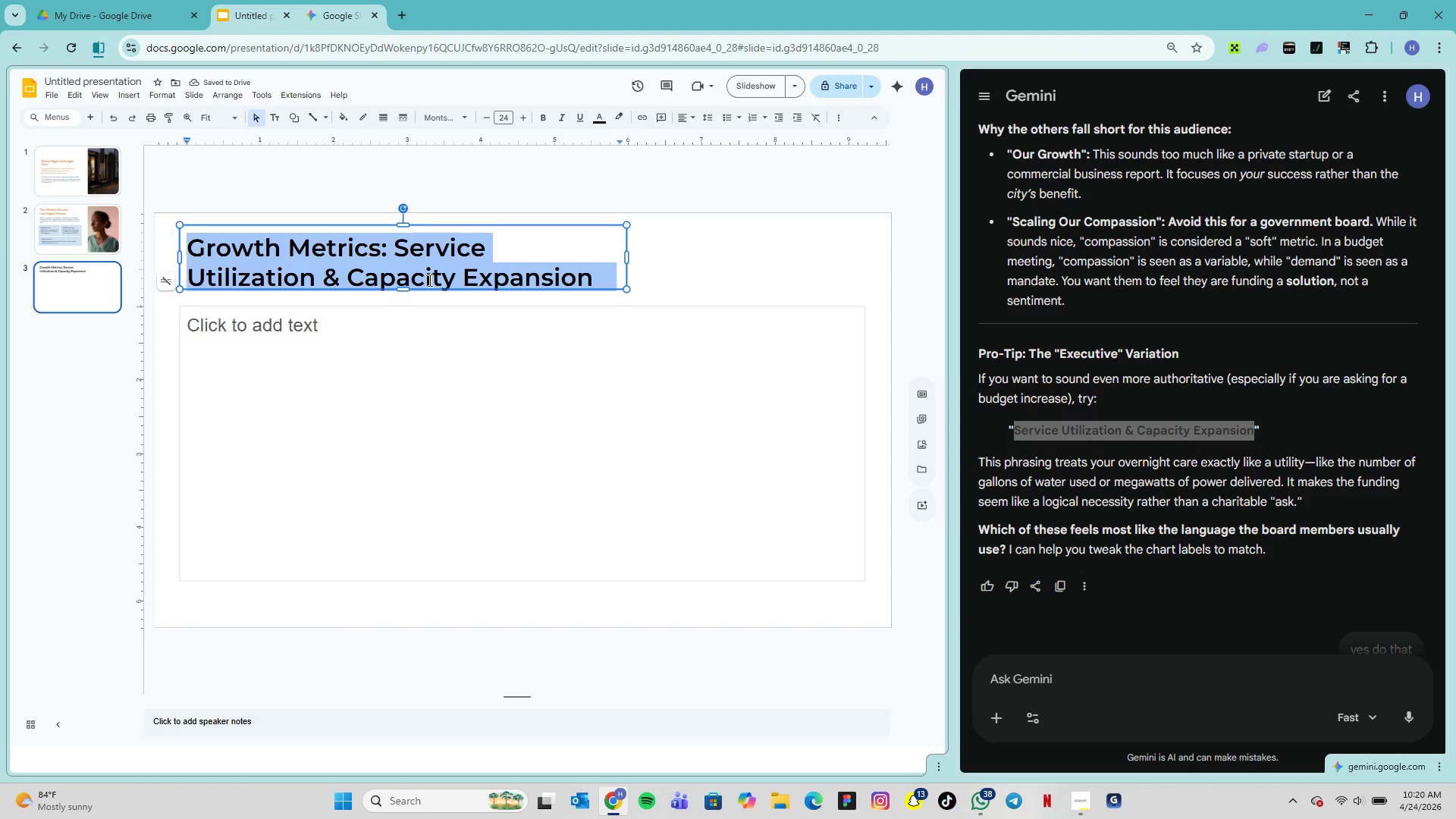 
triple_click([428, 280])
 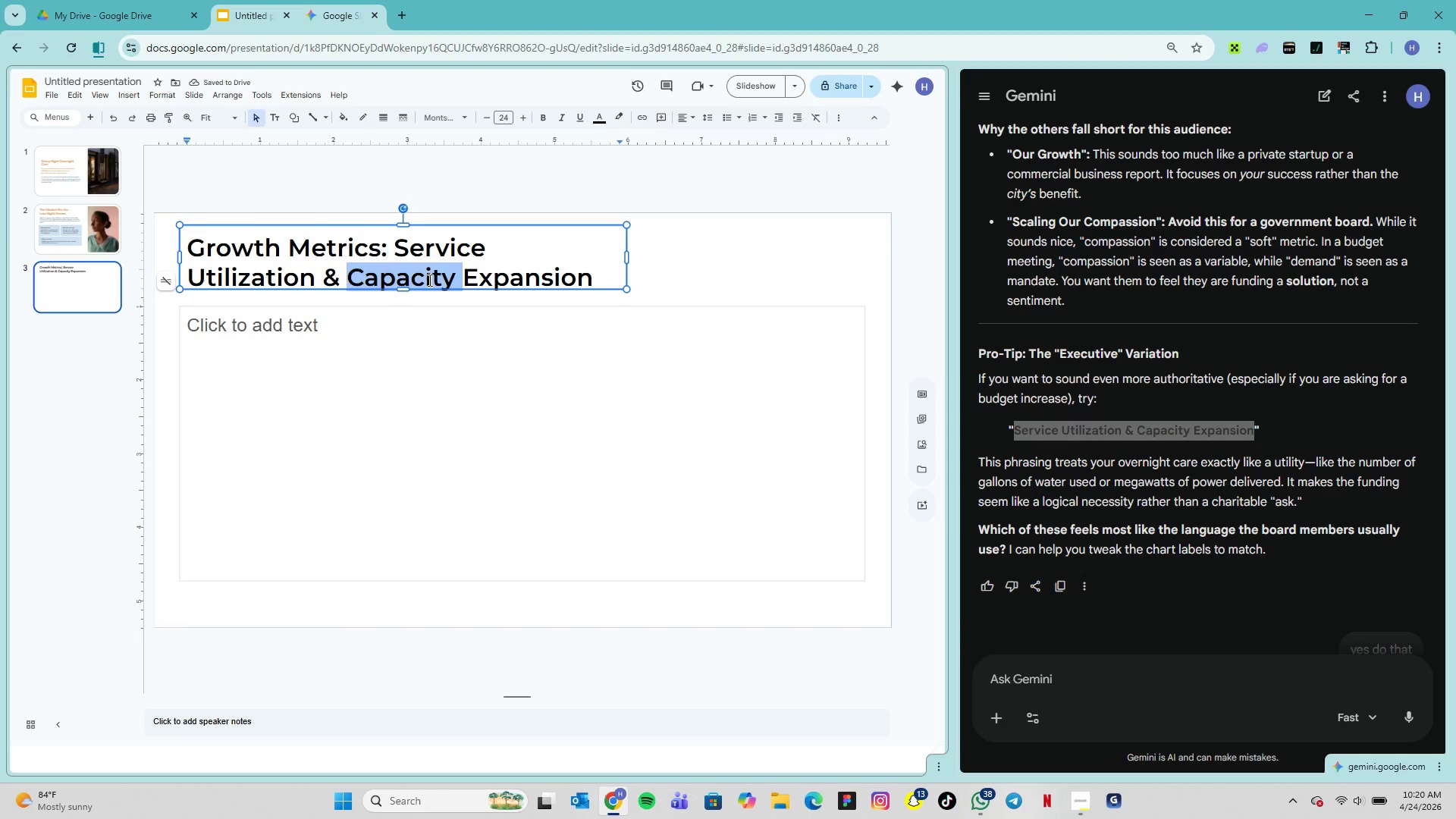 
triple_click([428, 280])
 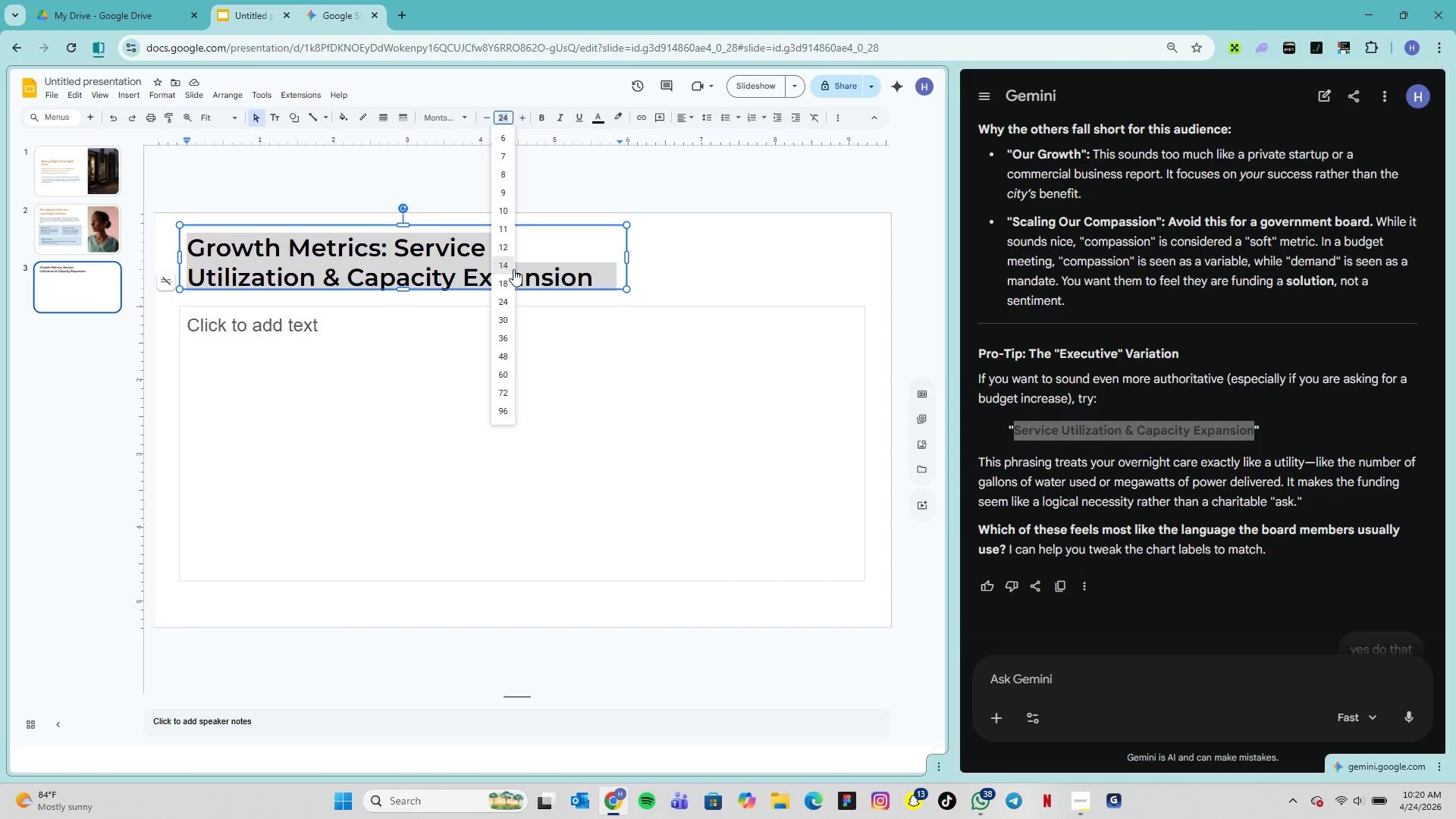 
left_click([511, 280])
 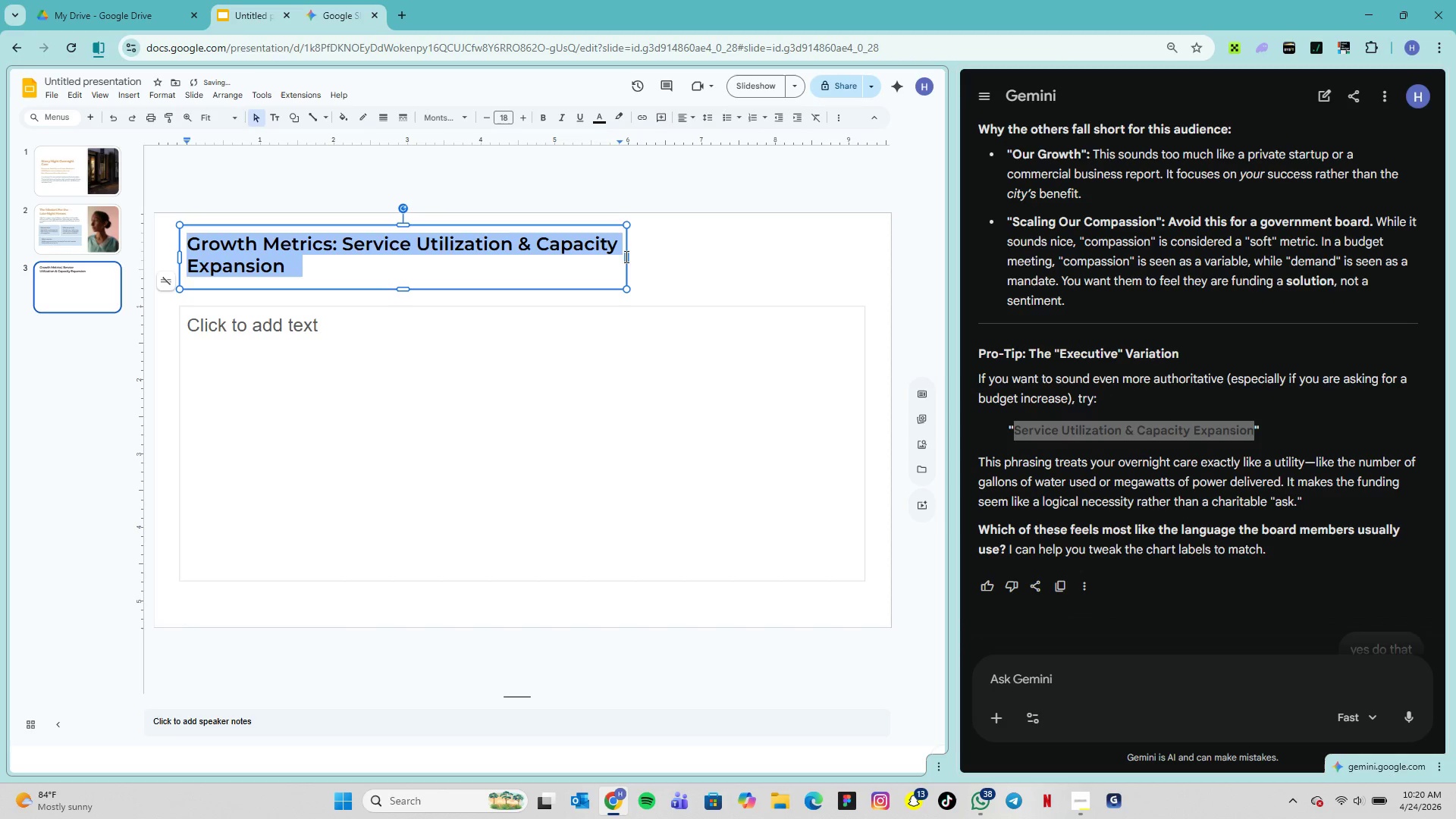 
left_click_drag(start_coordinate=[629, 255], to_coordinate=[722, 268])
 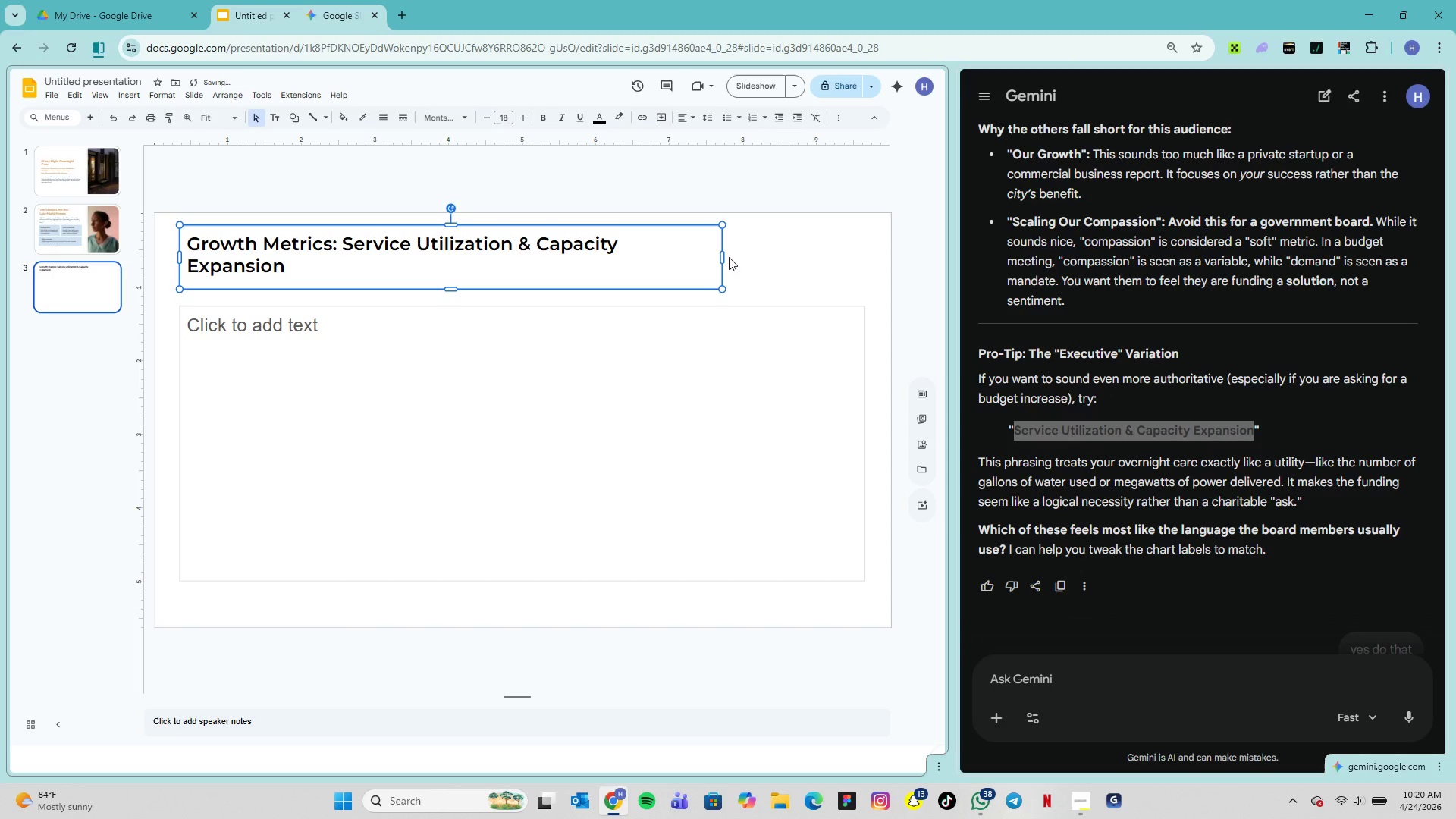 
left_click_drag(start_coordinate=[724, 254], to_coordinate=[792, 268])
 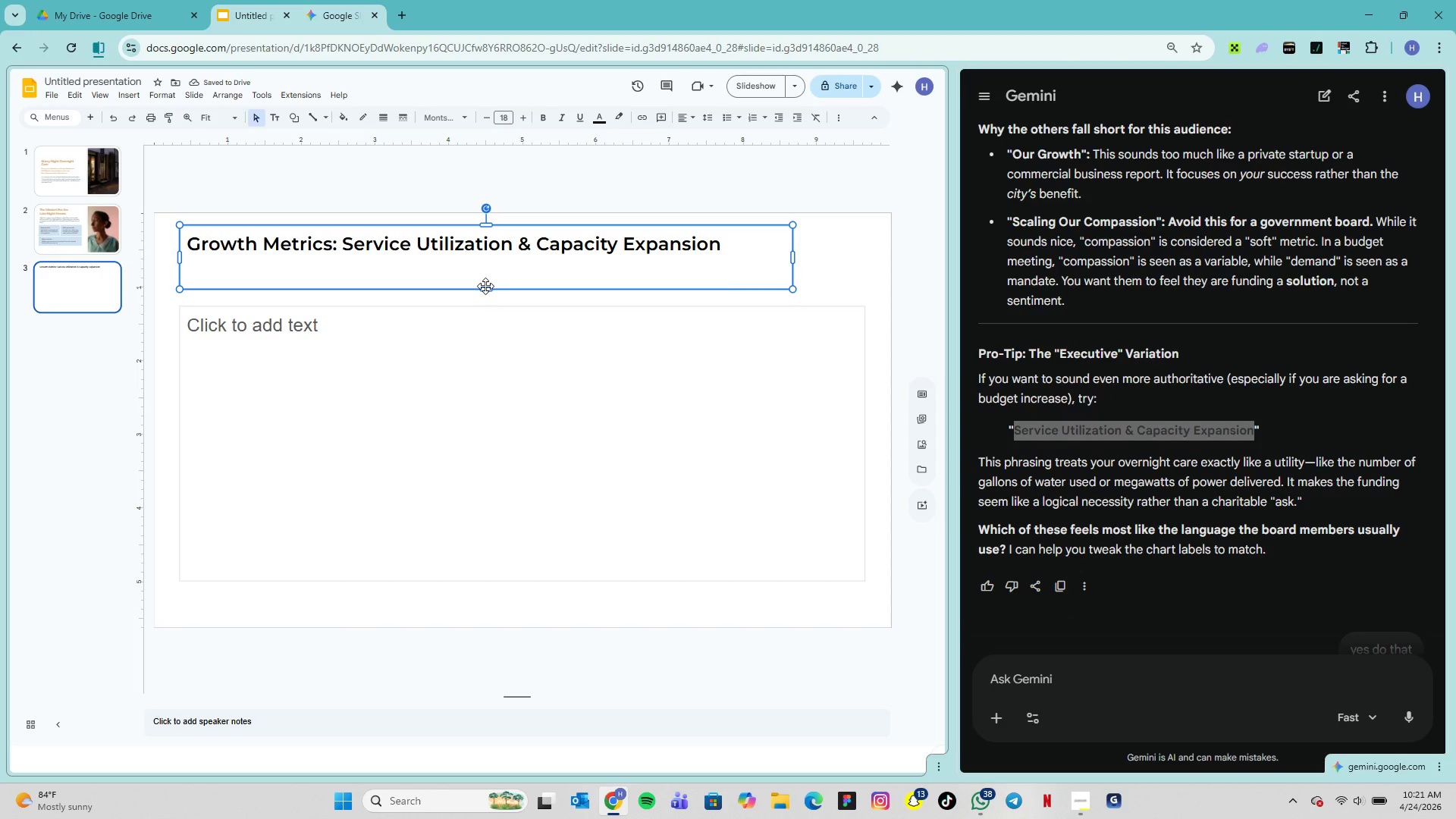 
left_click_drag(start_coordinate=[488, 288], to_coordinate=[497, 266])
 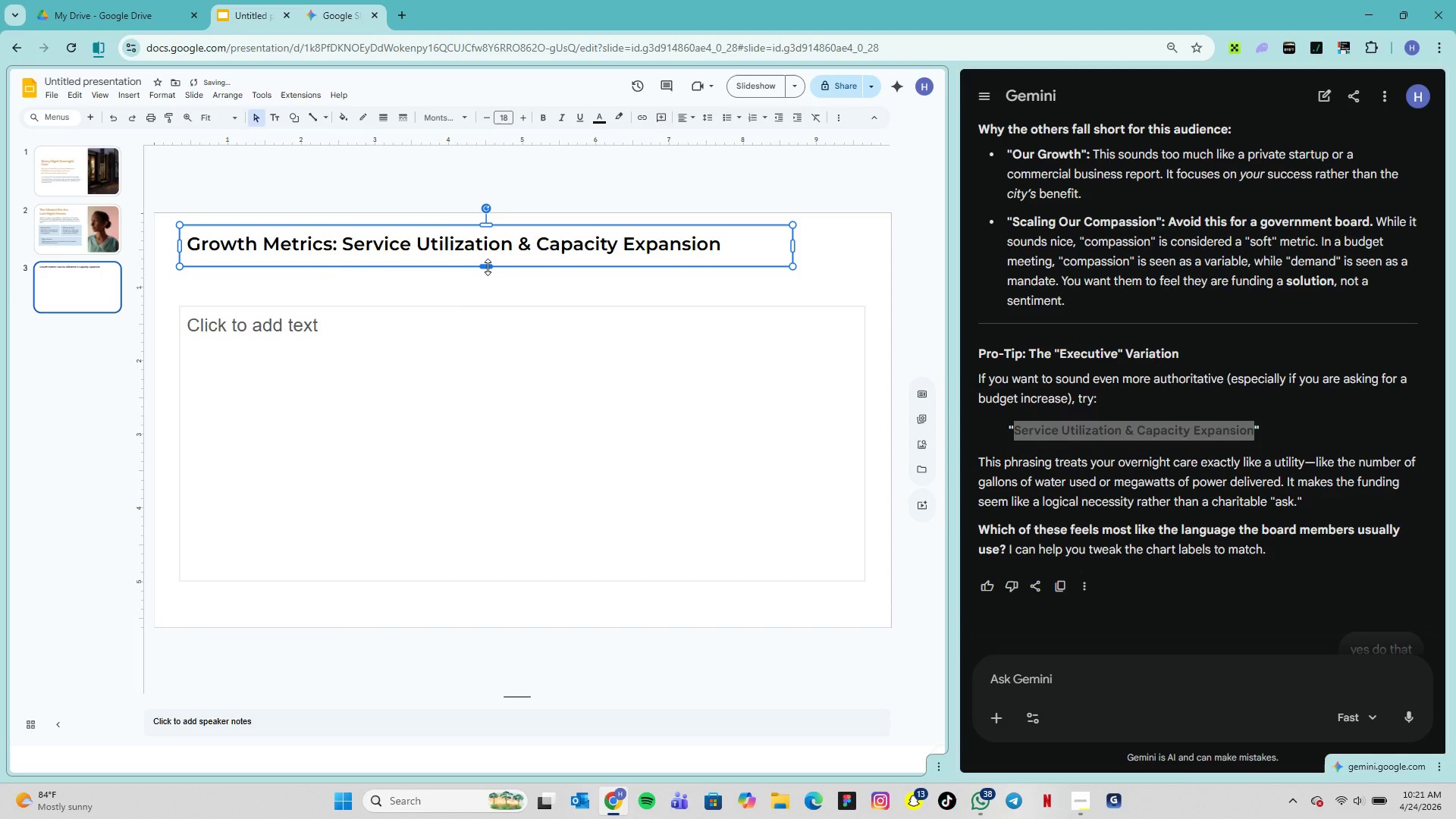 
left_click([488, 267])
 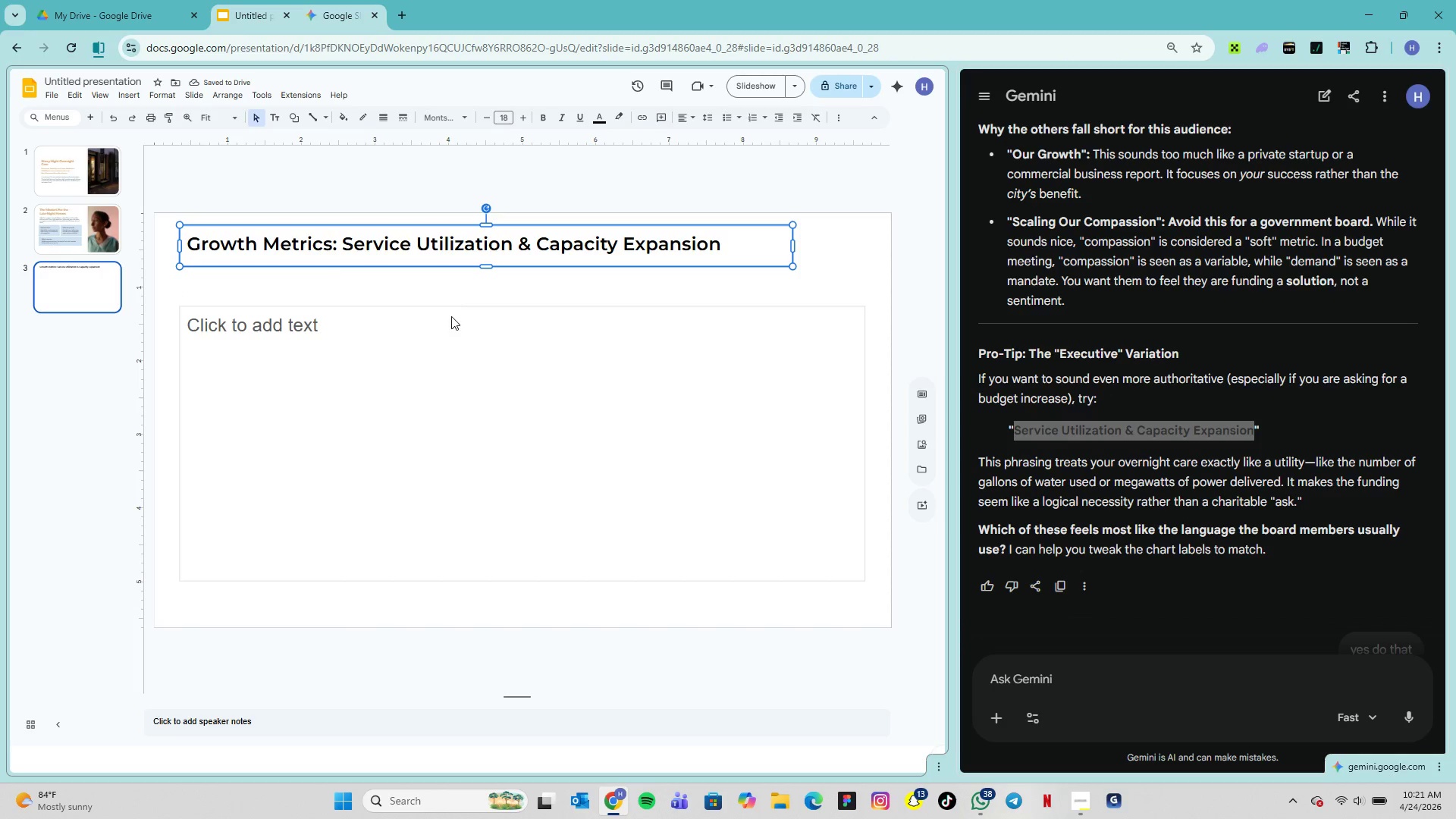 
left_click([451, 315])
 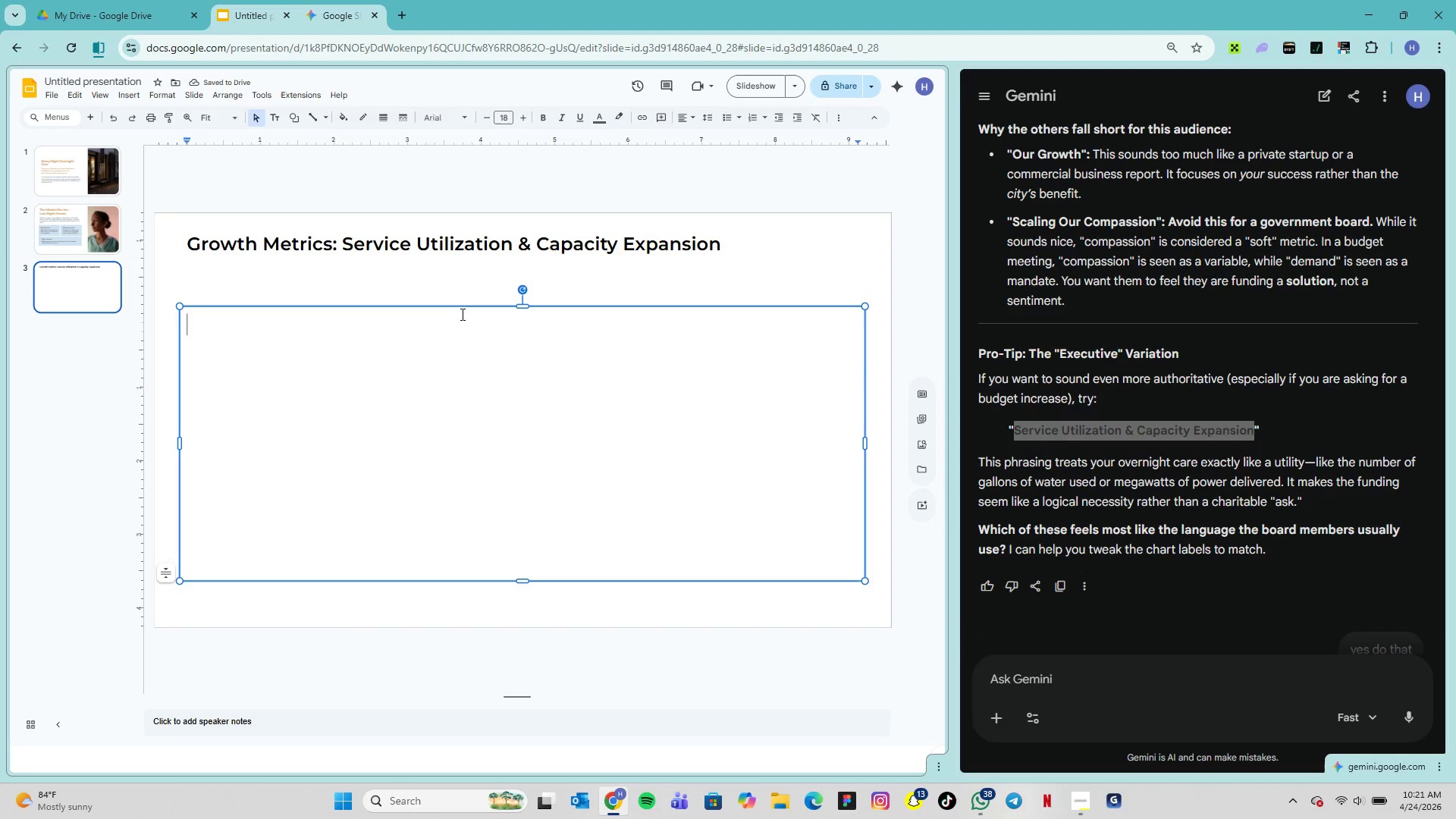 
key(Delete)
 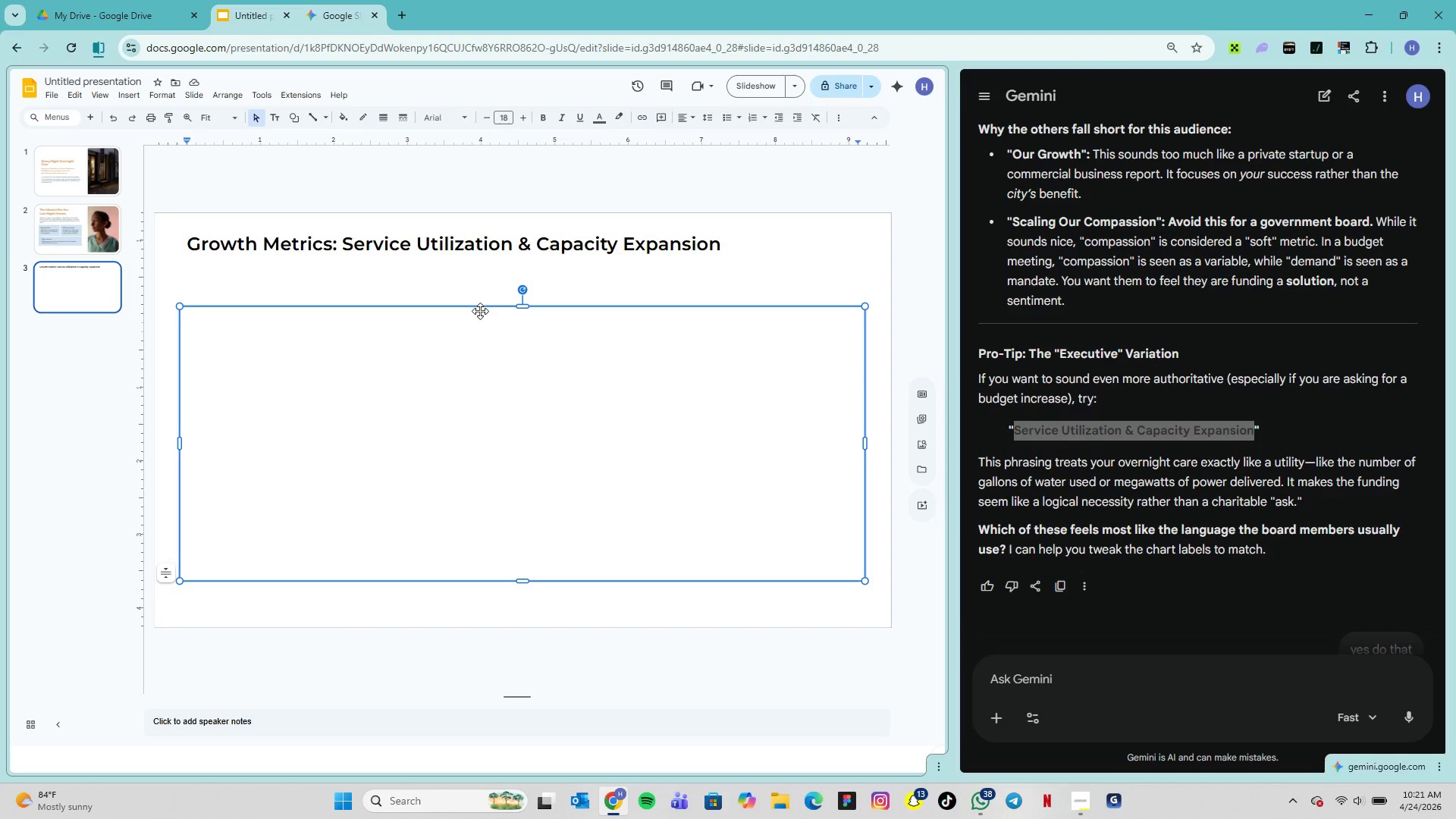 
left_click_drag(start_coordinate=[350, 270], to_coordinate=[478, 459])
 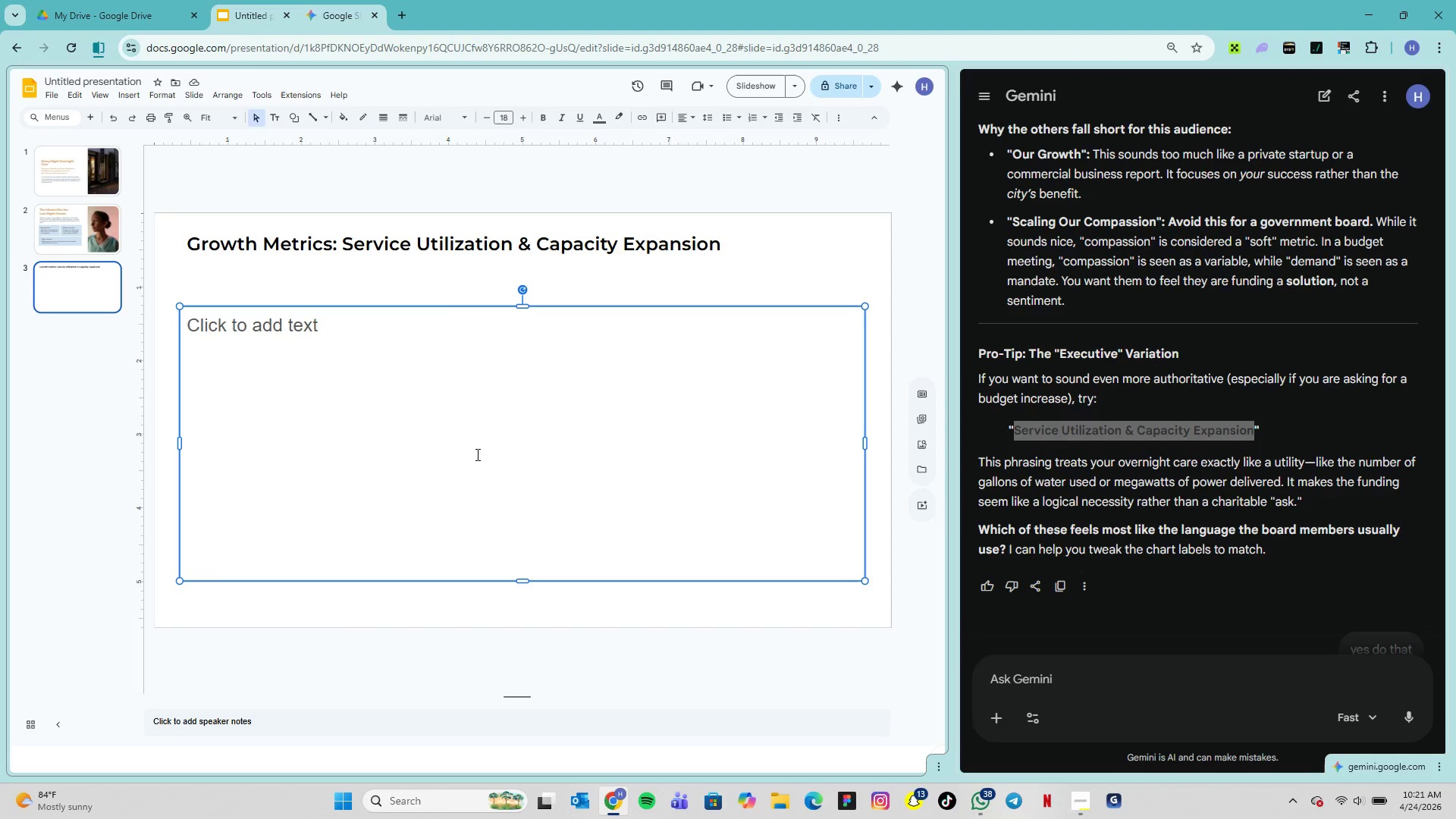 
key(Delete)
 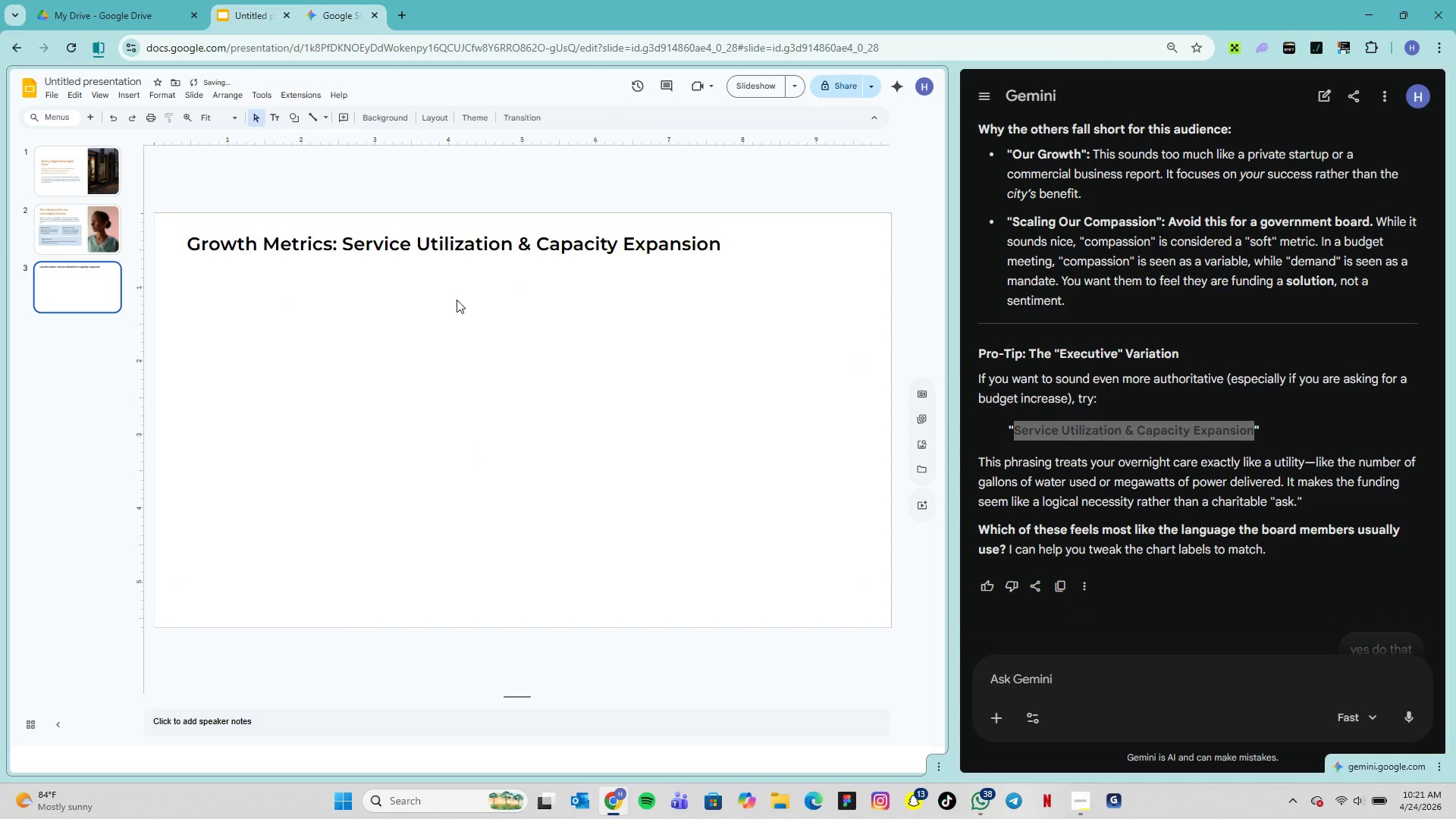 
left_click([449, 251])
 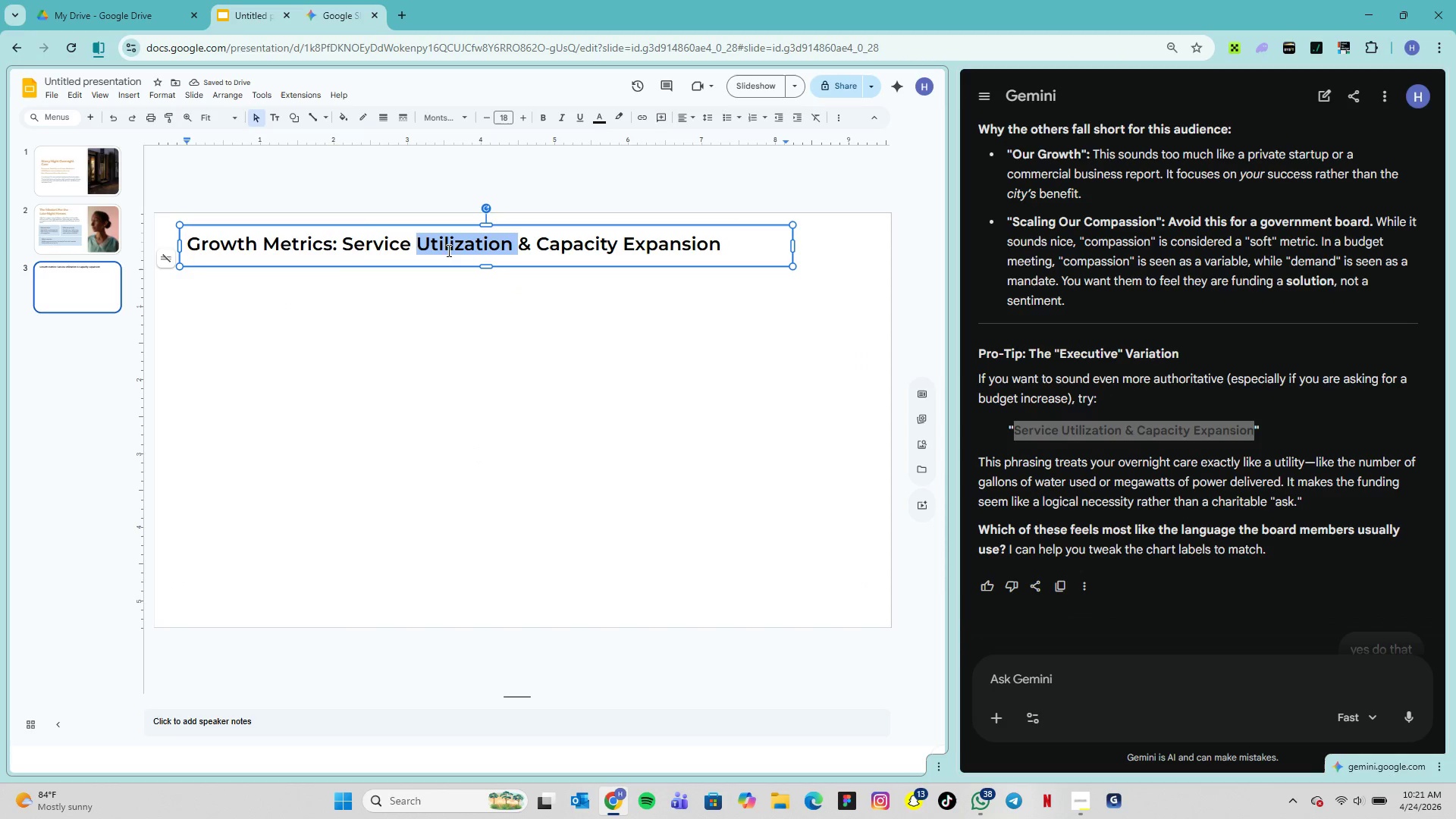 
triple_click([447, 250])
 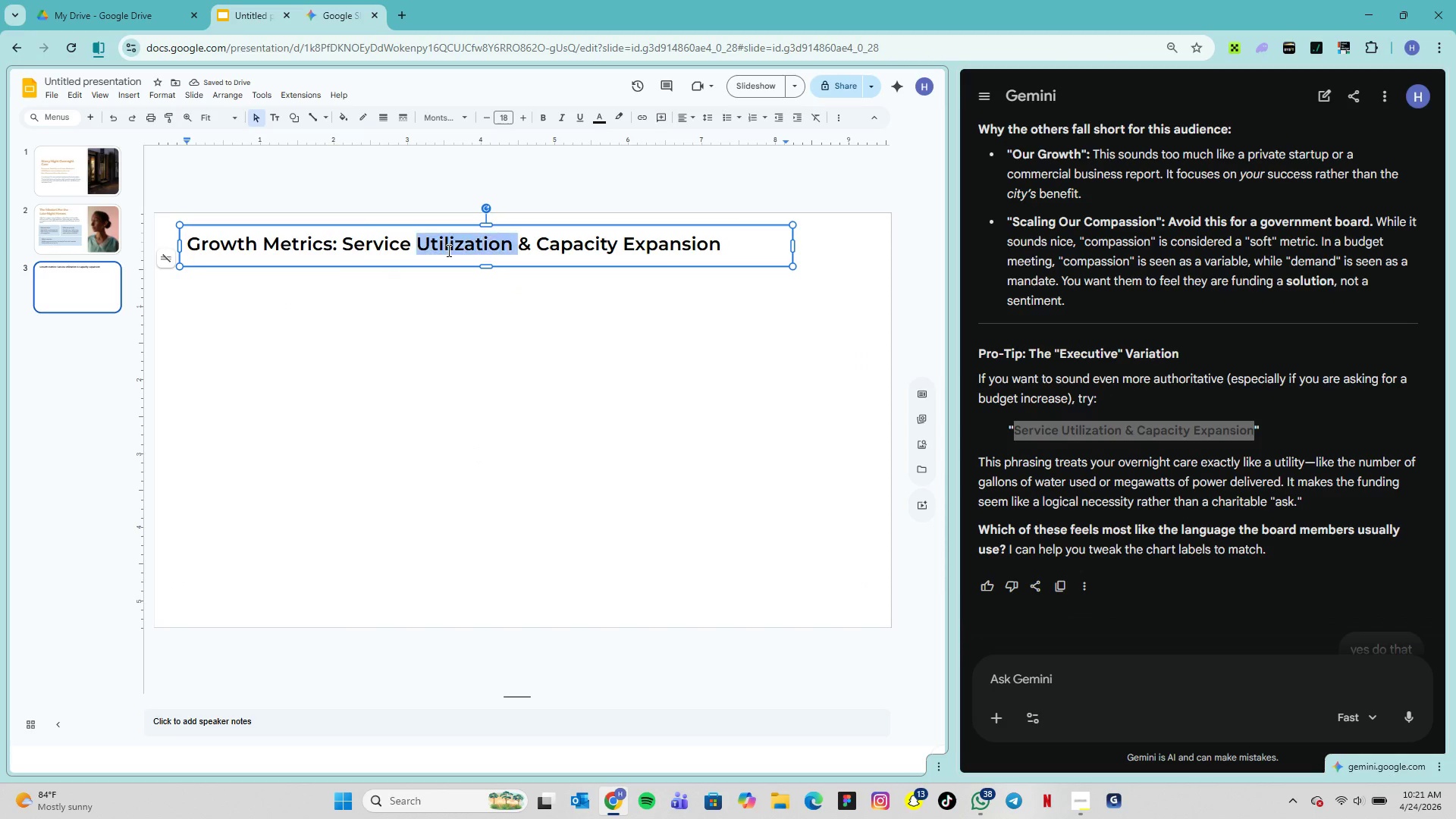 
triple_click([447, 250])
 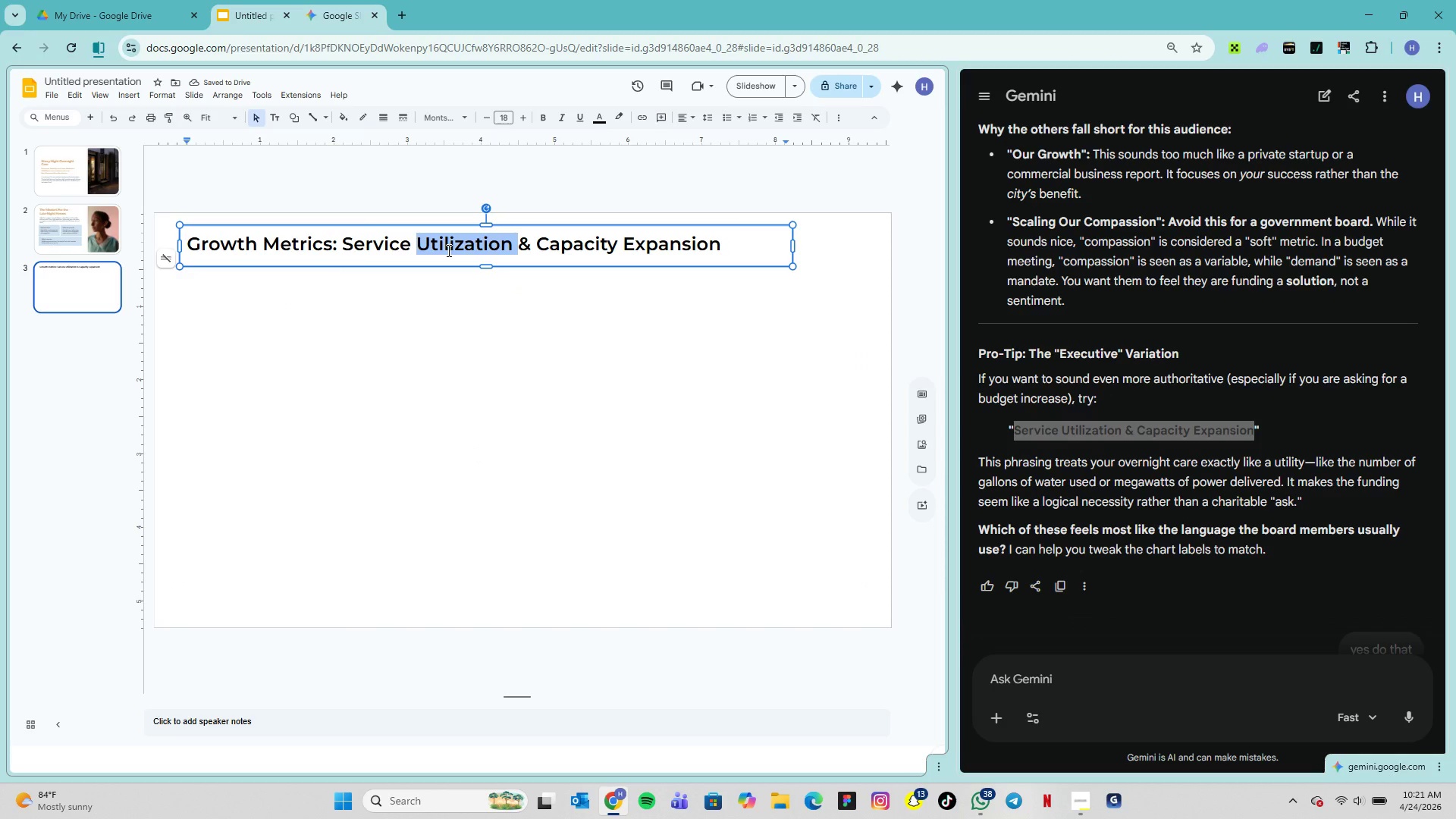 
left_click([447, 250])
 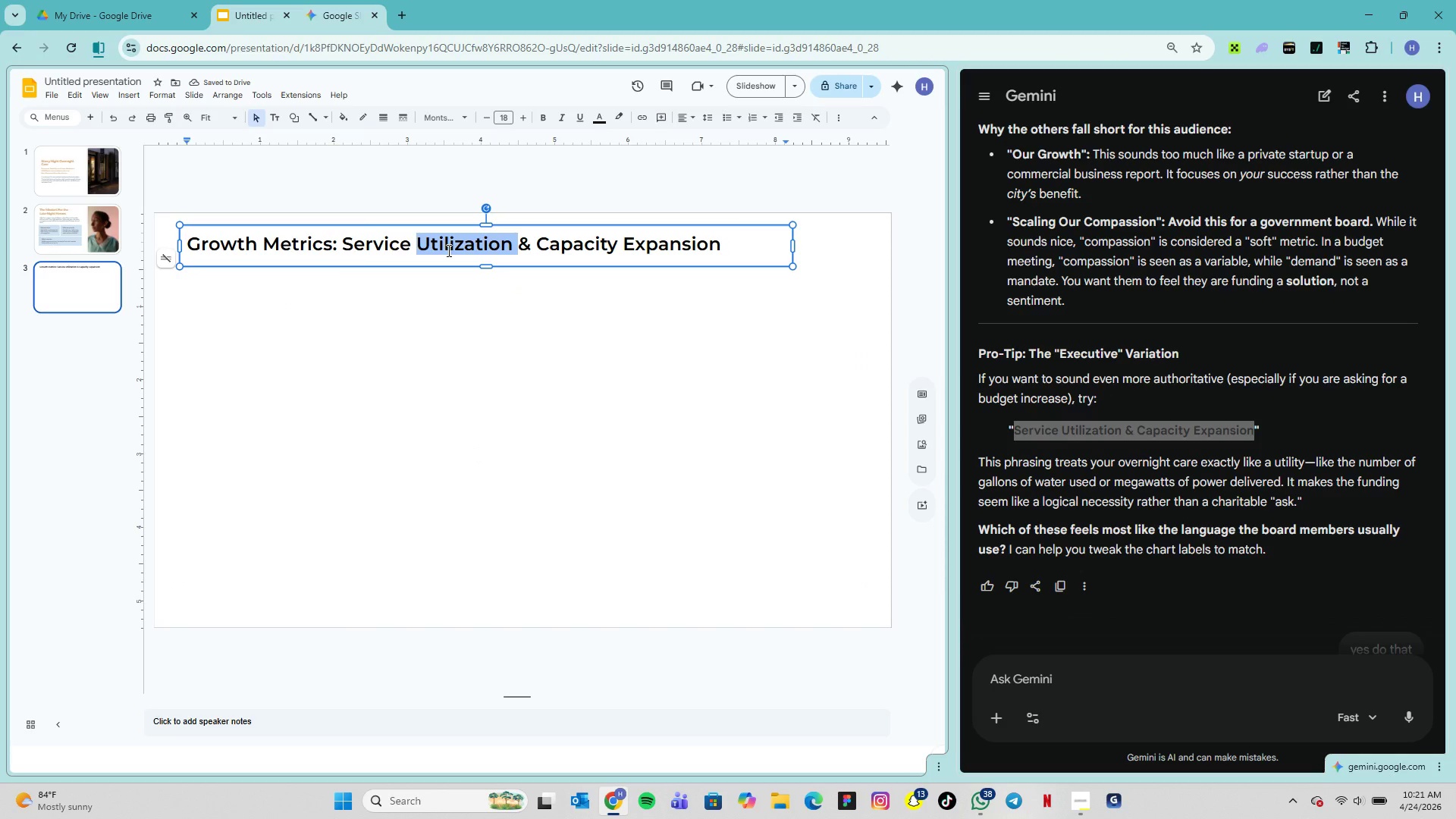 
double_click([447, 250])
 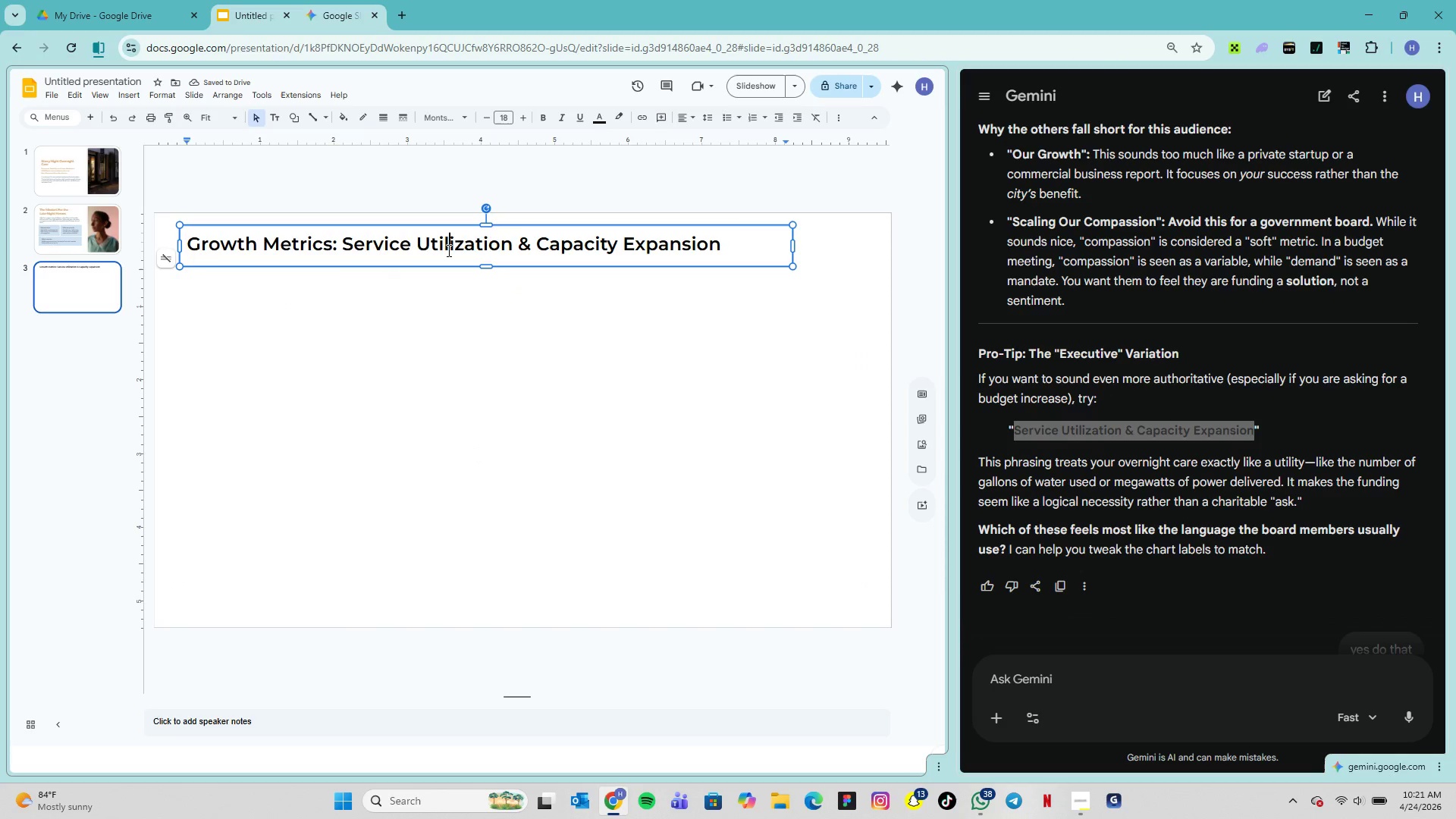 
double_click([447, 250])
 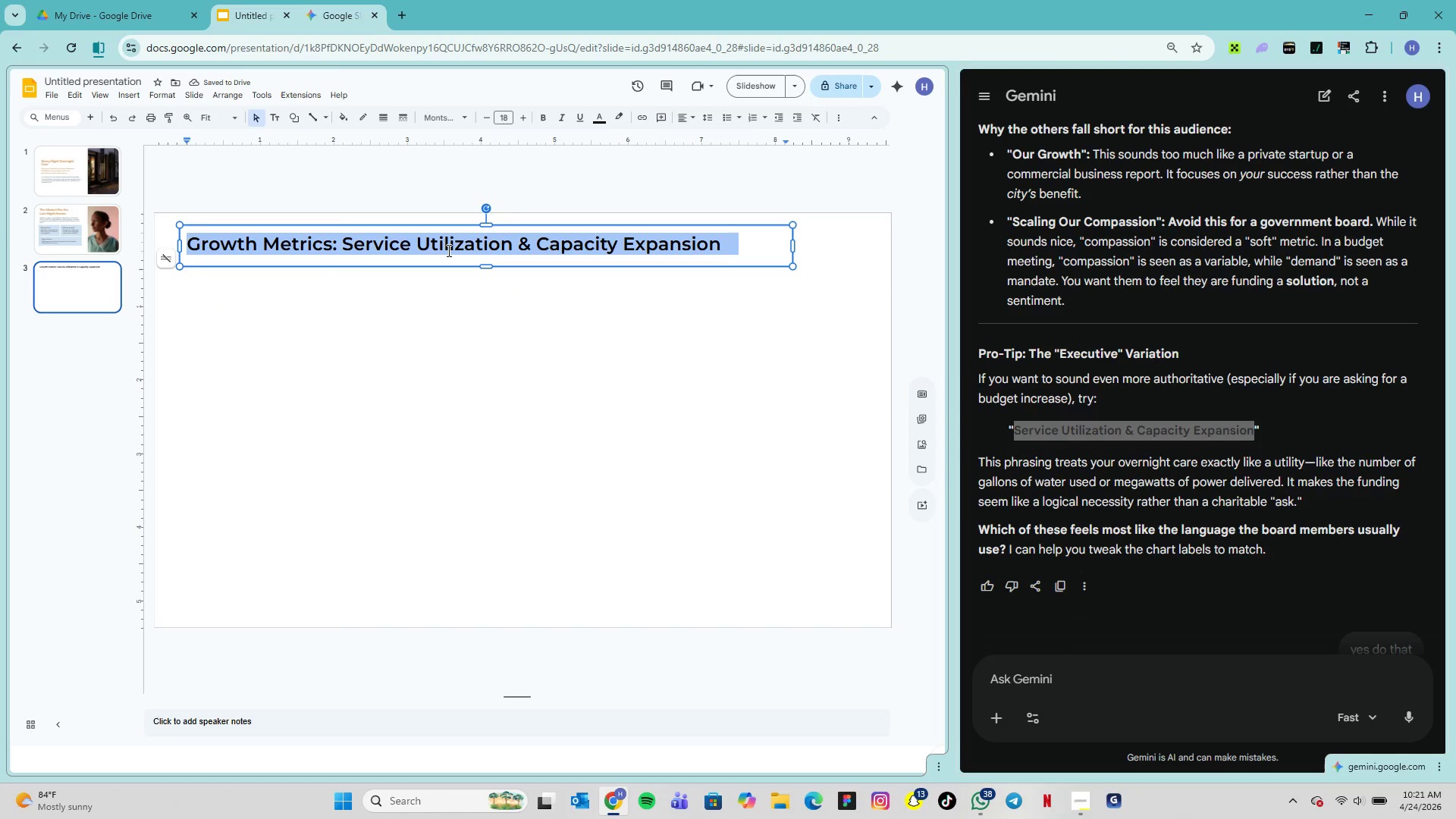 
triple_click([447, 250])
 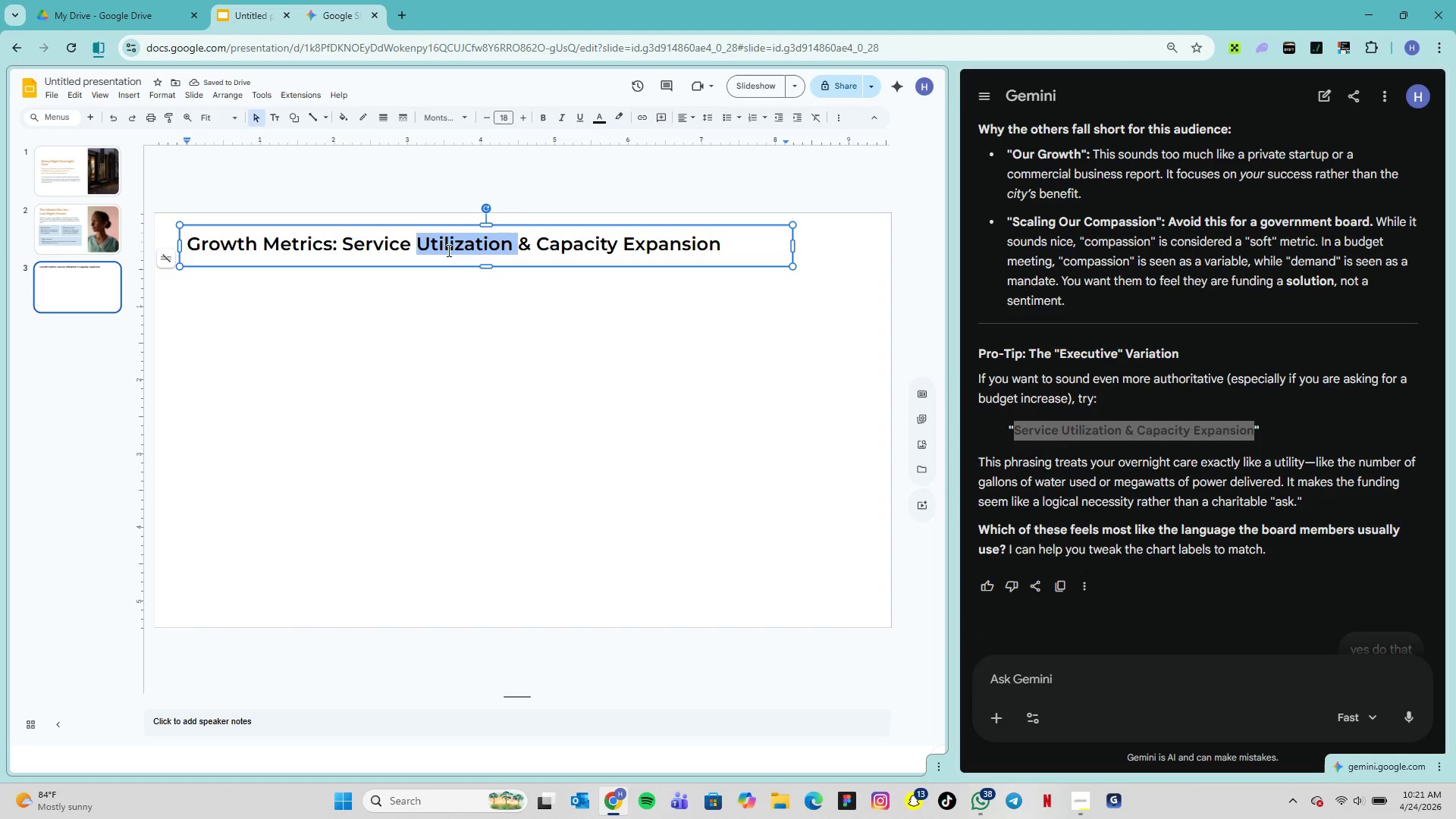 
triple_click([447, 250])
 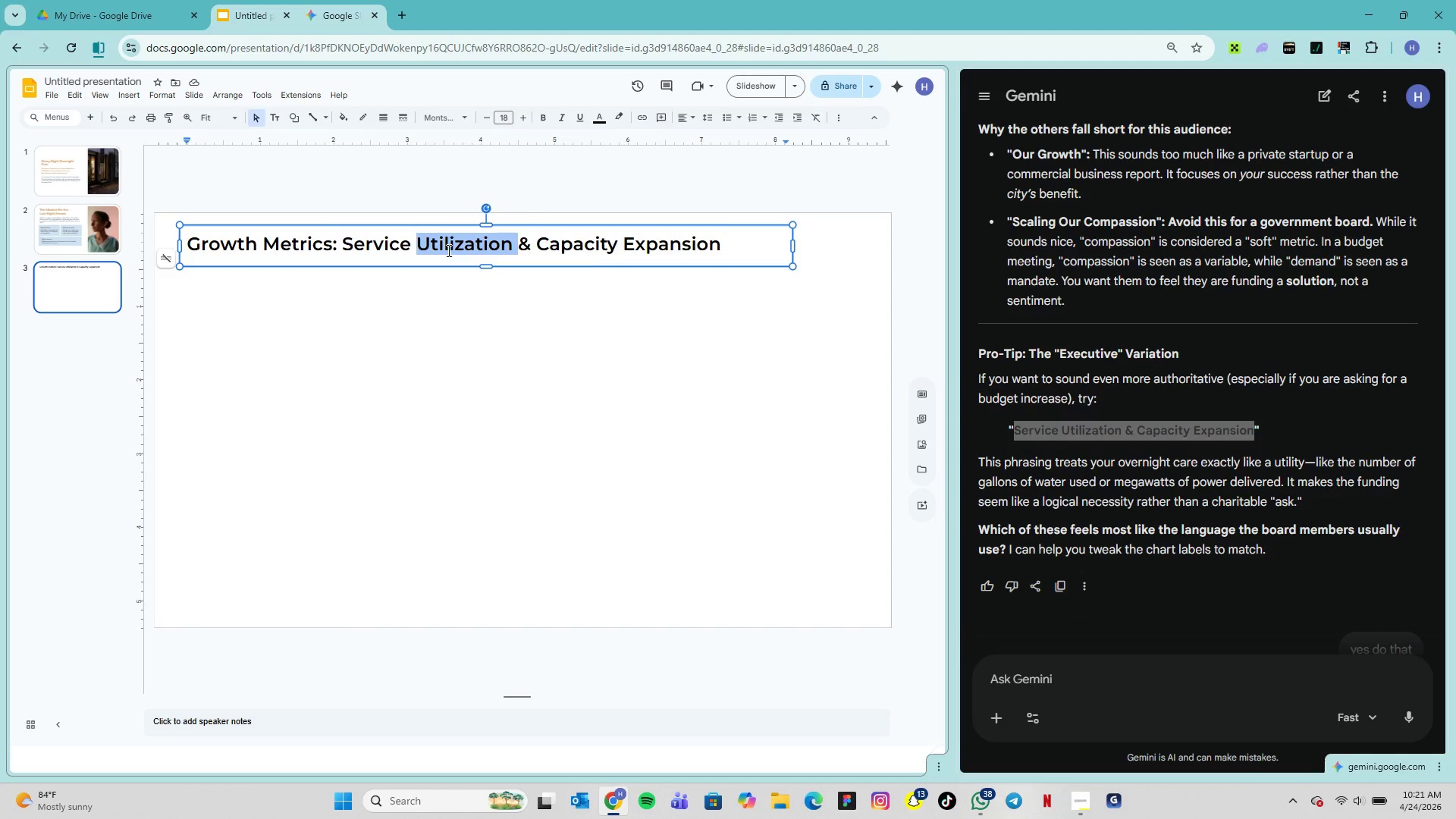 
triple_click([447, 250])
 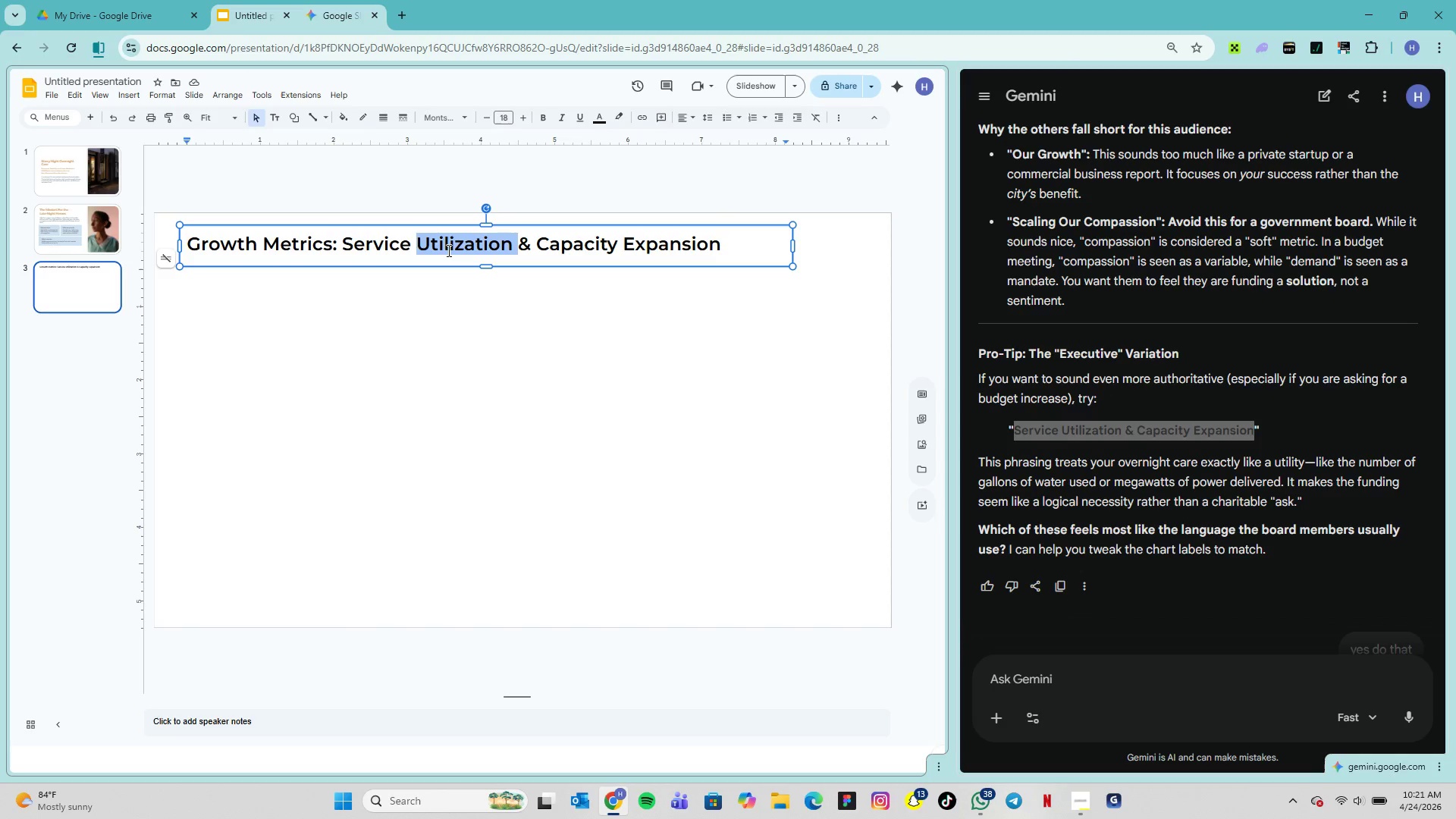 
triple_click([447, 250])
 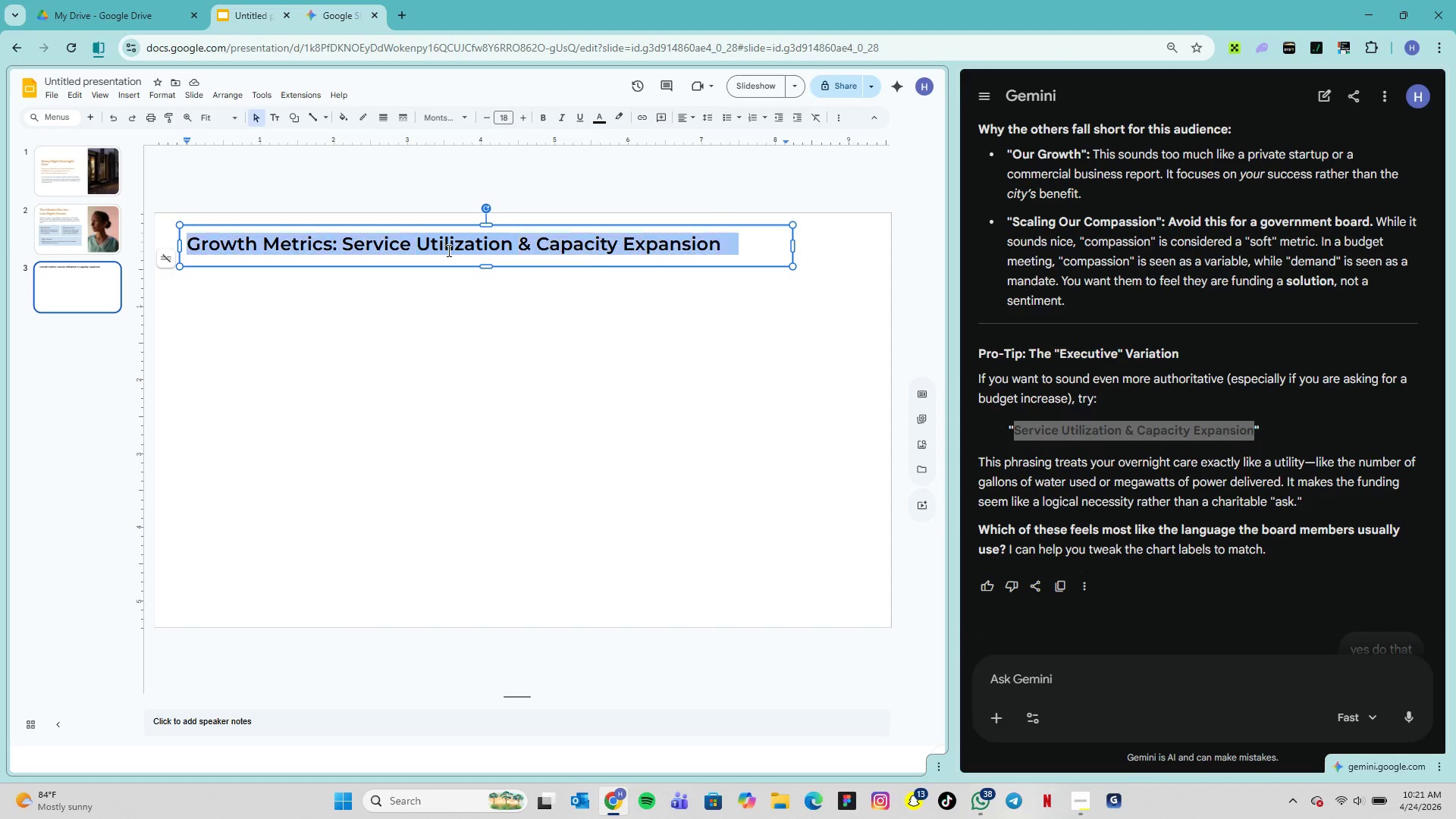 
triple_click([447, 250])
 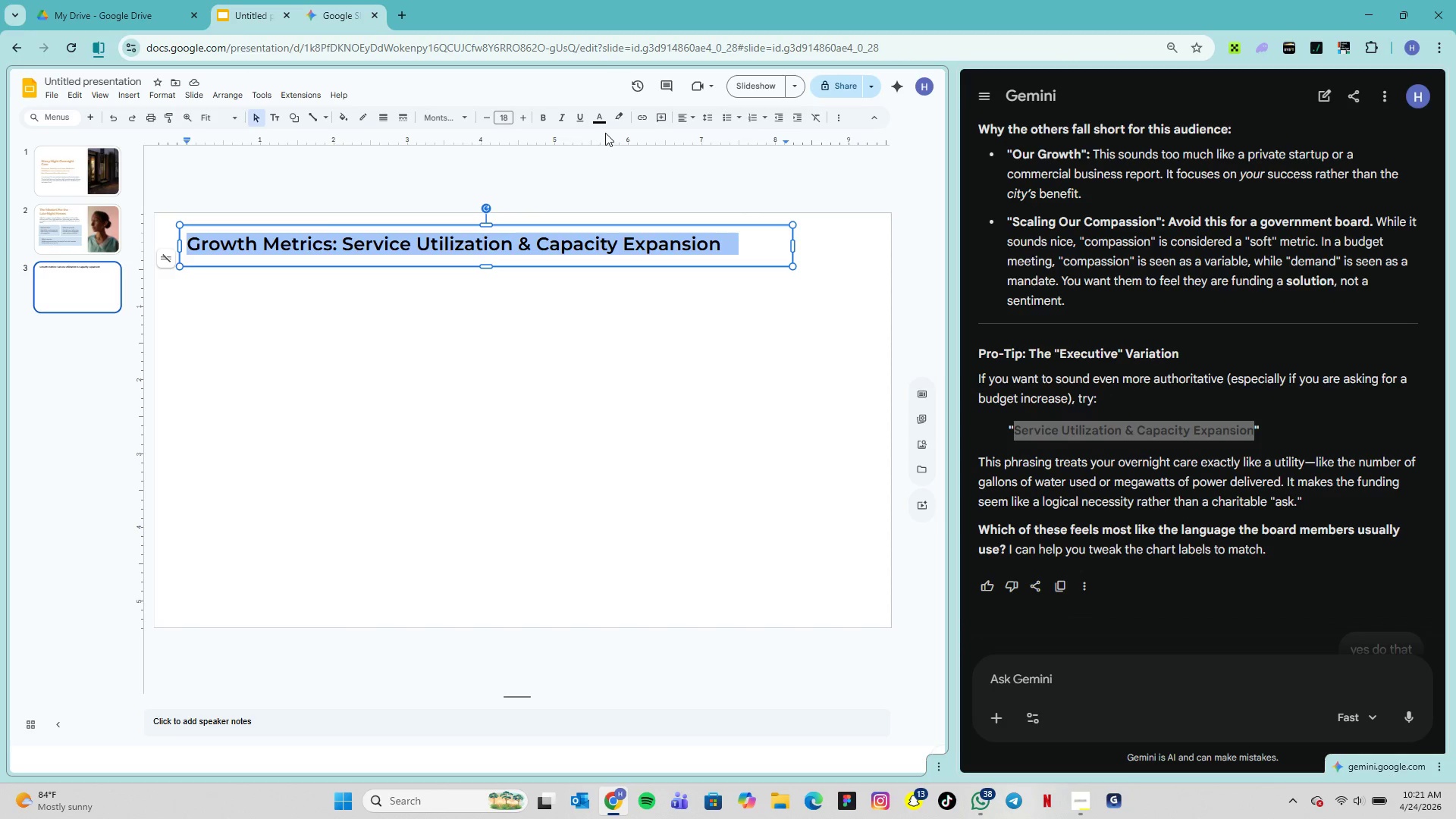 
left_click([598, 125])
 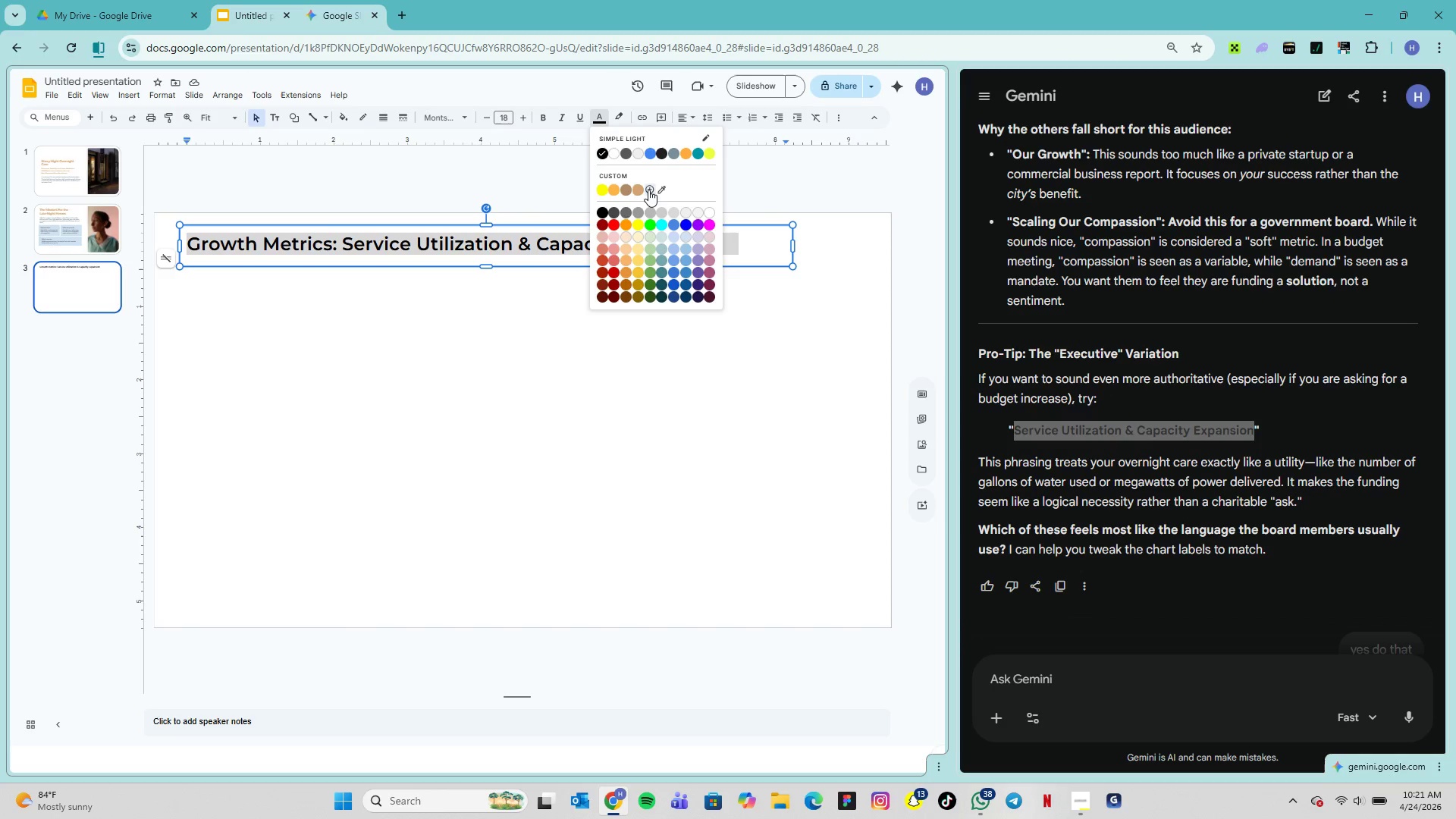 
left_click([641, 191])
 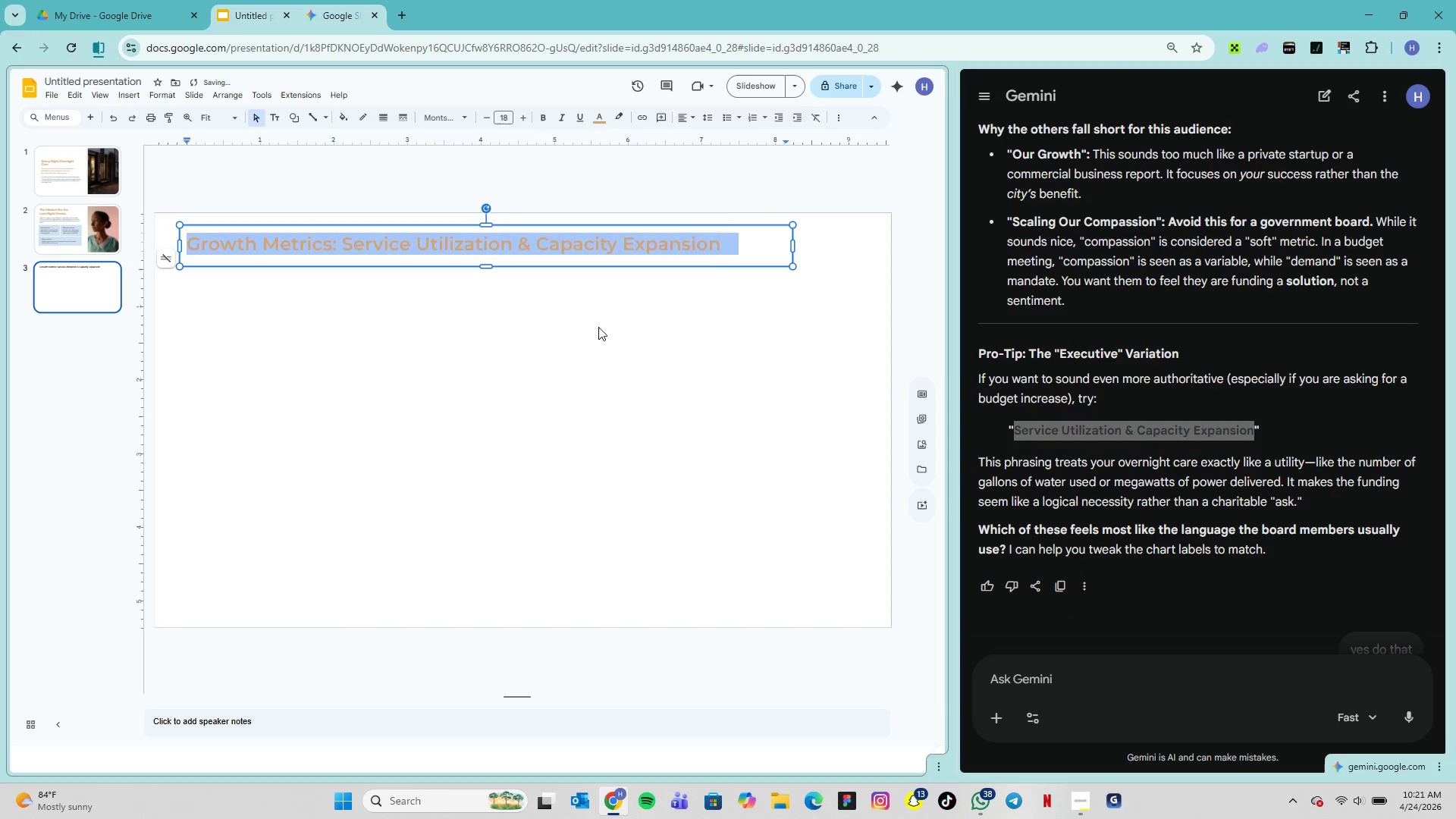 
left_click([598, 328])
 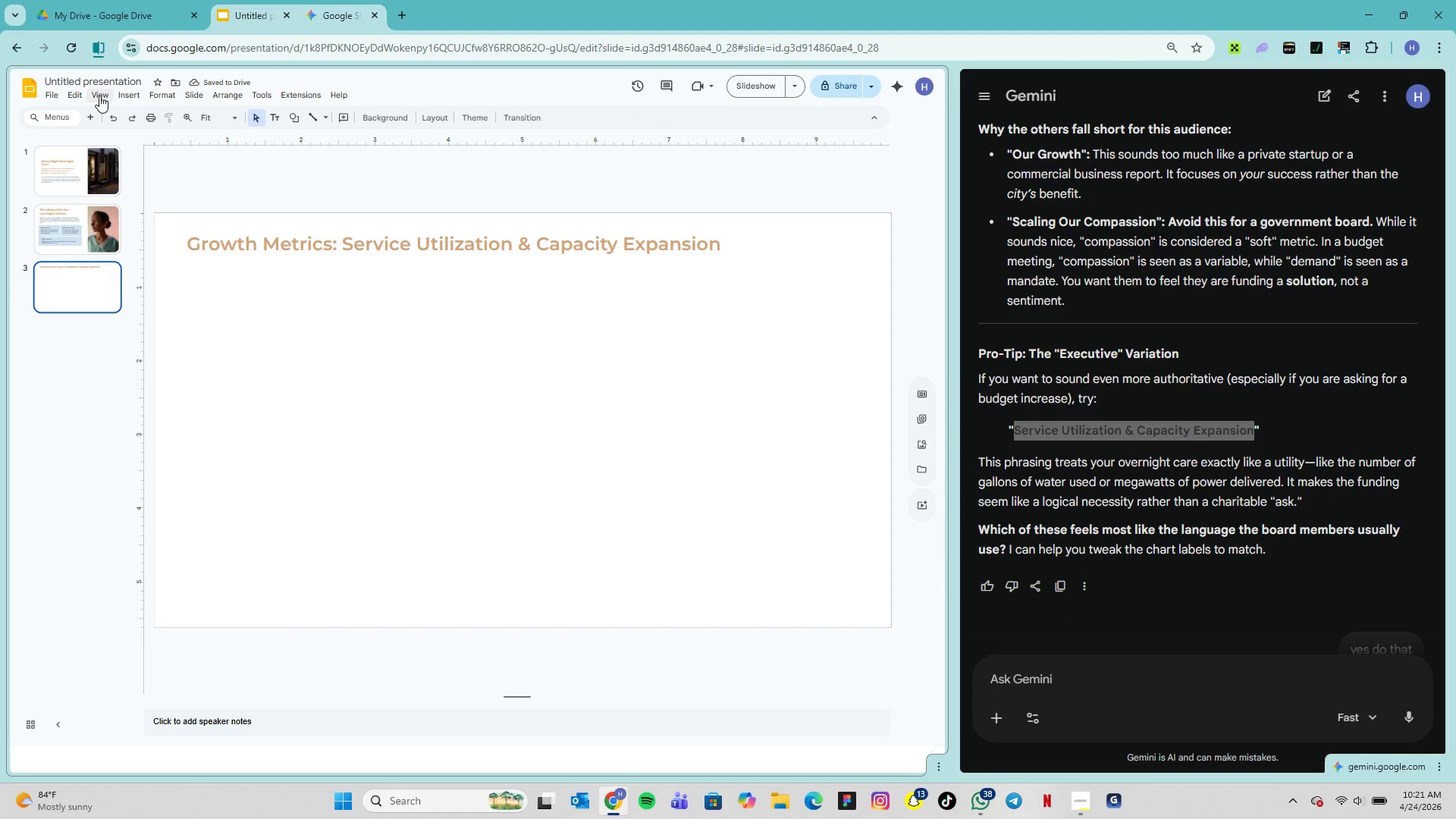 
wait(5.25)
 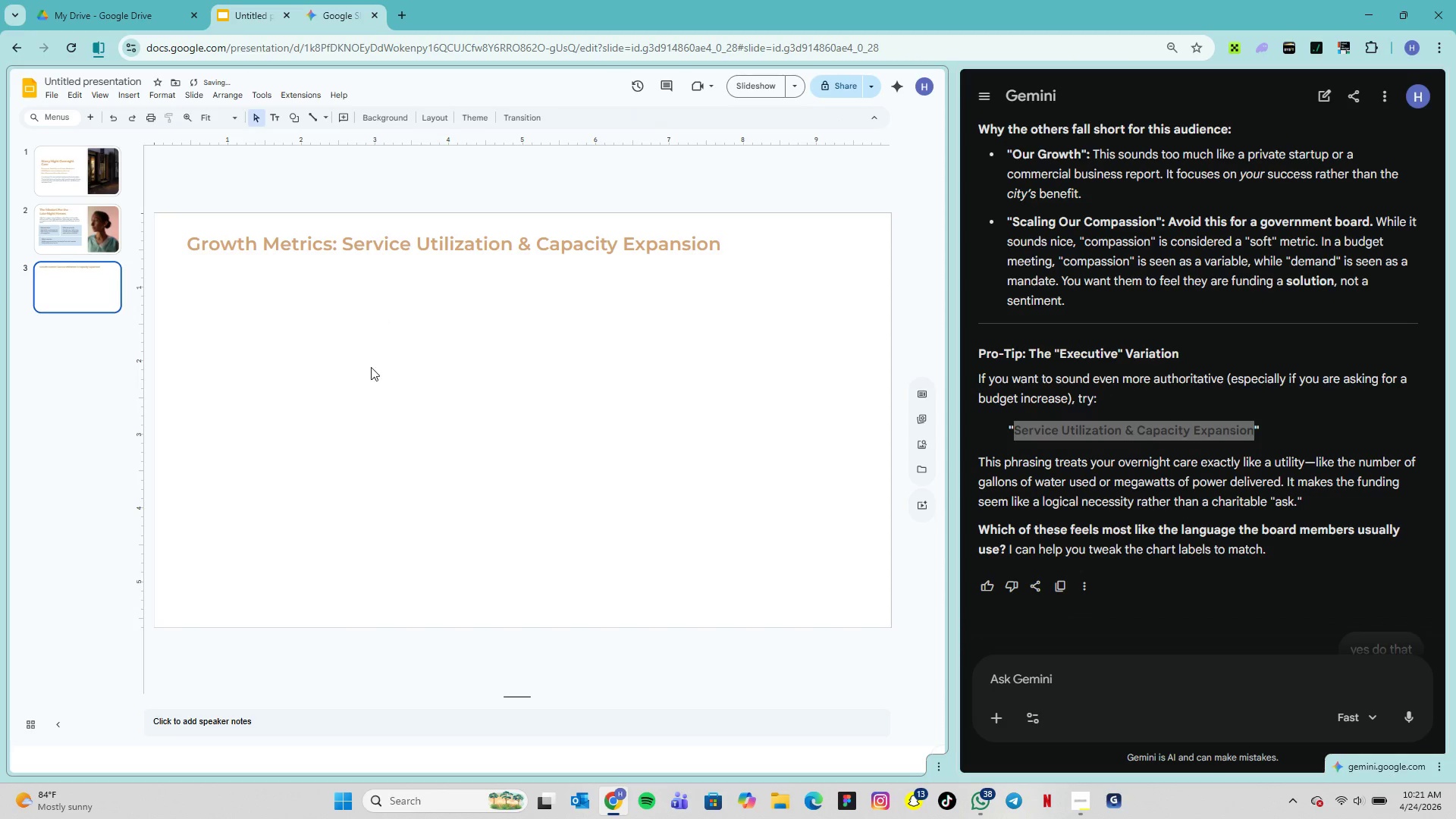 
left_click([132, 93])
 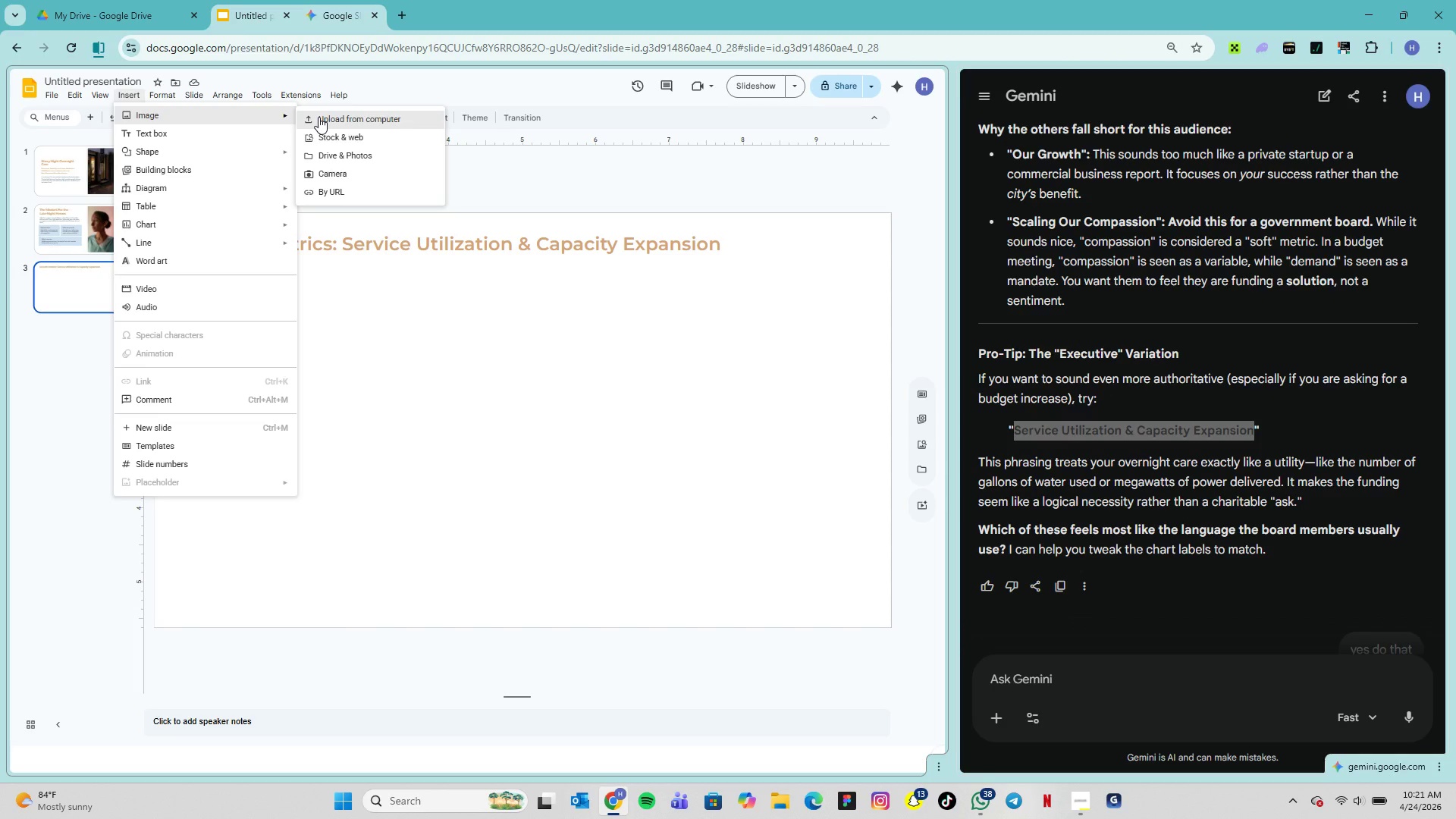 
wait(8.07)
 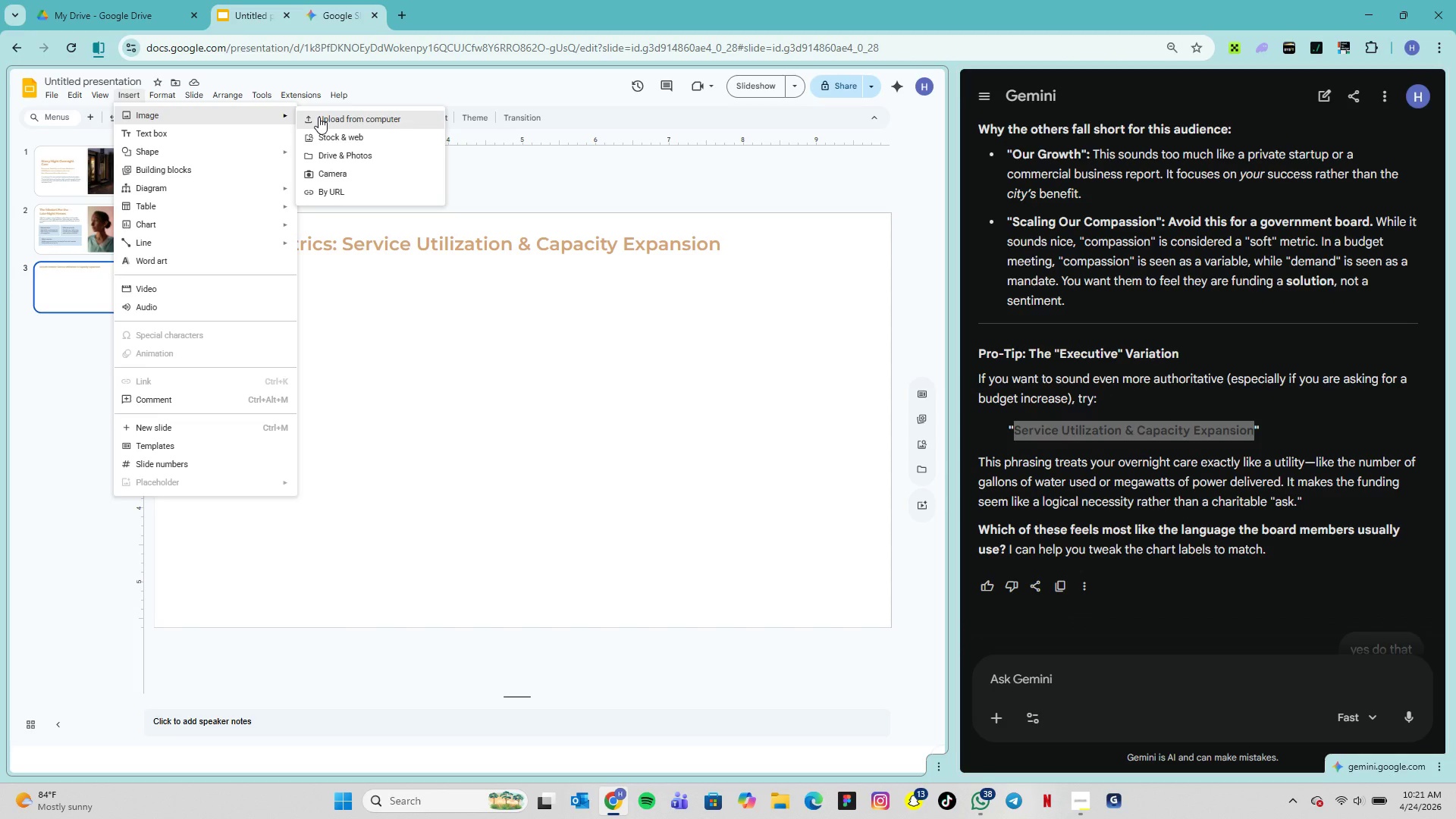 
mouse_move([275, 218])
 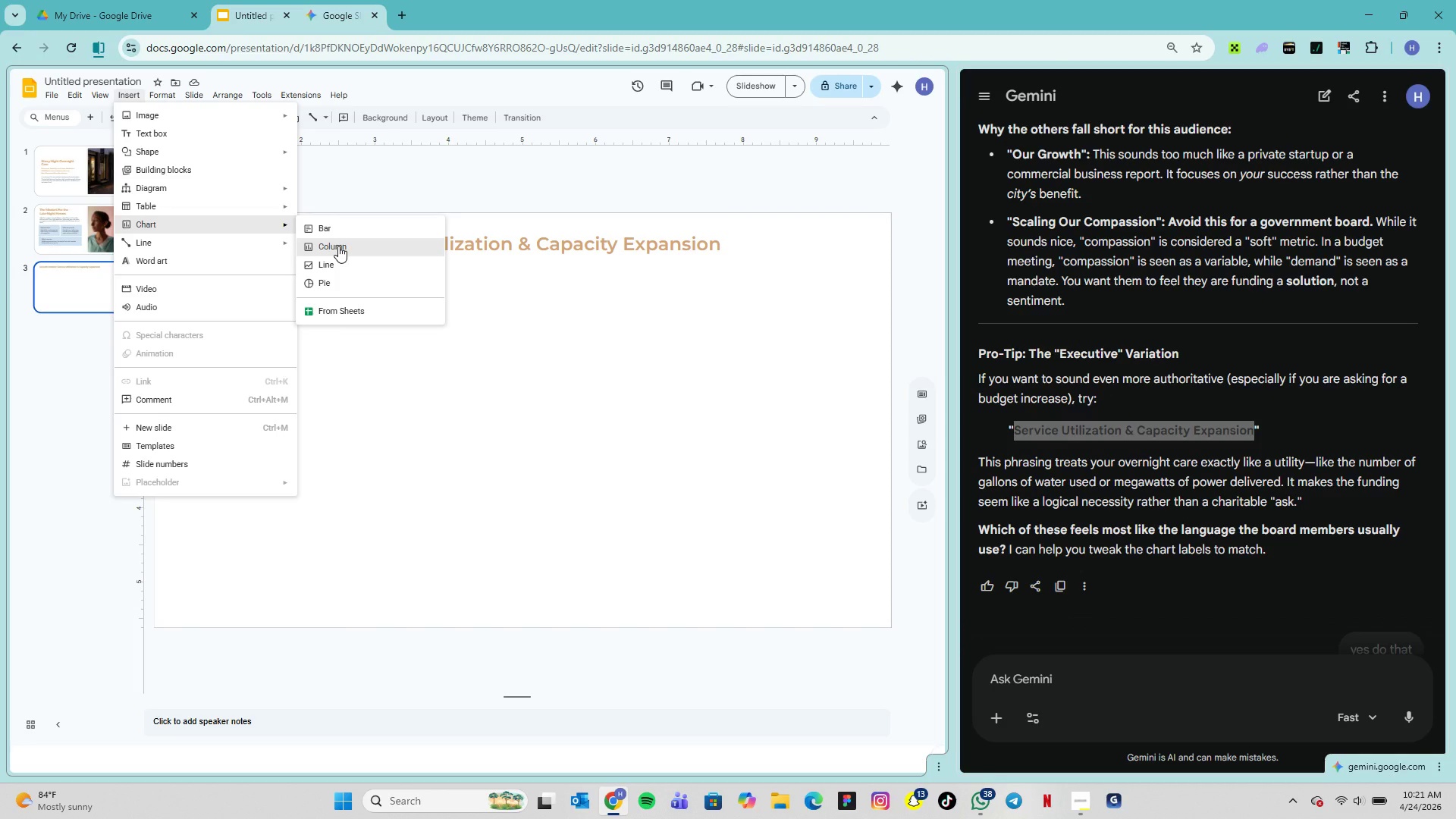 
left_click([338, 246])
 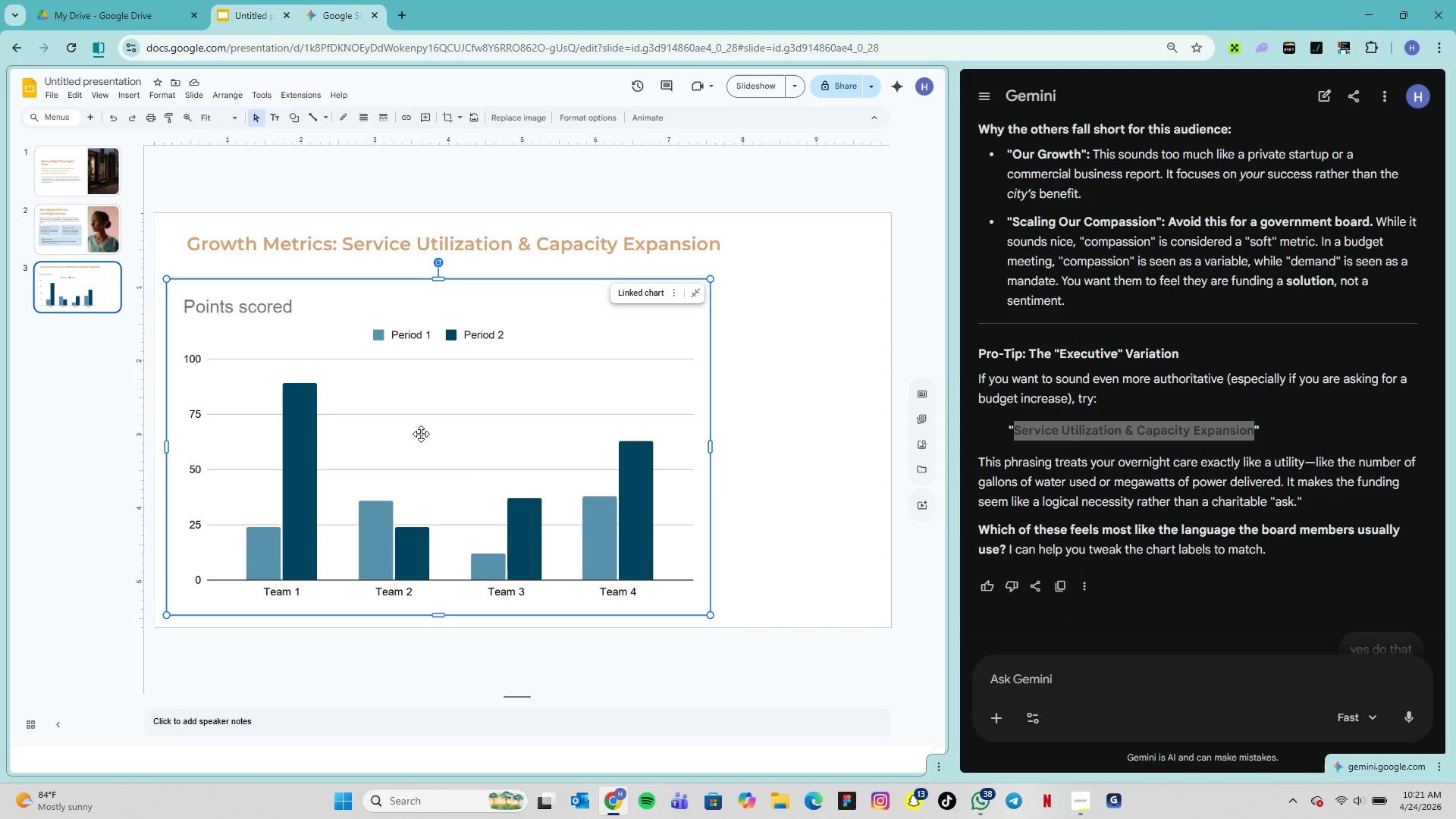 
wait(16.89)
 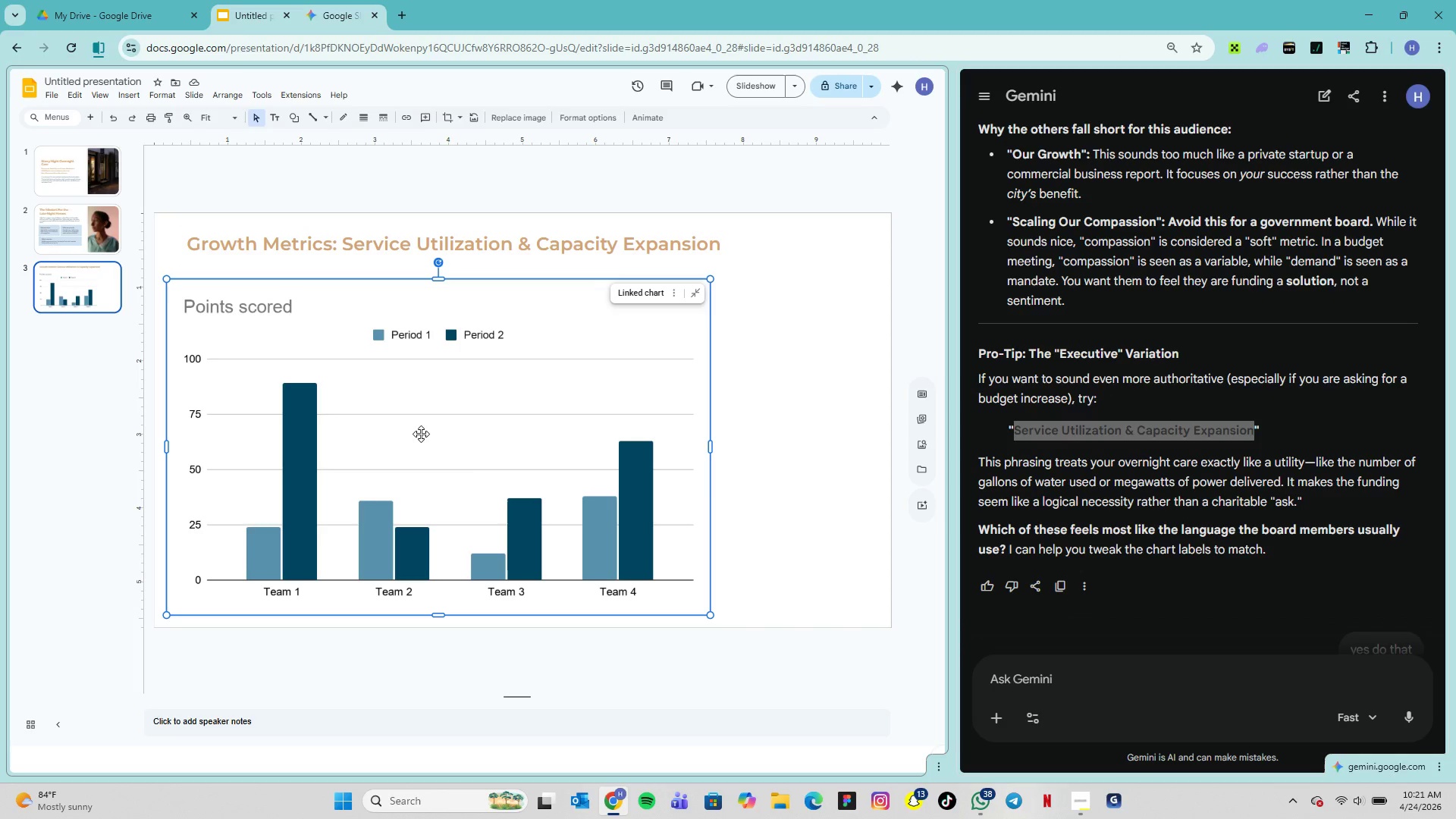 
left_click([673, 297])
 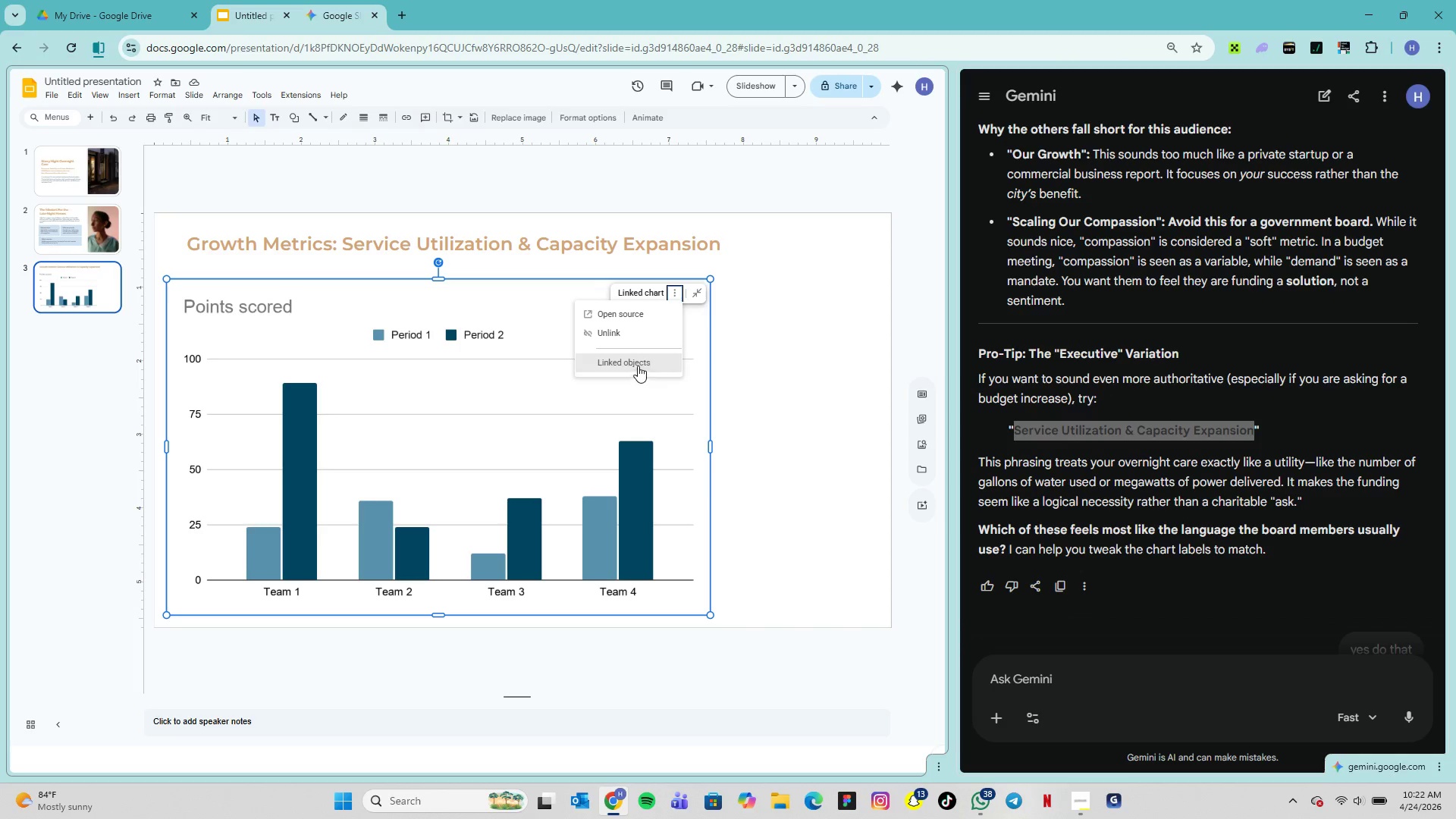 
left_click([621, 318])
 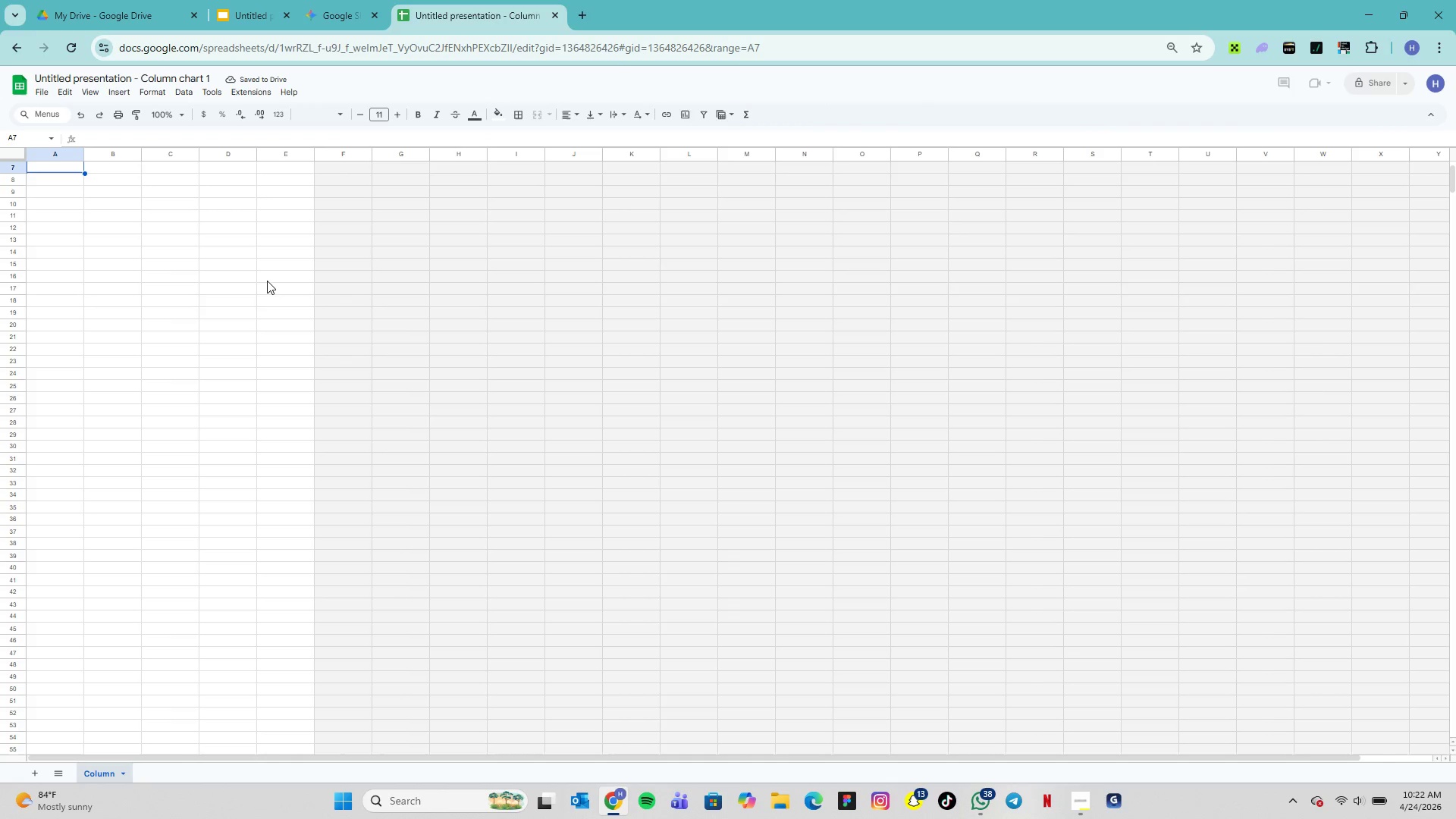 
wait(10.66)
 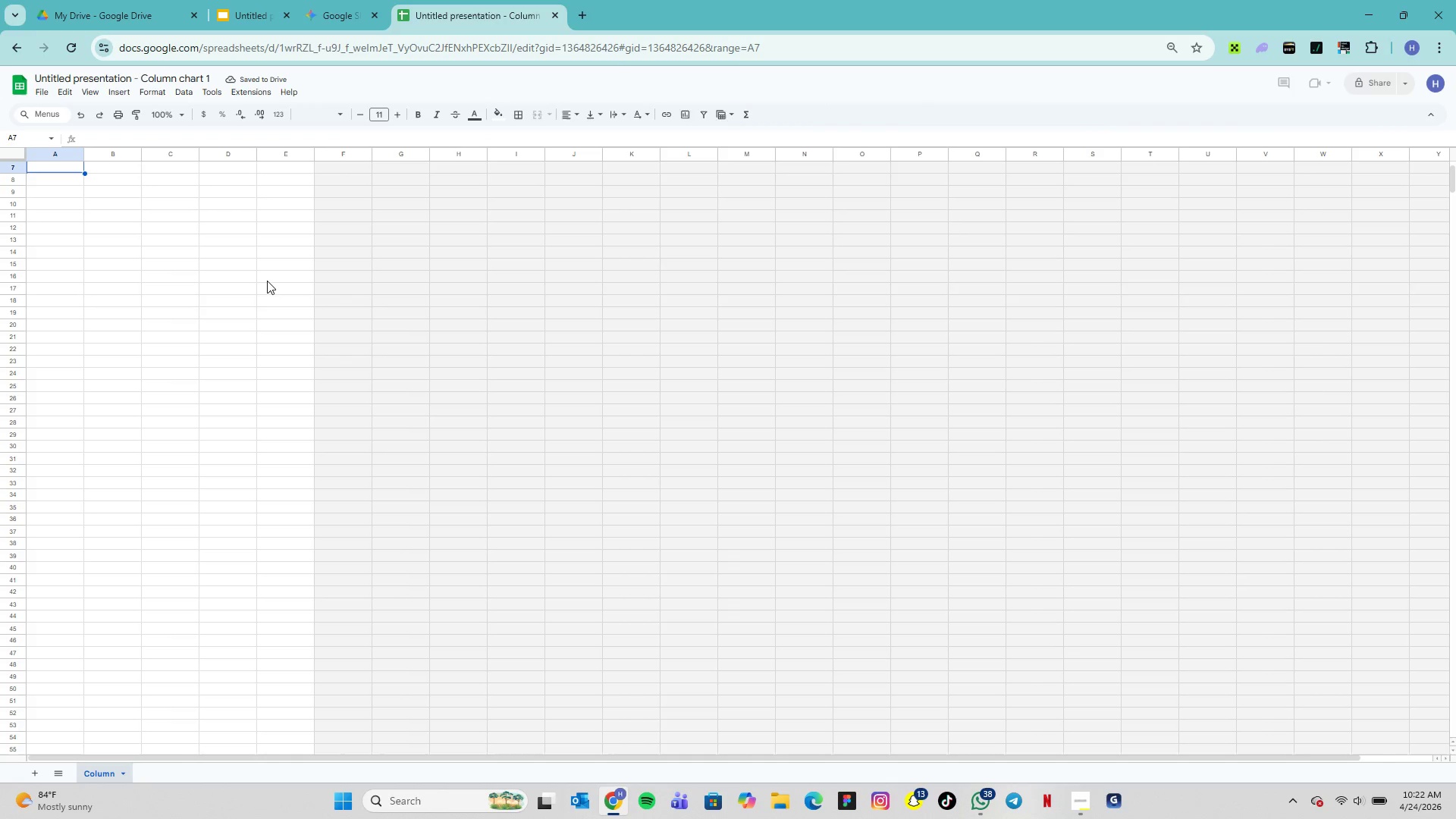 
scroll: coordinate [359, 224], scroll_direction: up, amount: 5.0
 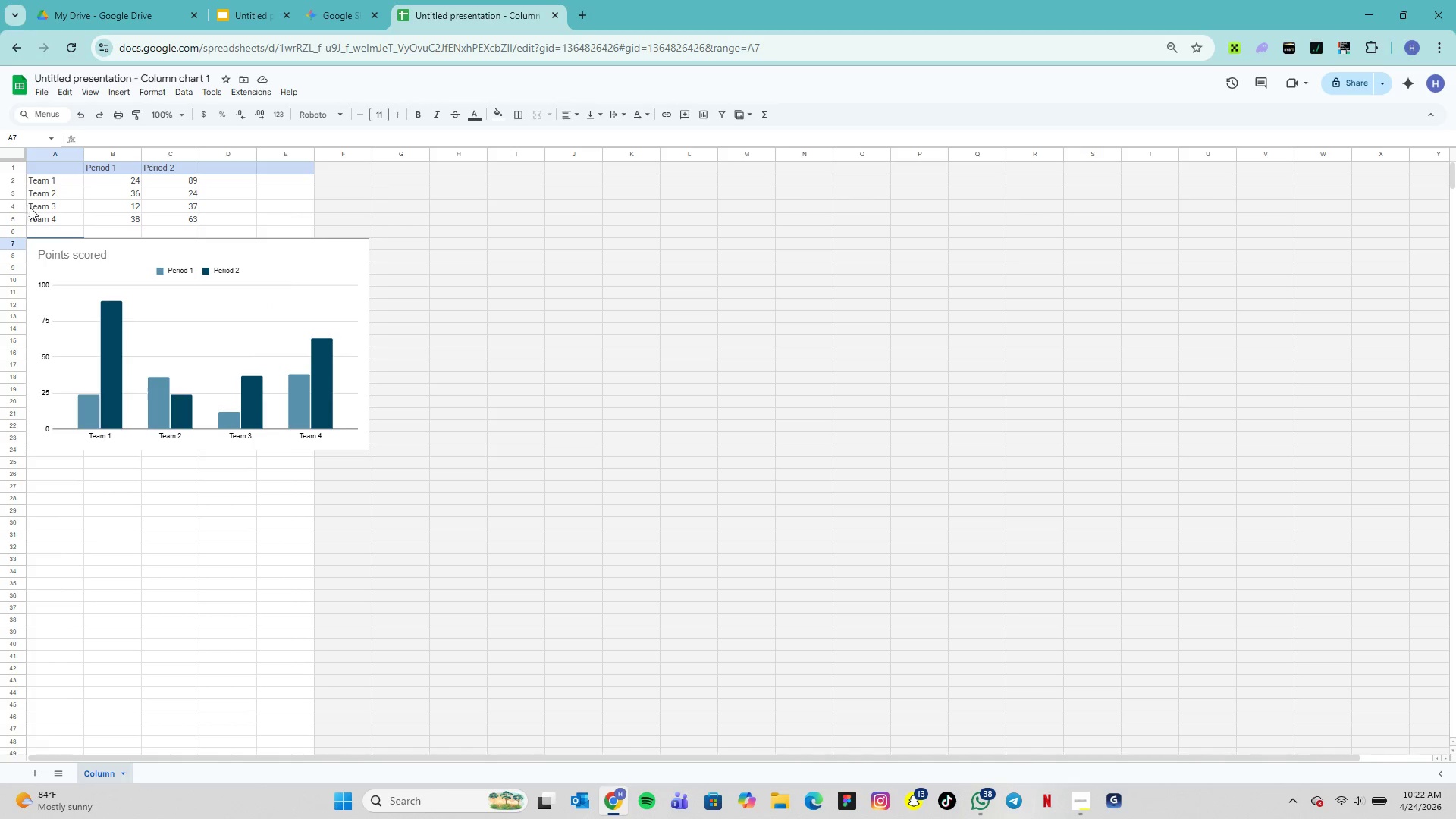 
left_click_drag(start_coordinate=[28, 205], to_coordinate=[192, 229])
 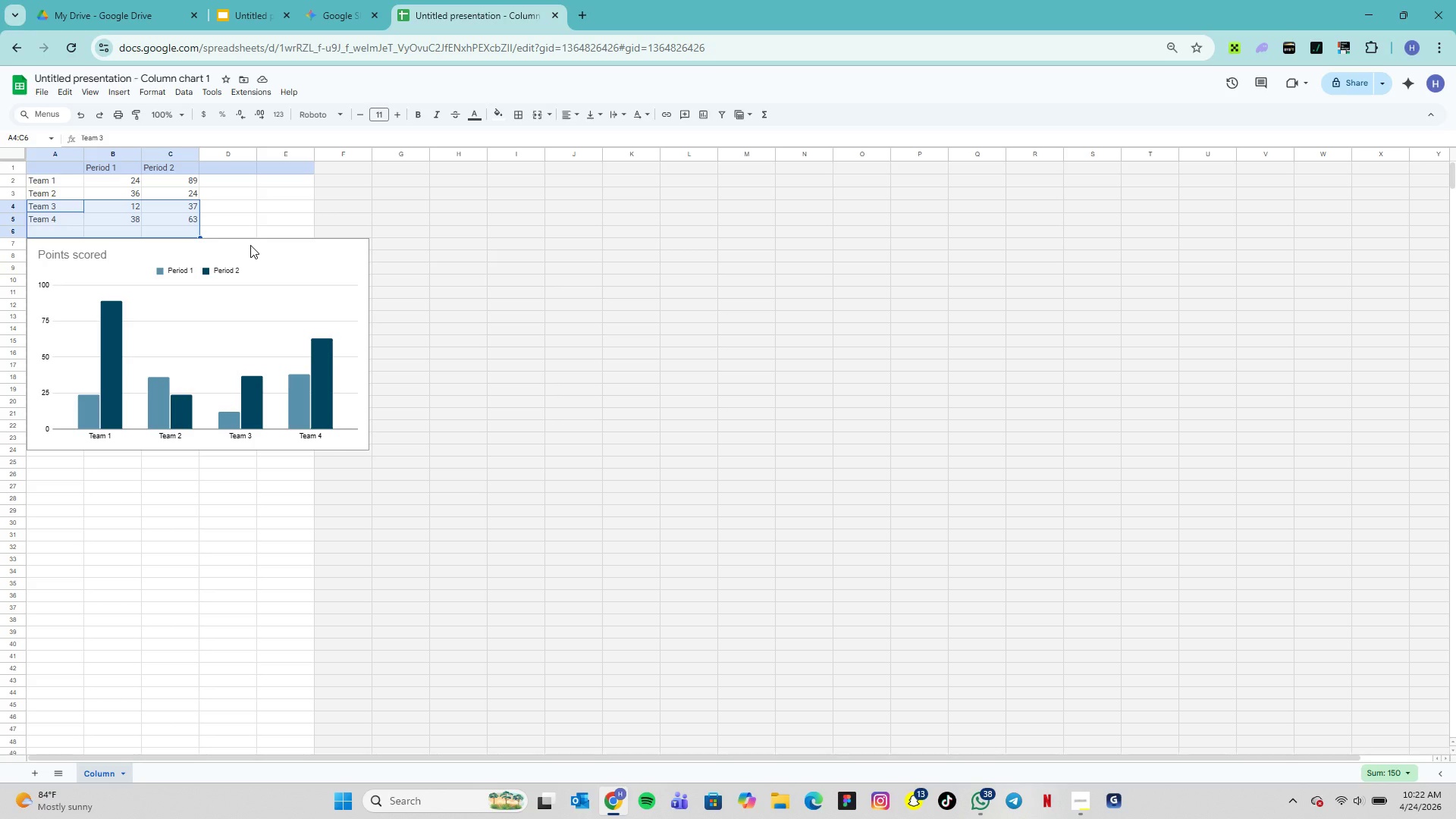 
key(Delete)
 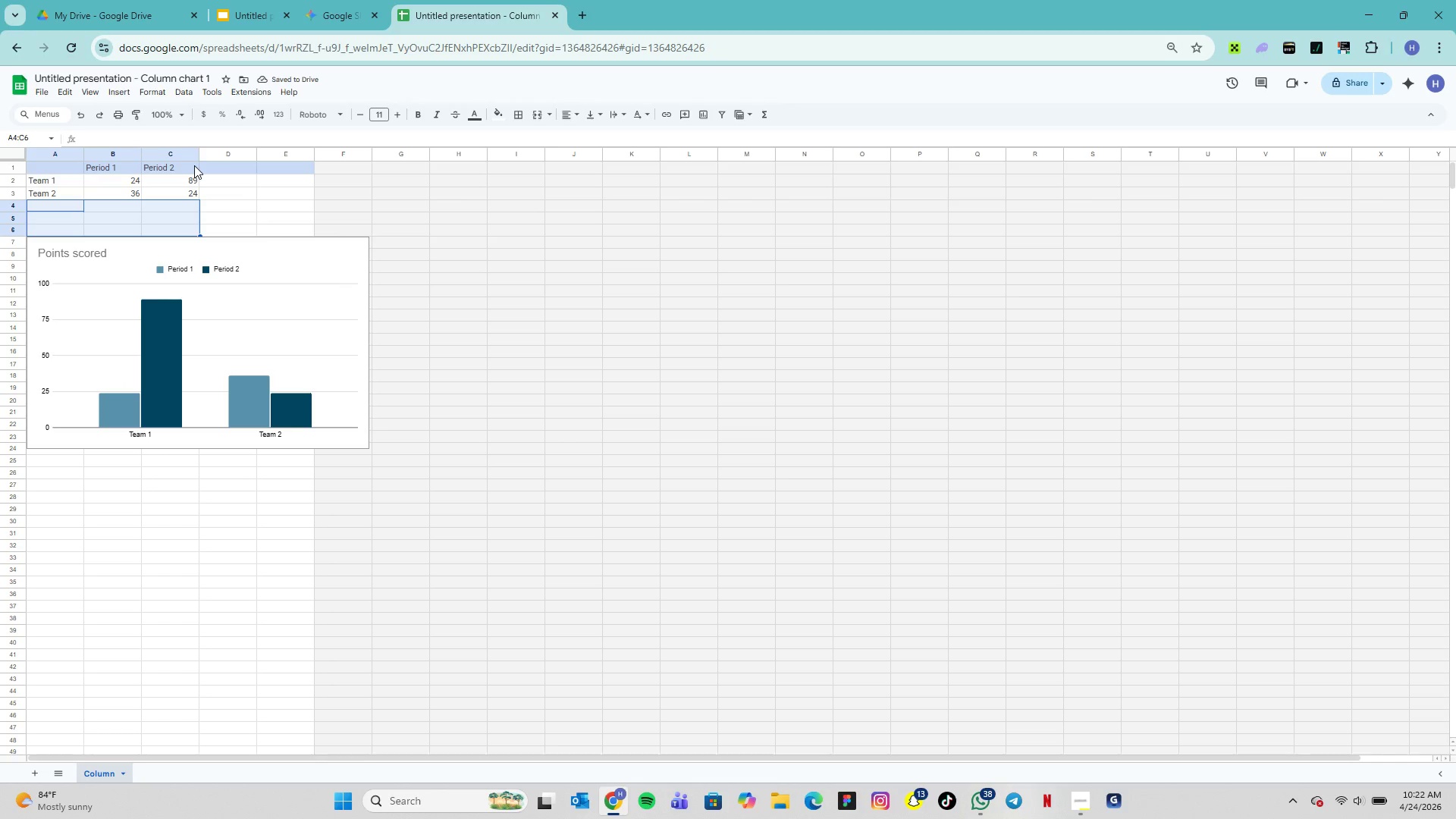 
left_click([192, 177])
 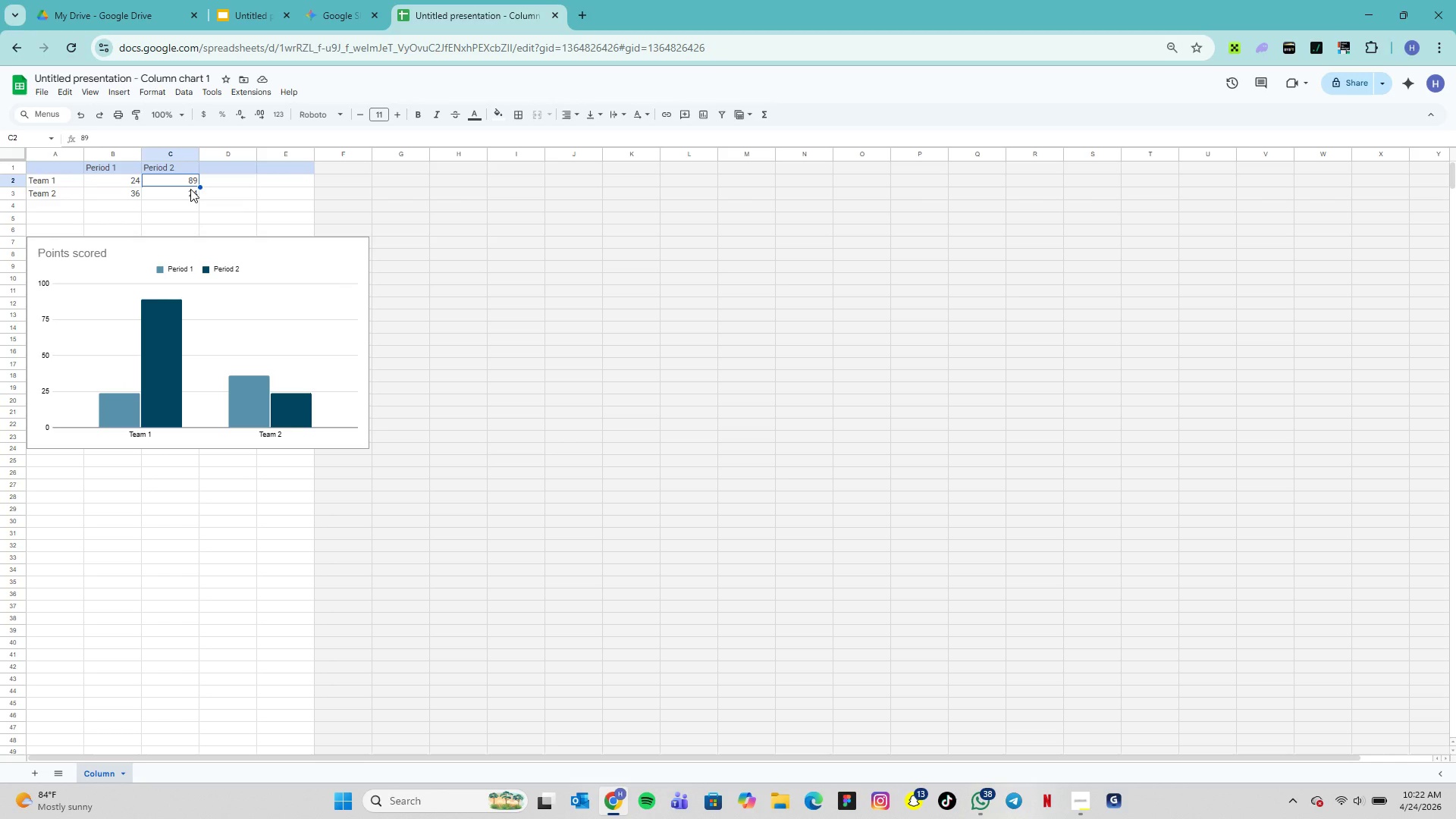 
key(Delete)
 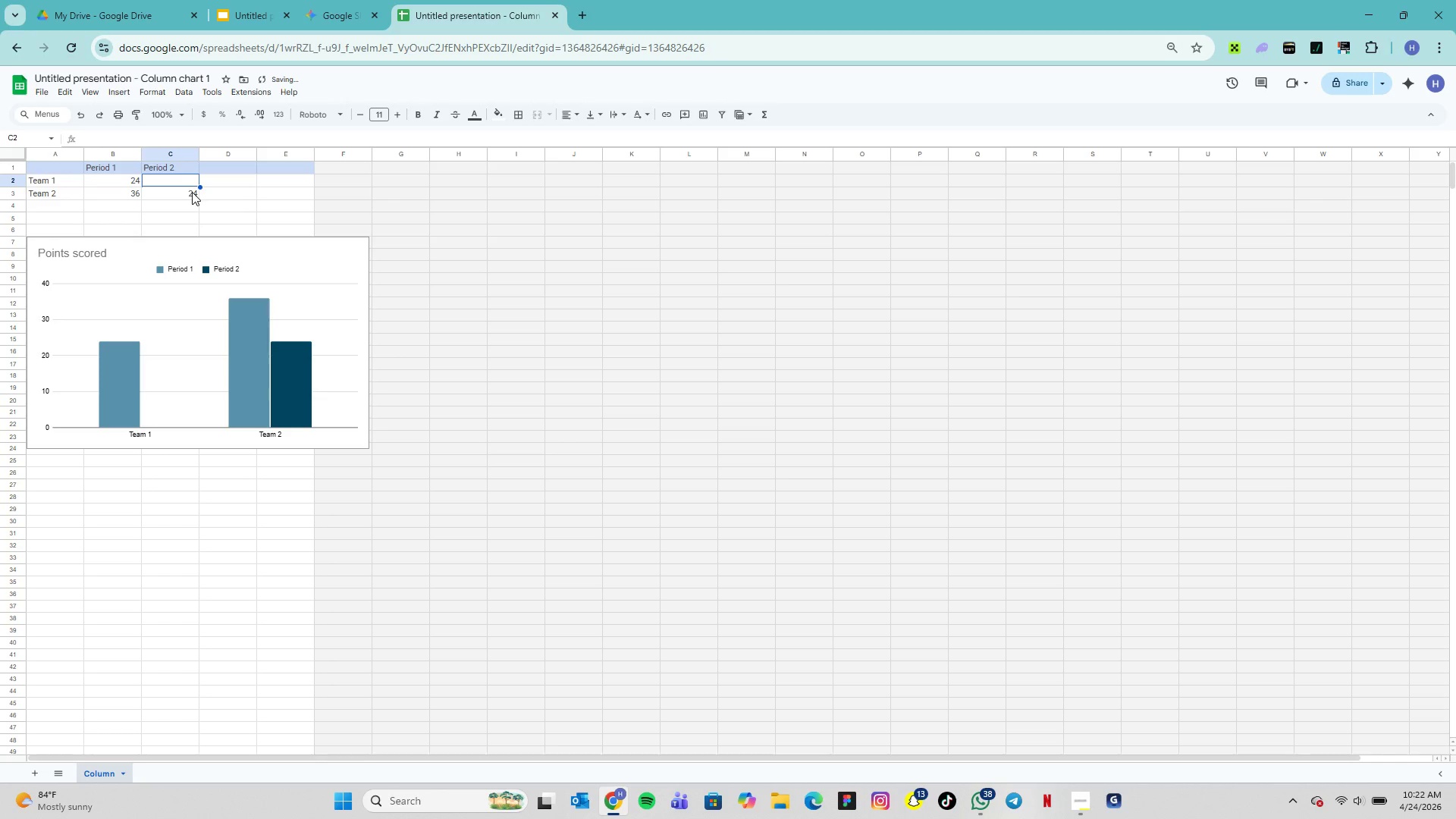 
left_click([191, 193])
 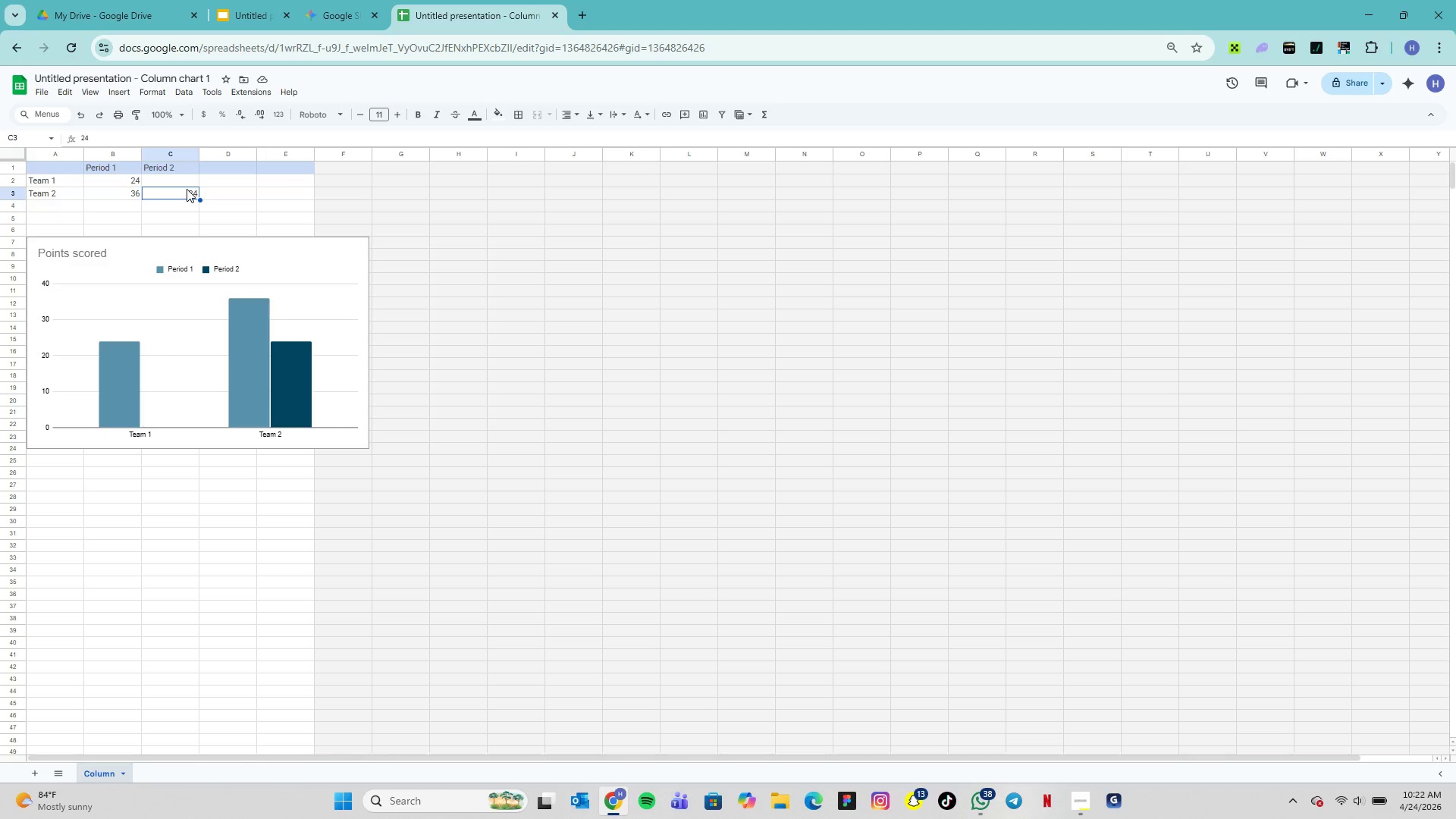 
wait(6.08)
 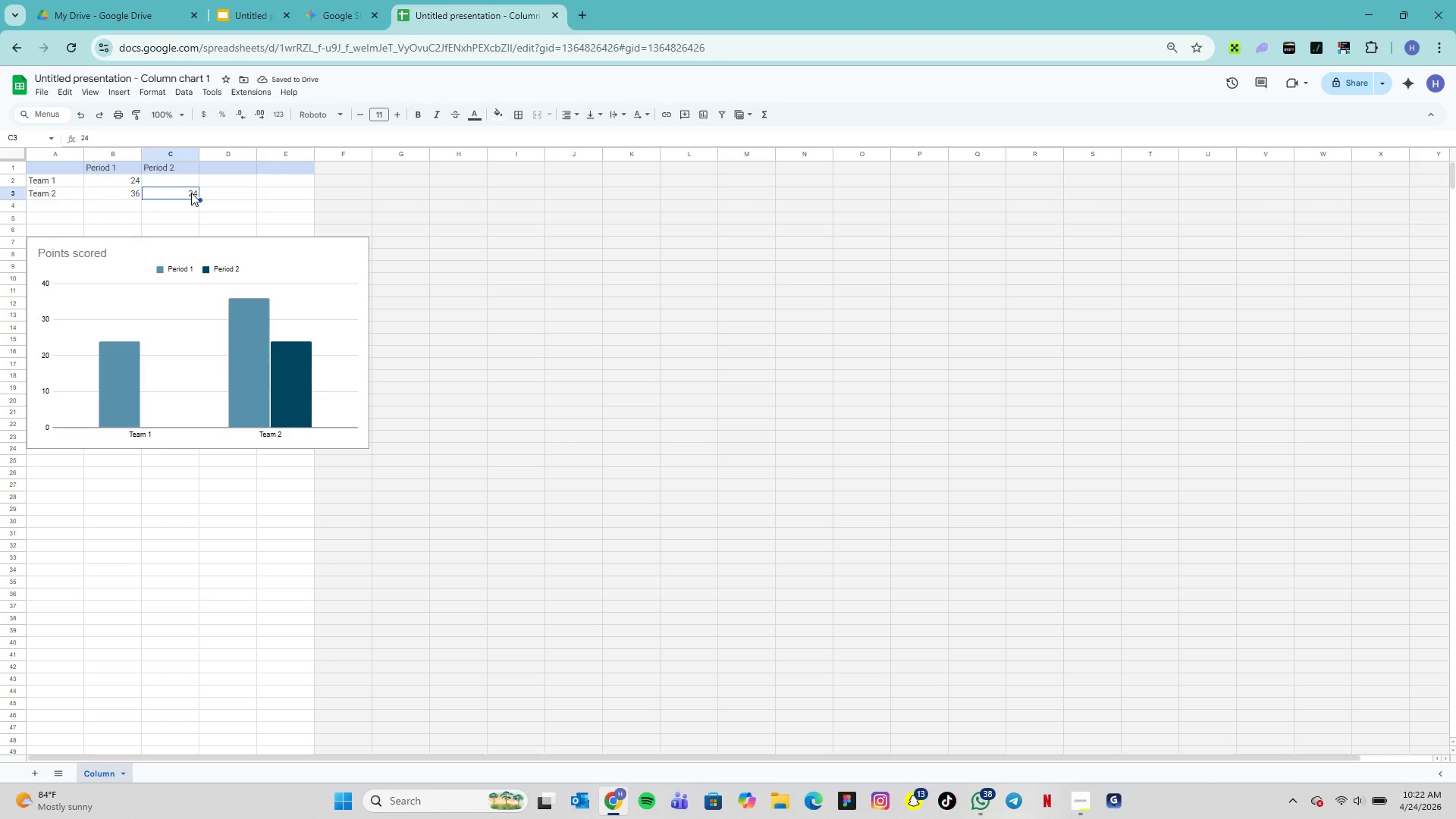 
key(Delete)
 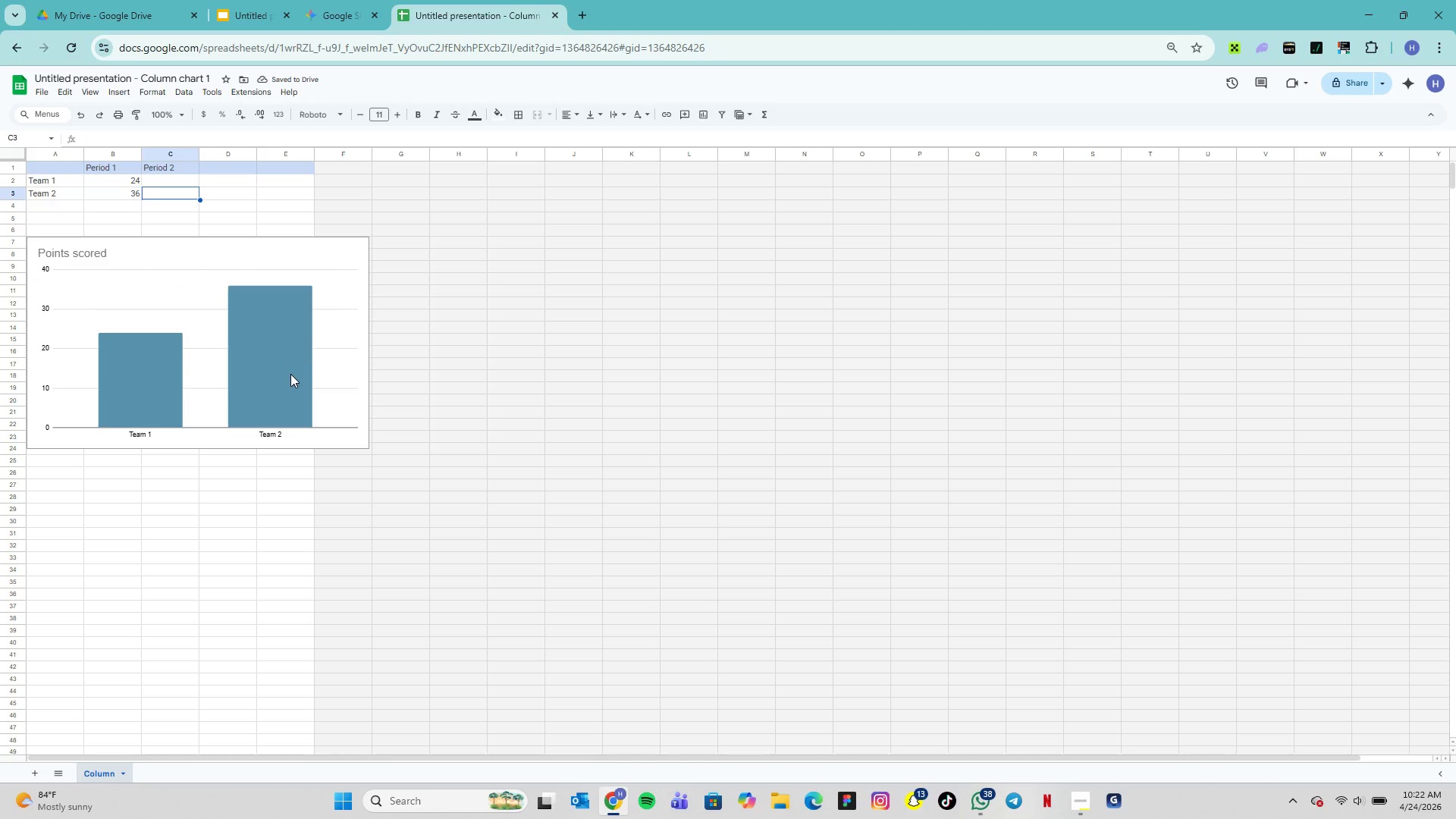 
left_click([368, 332])
 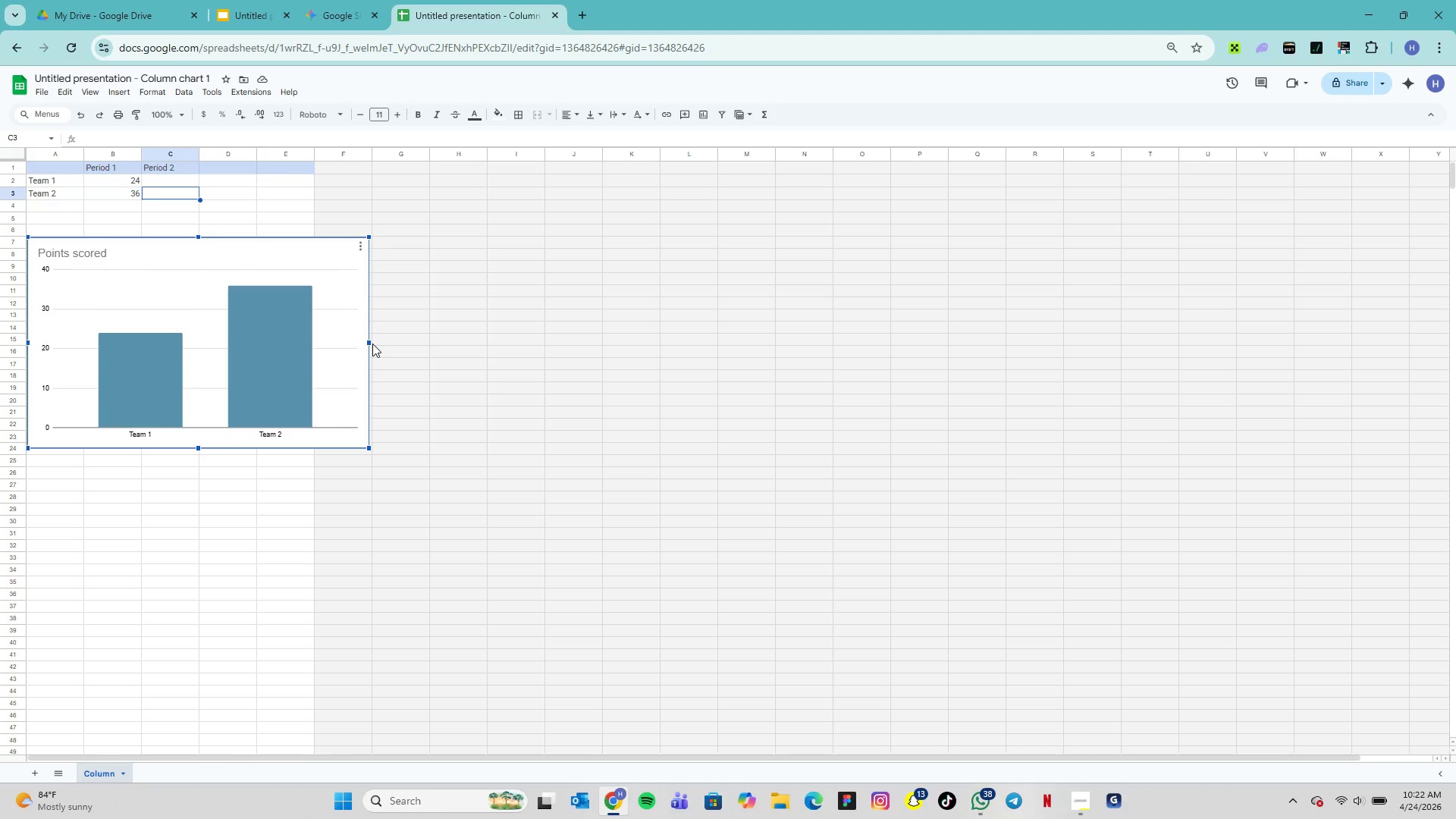 
left_click_drag(start_coordinate=[371, 344], to_coordinate=[315, 343])
 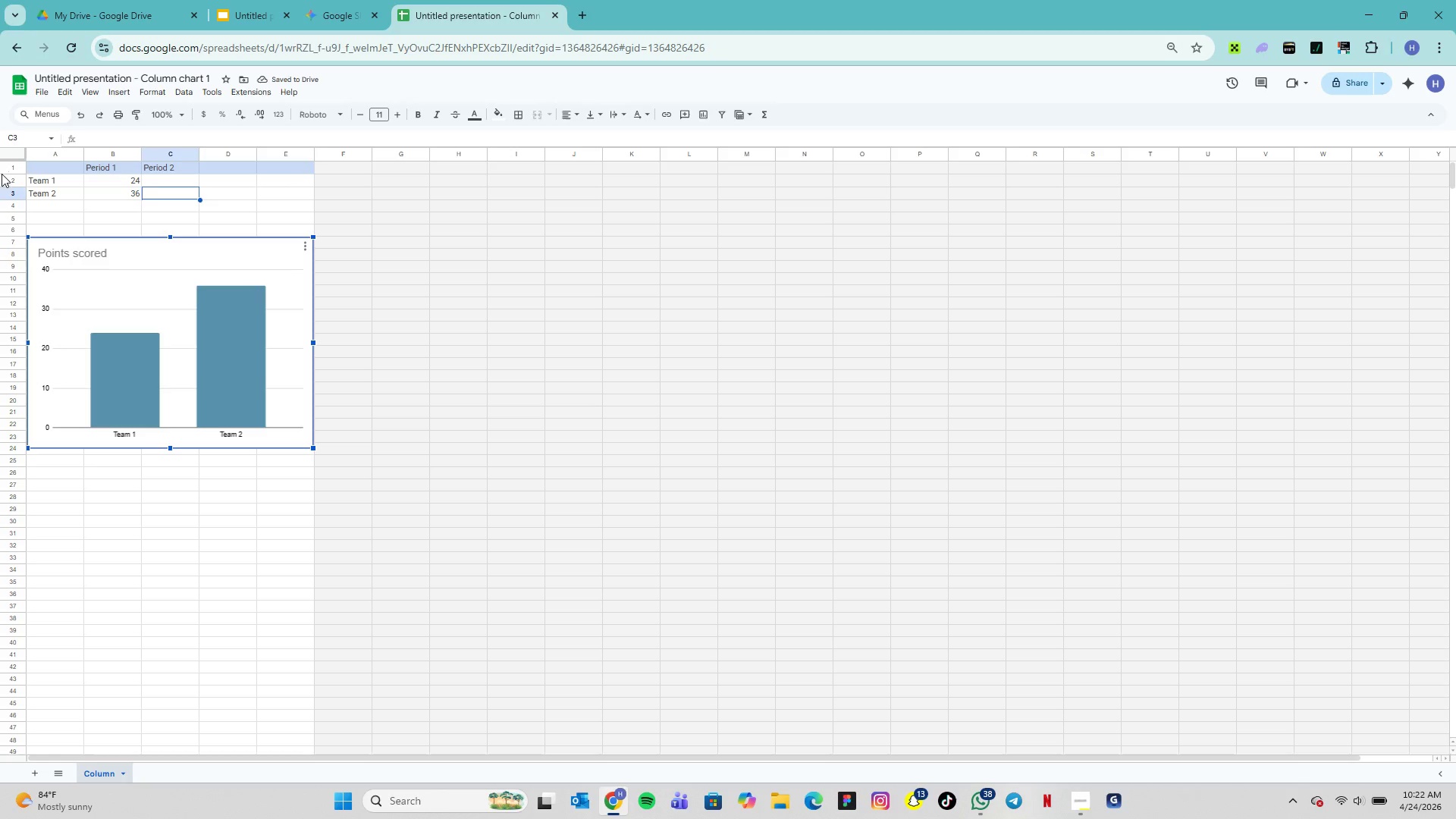 
wait(6.66)
 